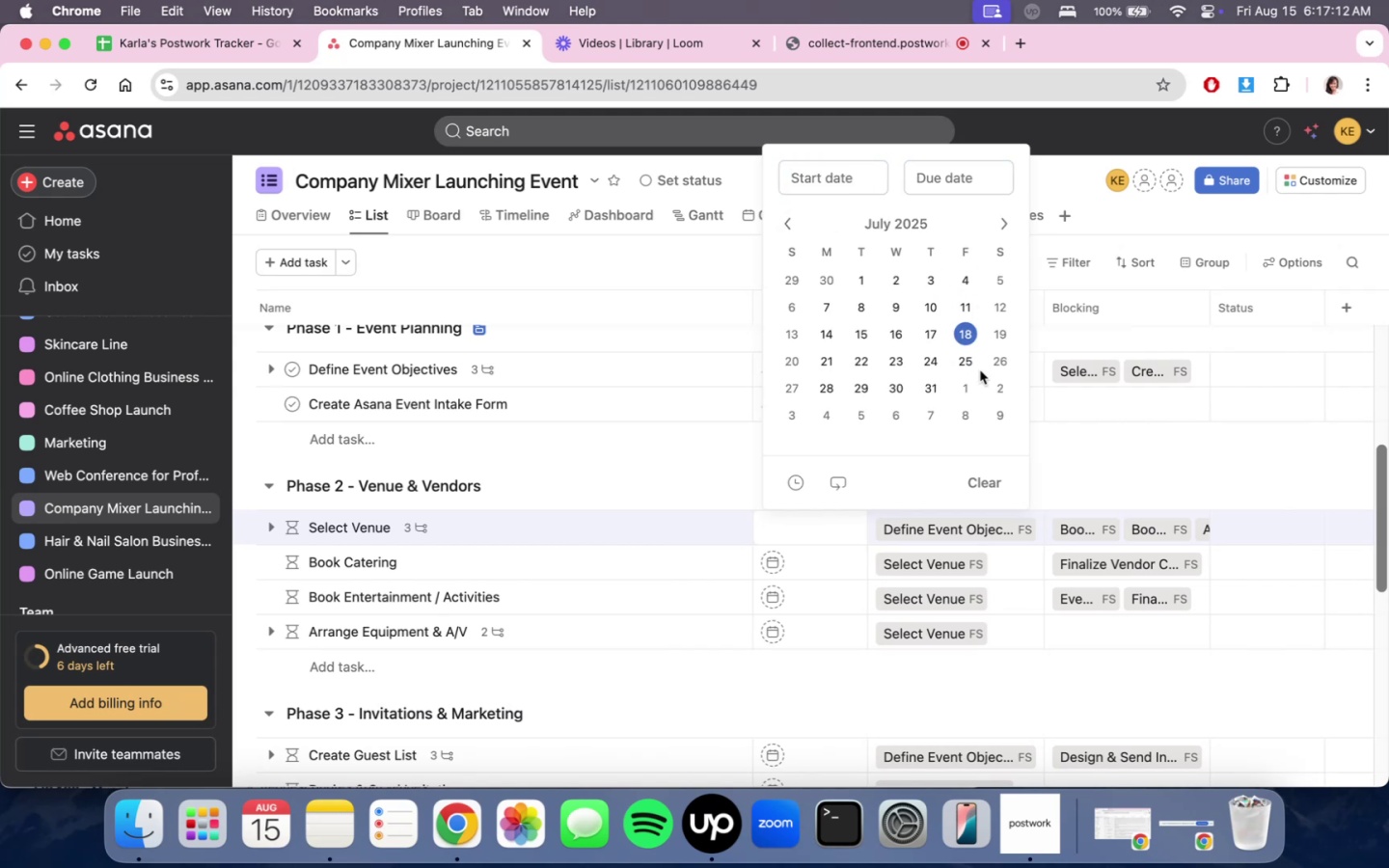 
left_click([975, 359])
 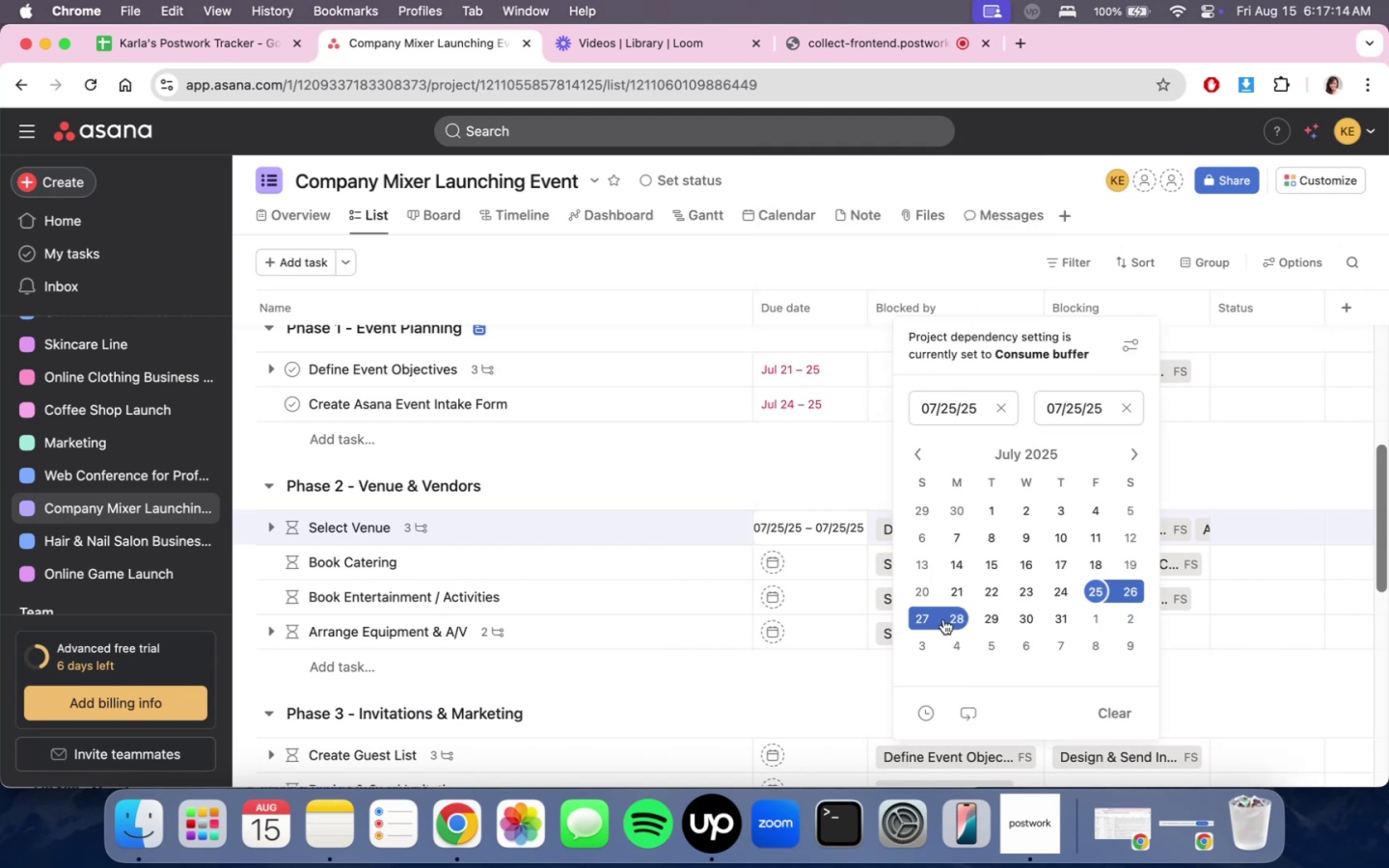 
left_click([965, 616])
 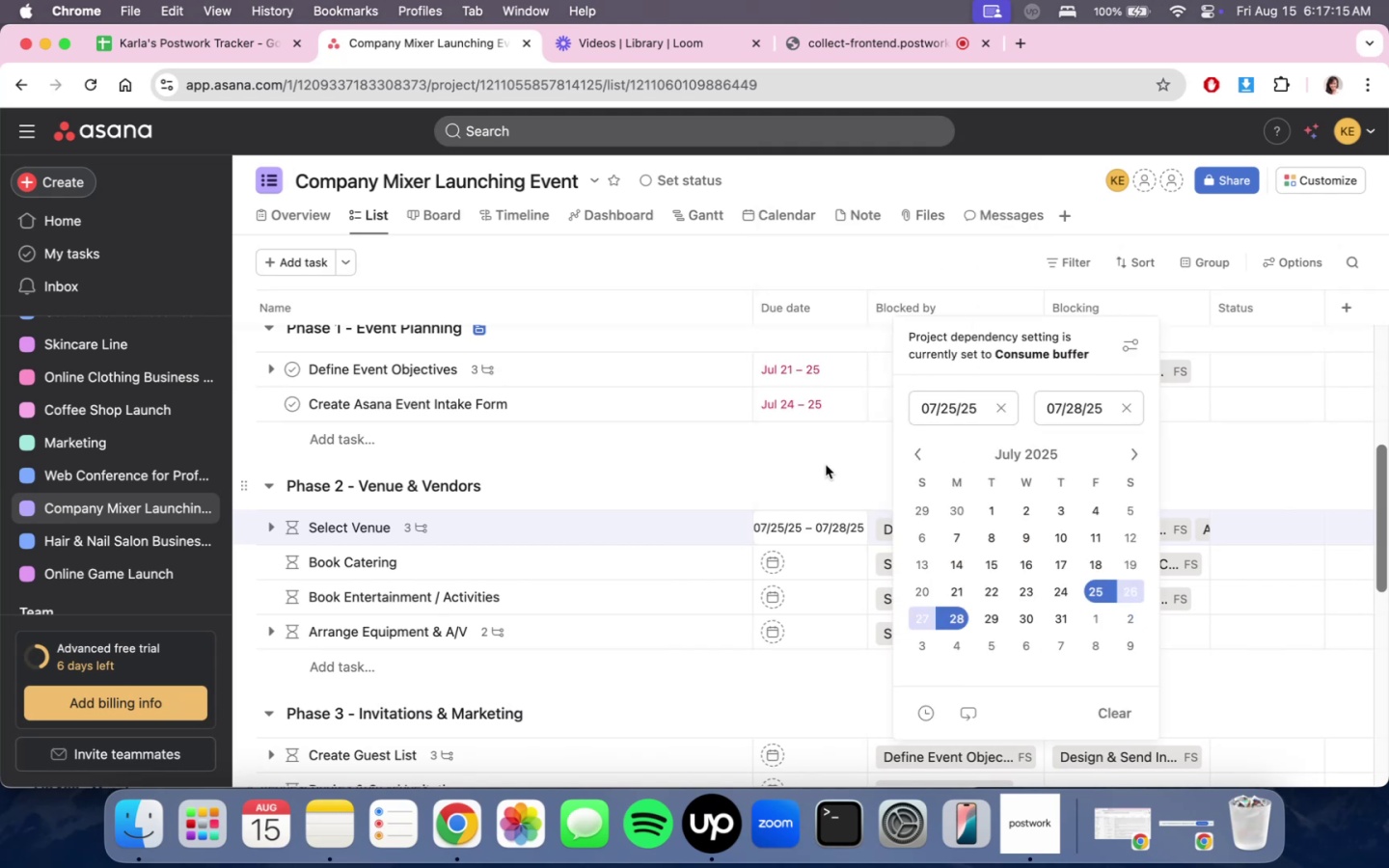 
left_click([826, 465])
 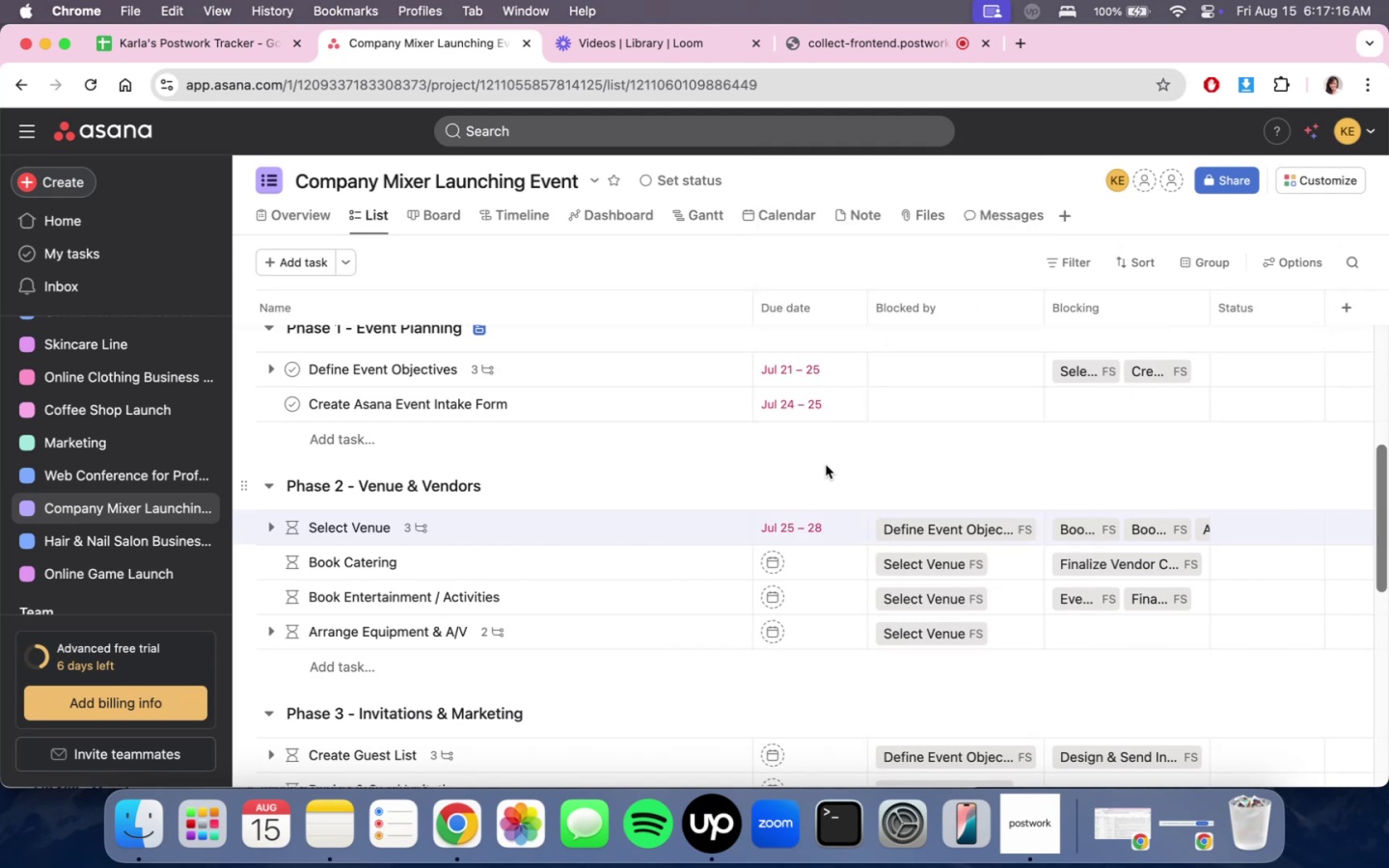 
scroll: coordinate [837, 600], scroll_direction: up, amount: 10.0
 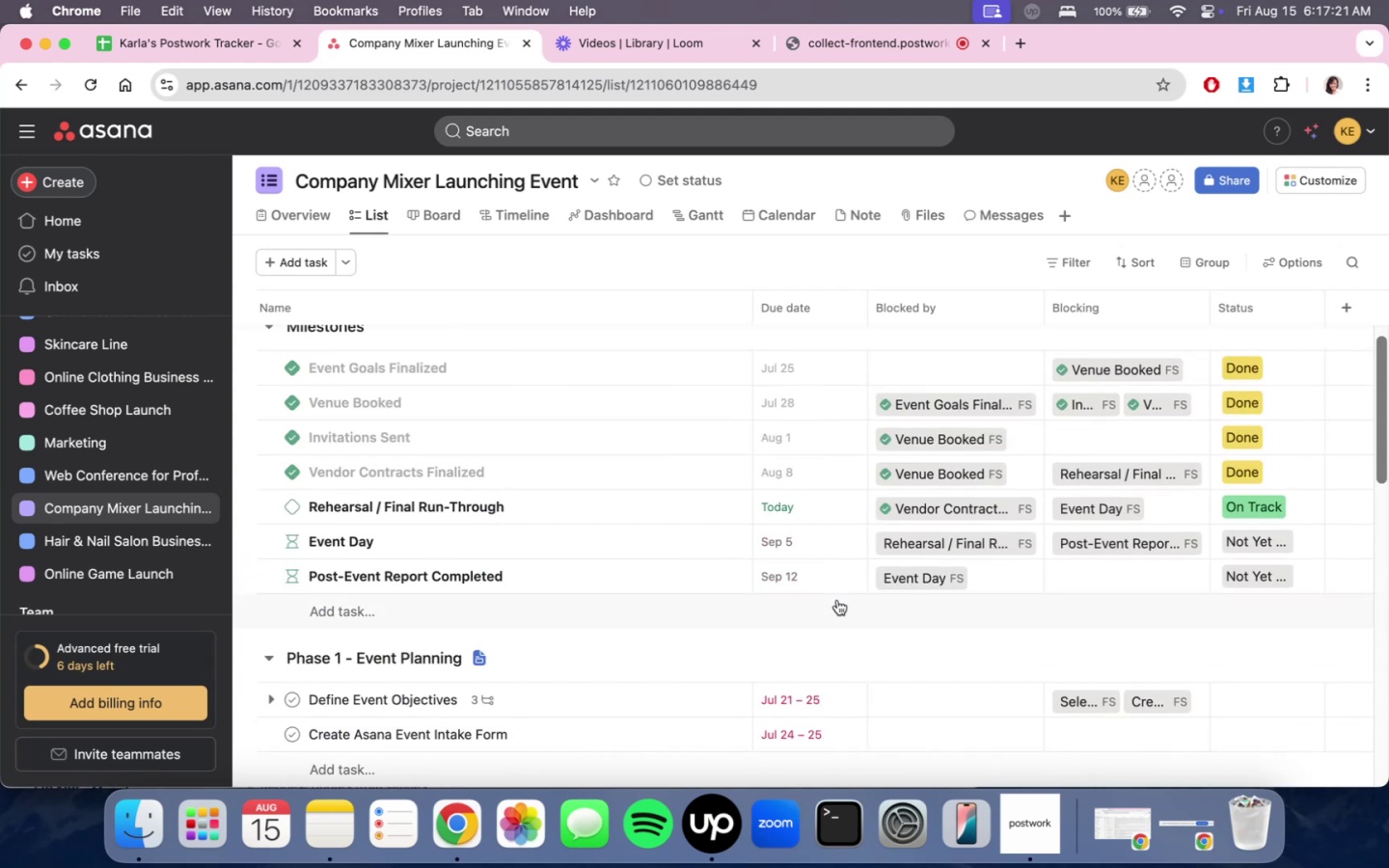 
scroll: coordinate [852, 612], scroll_direction: down, amount: 8.0
 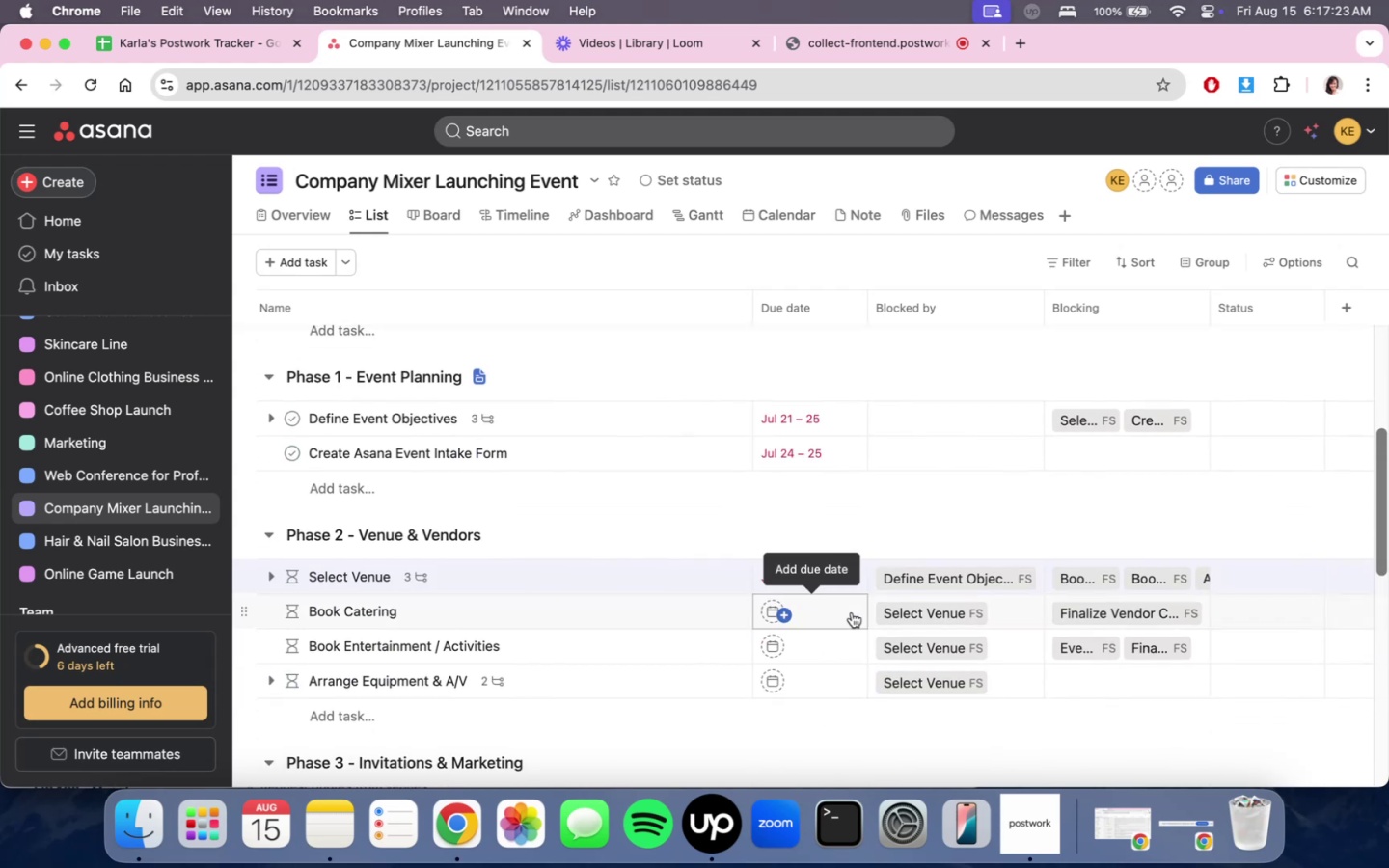 
scroll: coordinate [852, 612], scroll_direction: up, amount: 12.0
 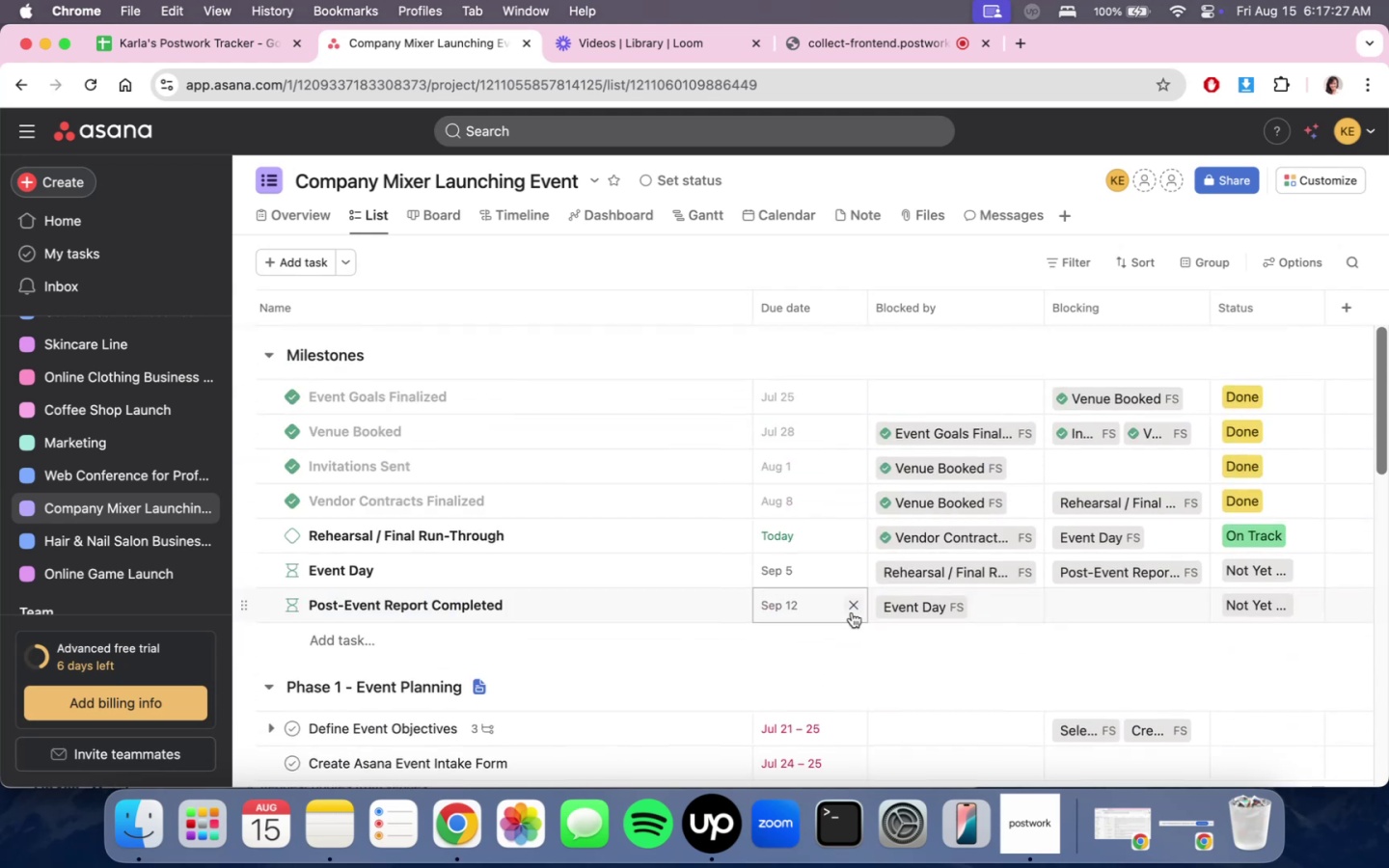 
scroll: coordinate [852, 612], scroll_direction: down, amount: 10.0
 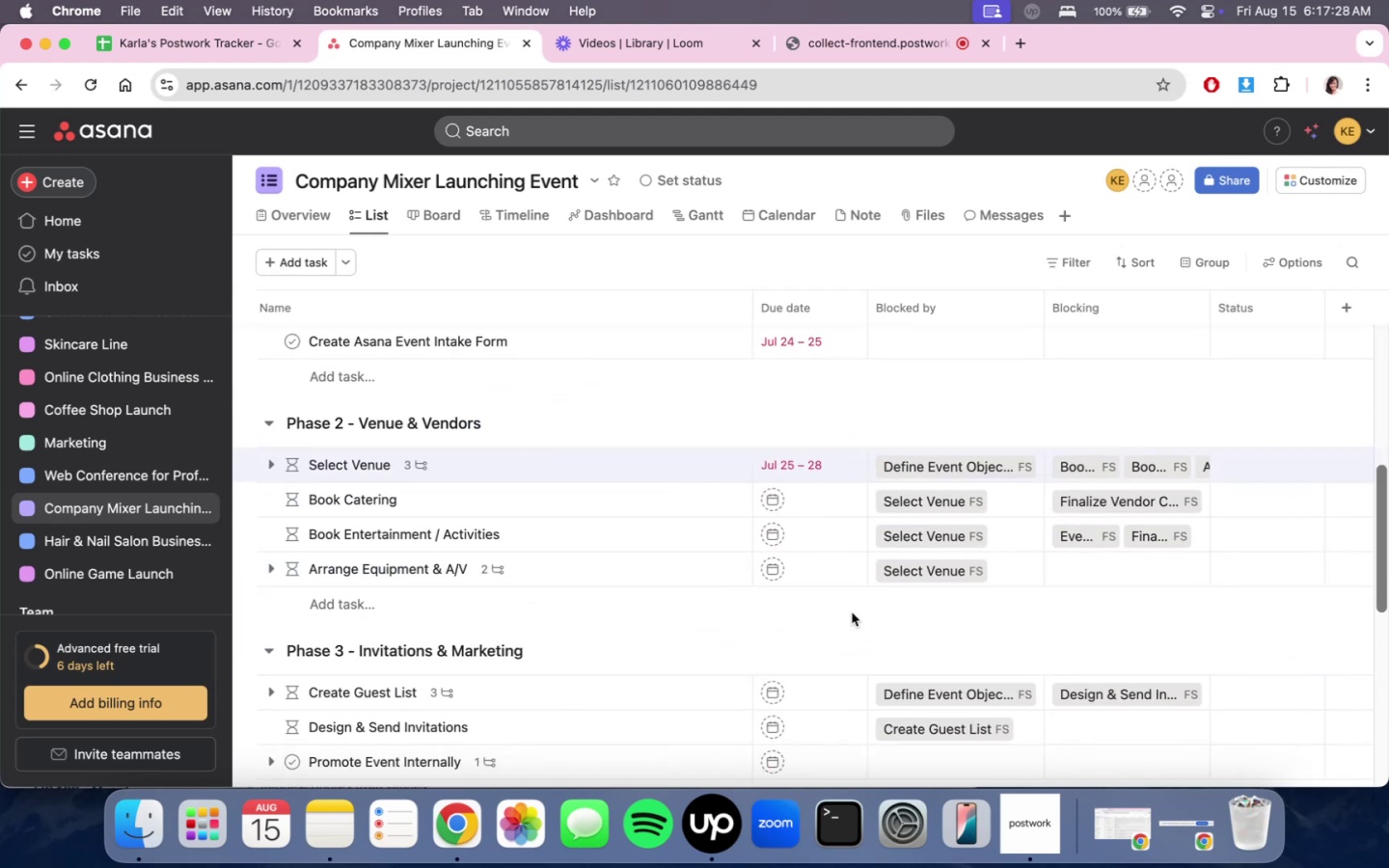 
scroll: coordinate [852, 612], scroll_direction: up, amount: 11.0
 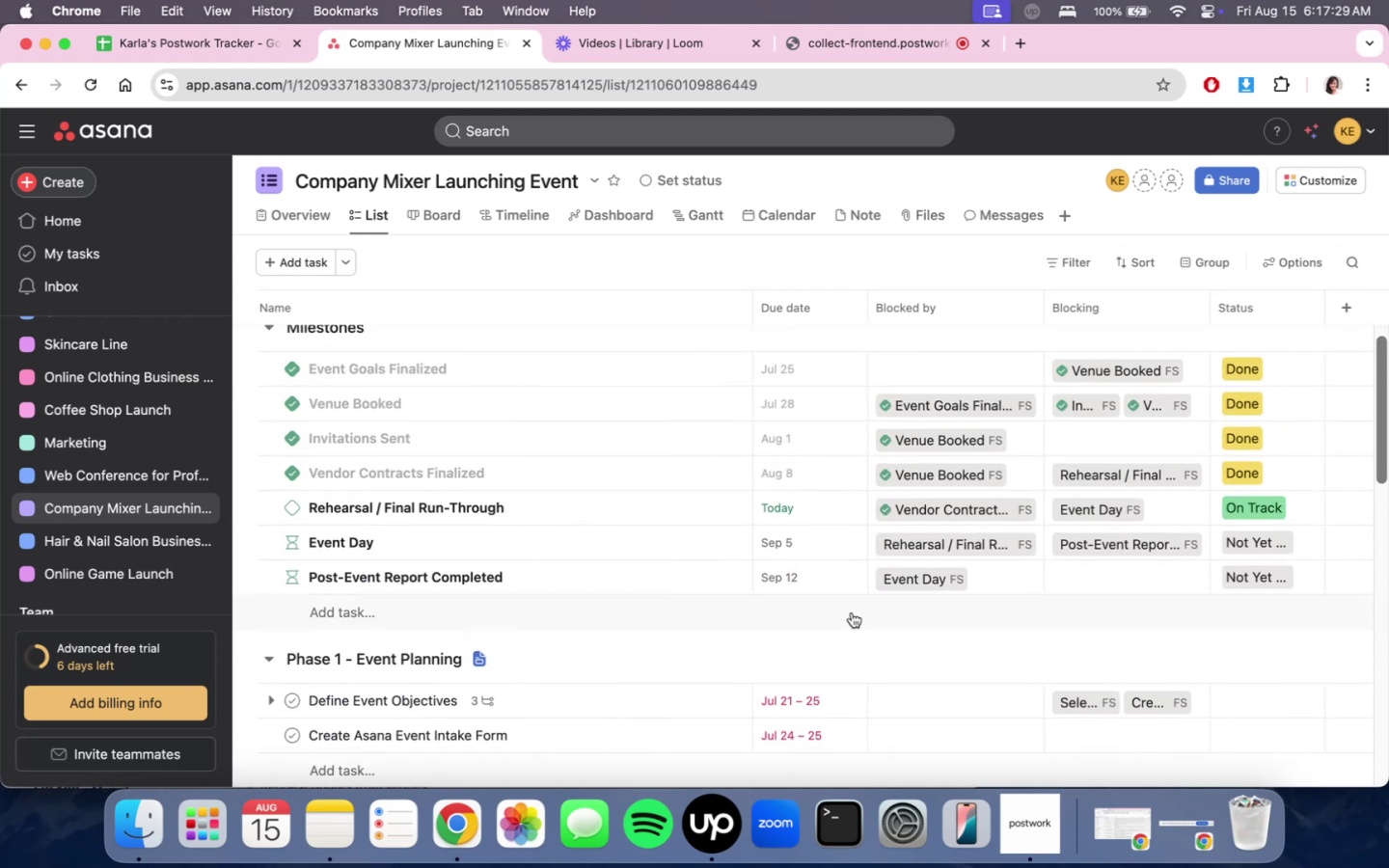 
scroll: coordinate [852, 612], scroll_direction: down, amount: 9.0
 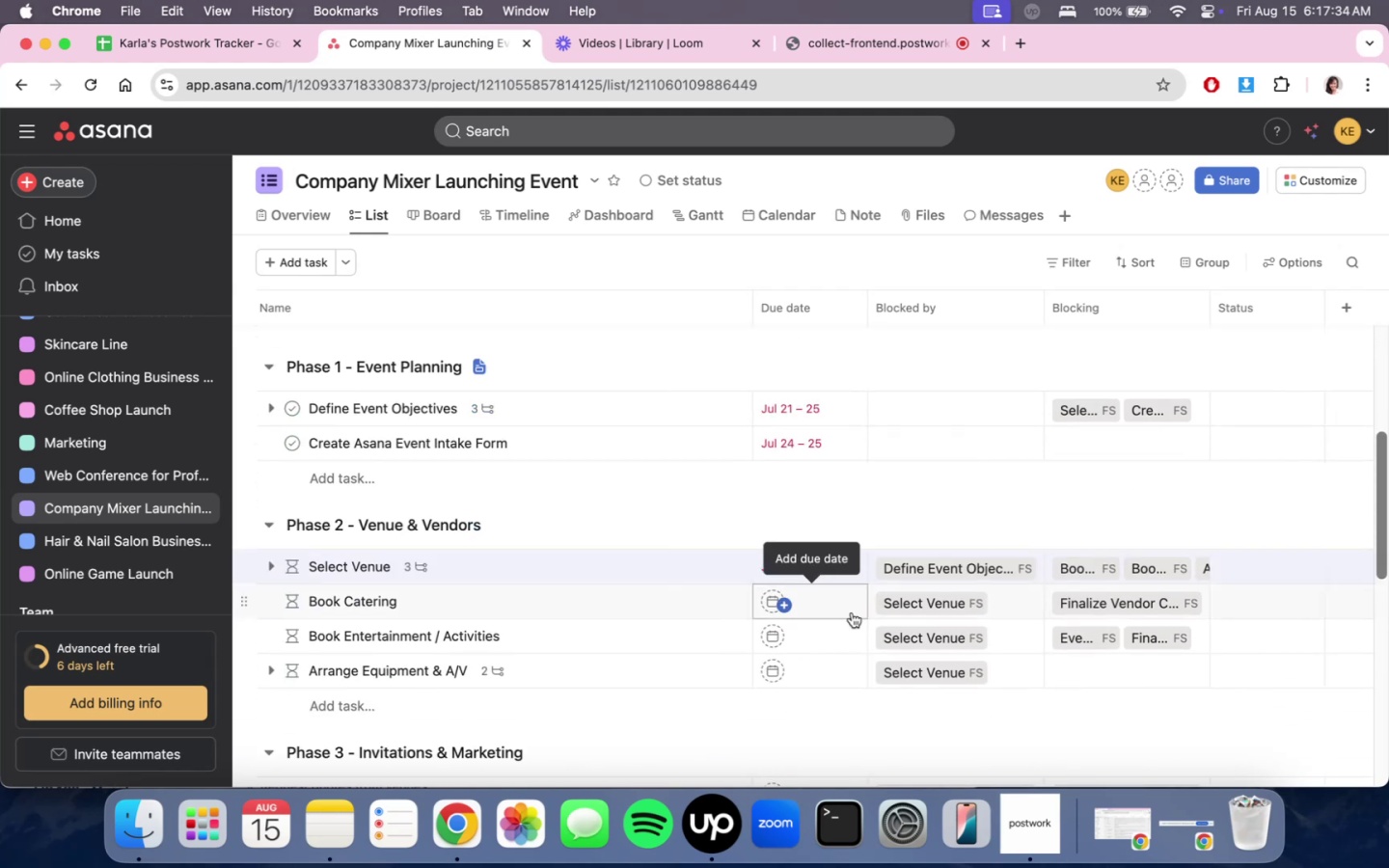 
scroll: coordinate [871, 524], scroll_direction: up, amount: 7.0
 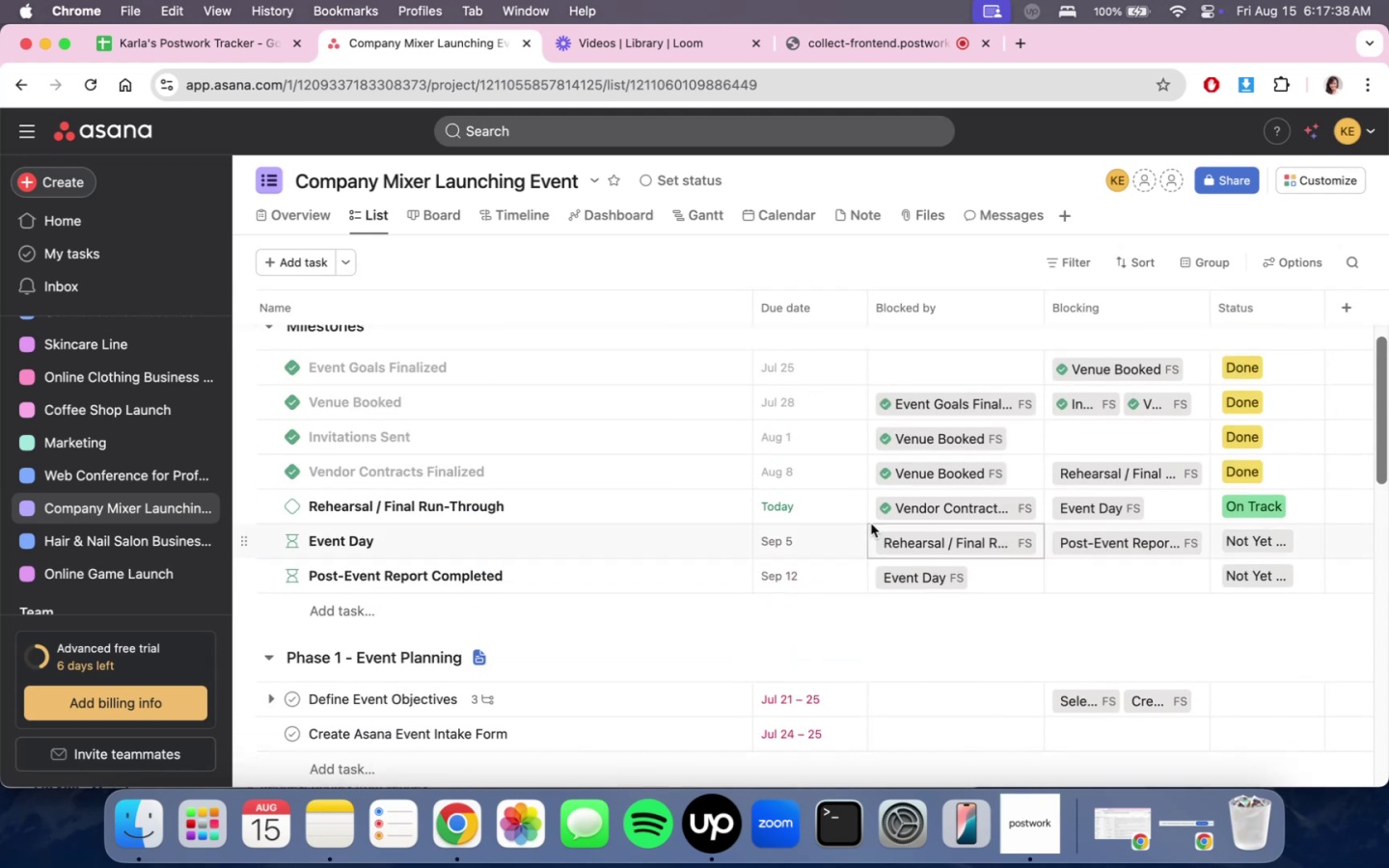 
scroll: coordinate [858, 609], scroll_direction: down, amount: 11.0
 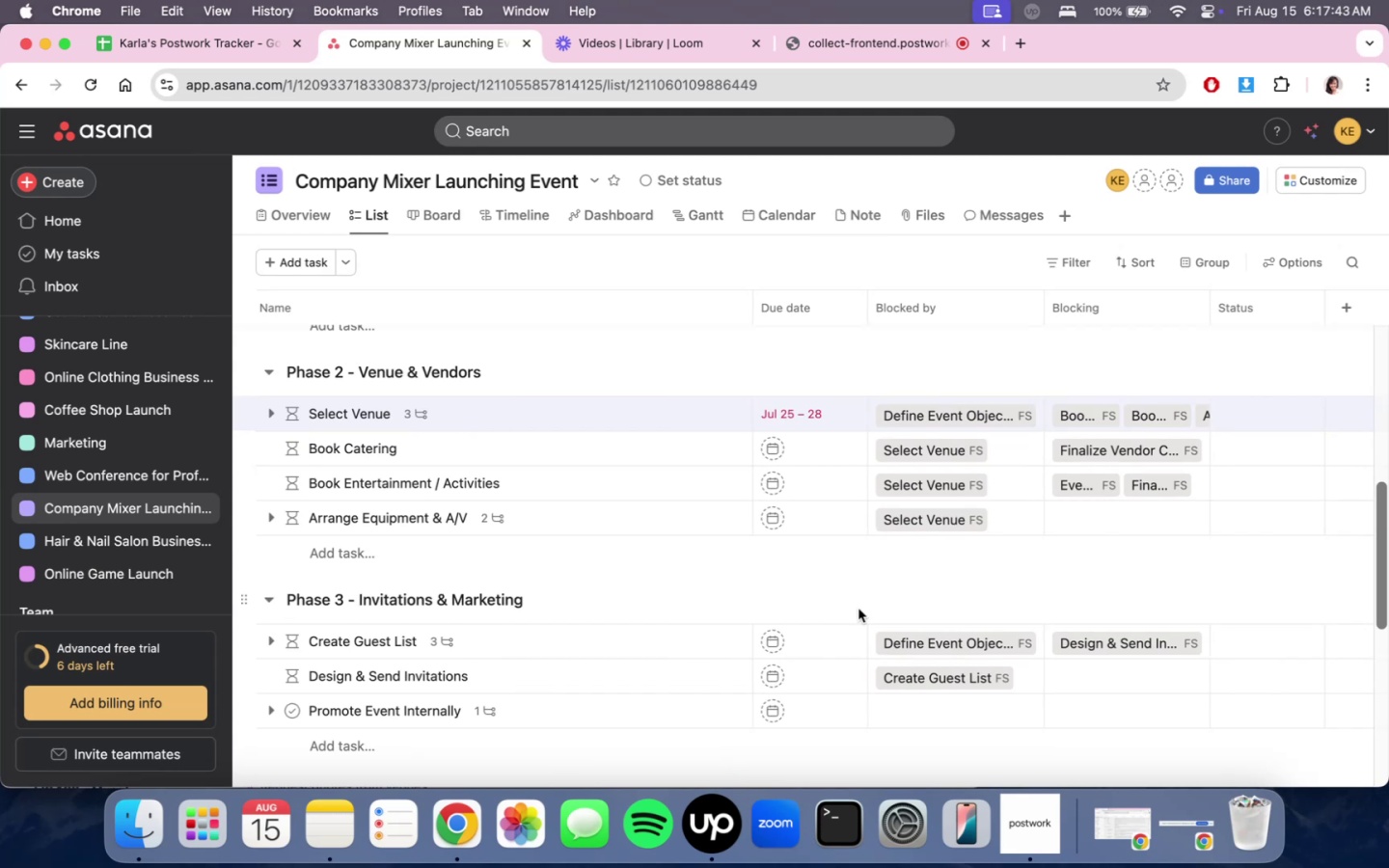 
wait(9.78)
 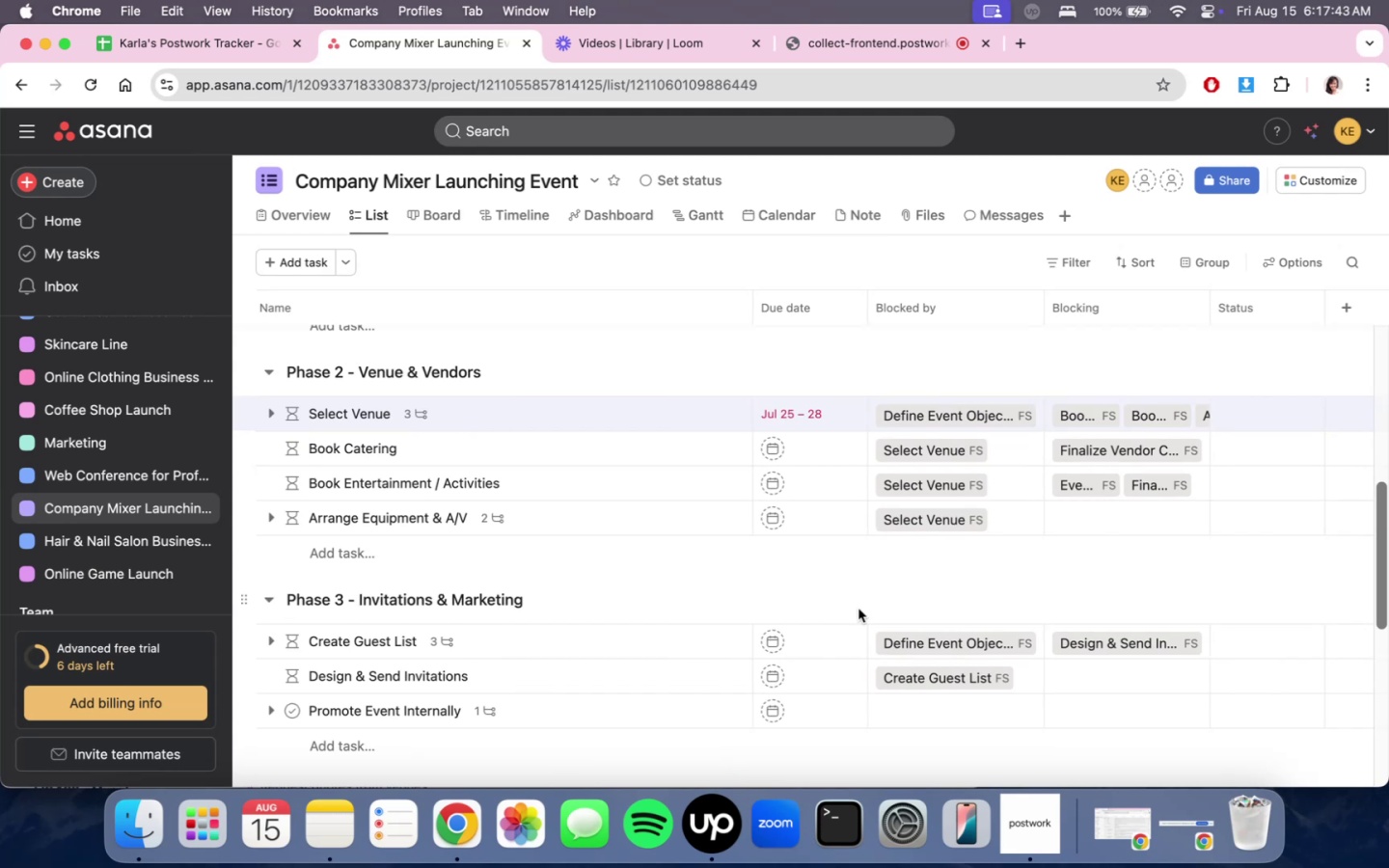 
left_click([836, 454])
 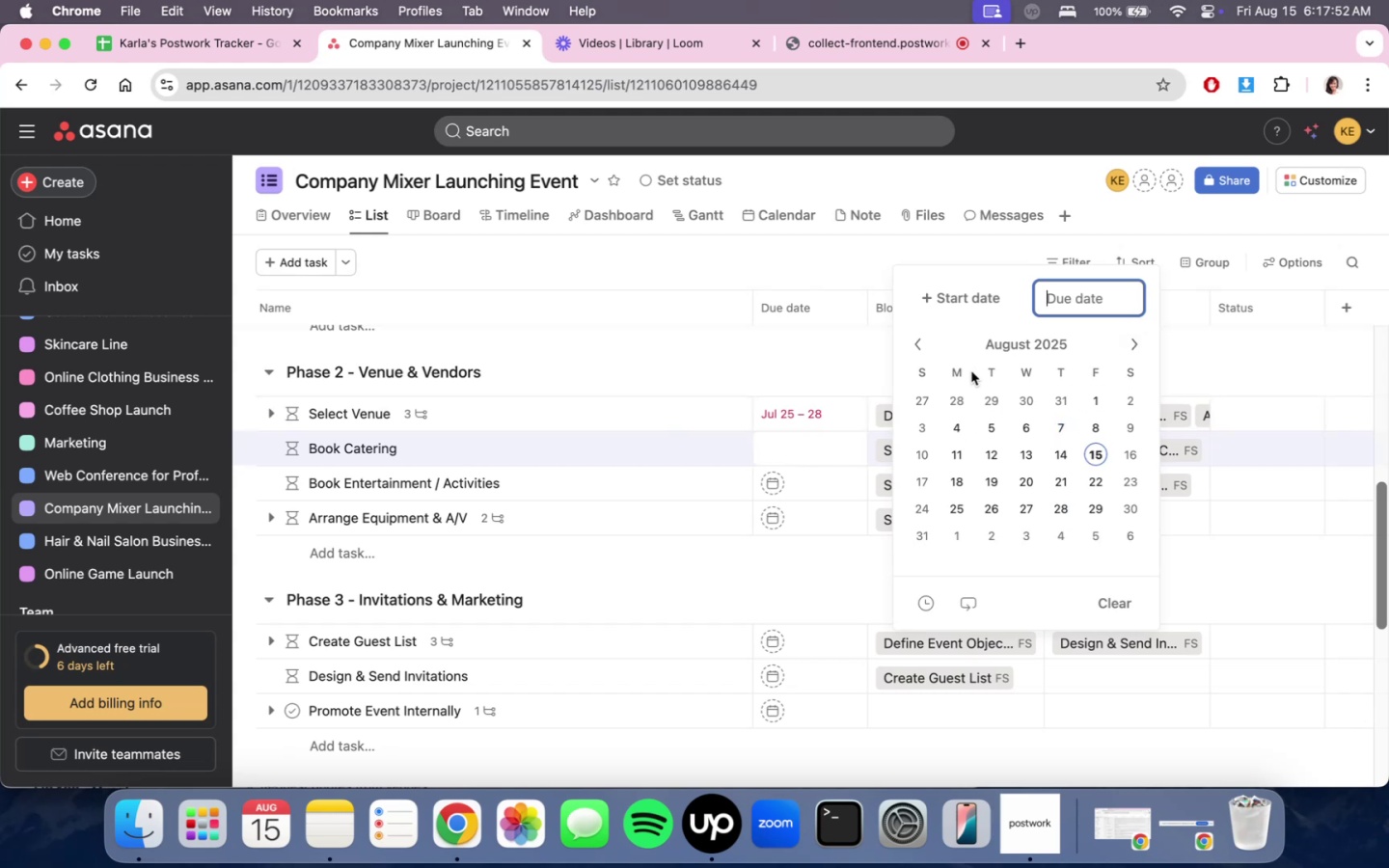 
left_click([967, 302])
 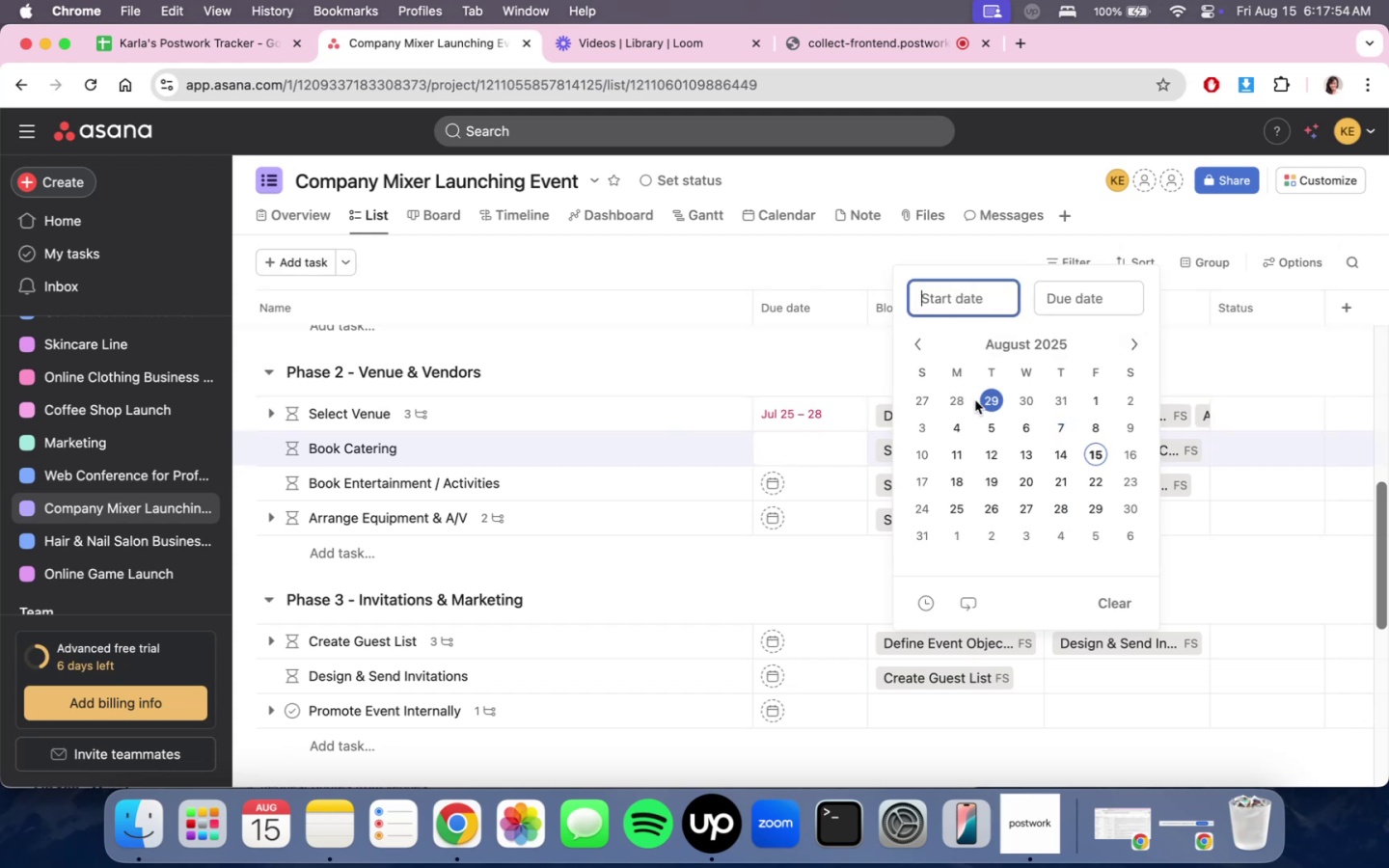 
left_click([959, 405])
 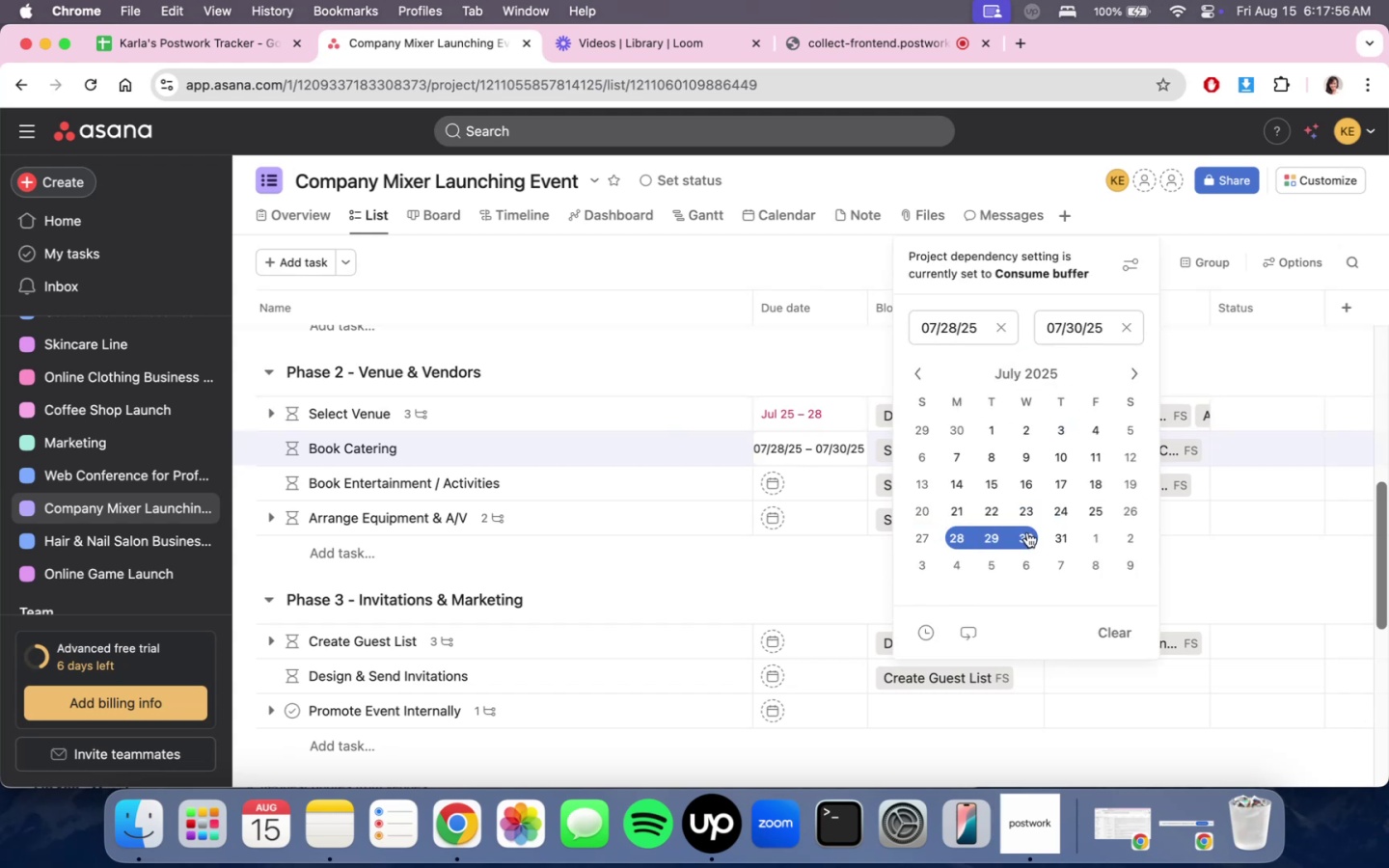 
left_click([787, 376])
 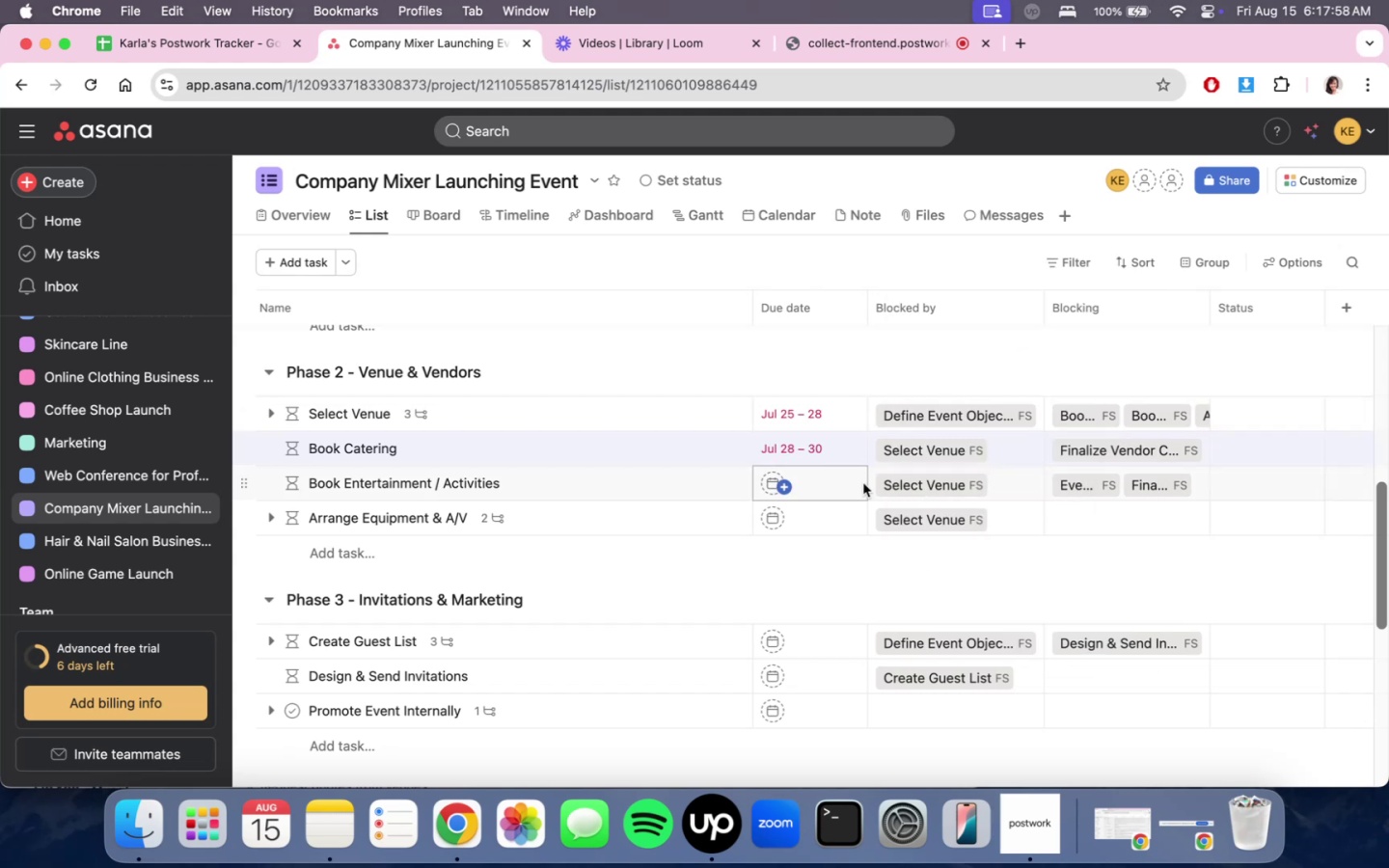 
scroll: coordinate [845, 439], scroll_direction: up, amount: 11.0
 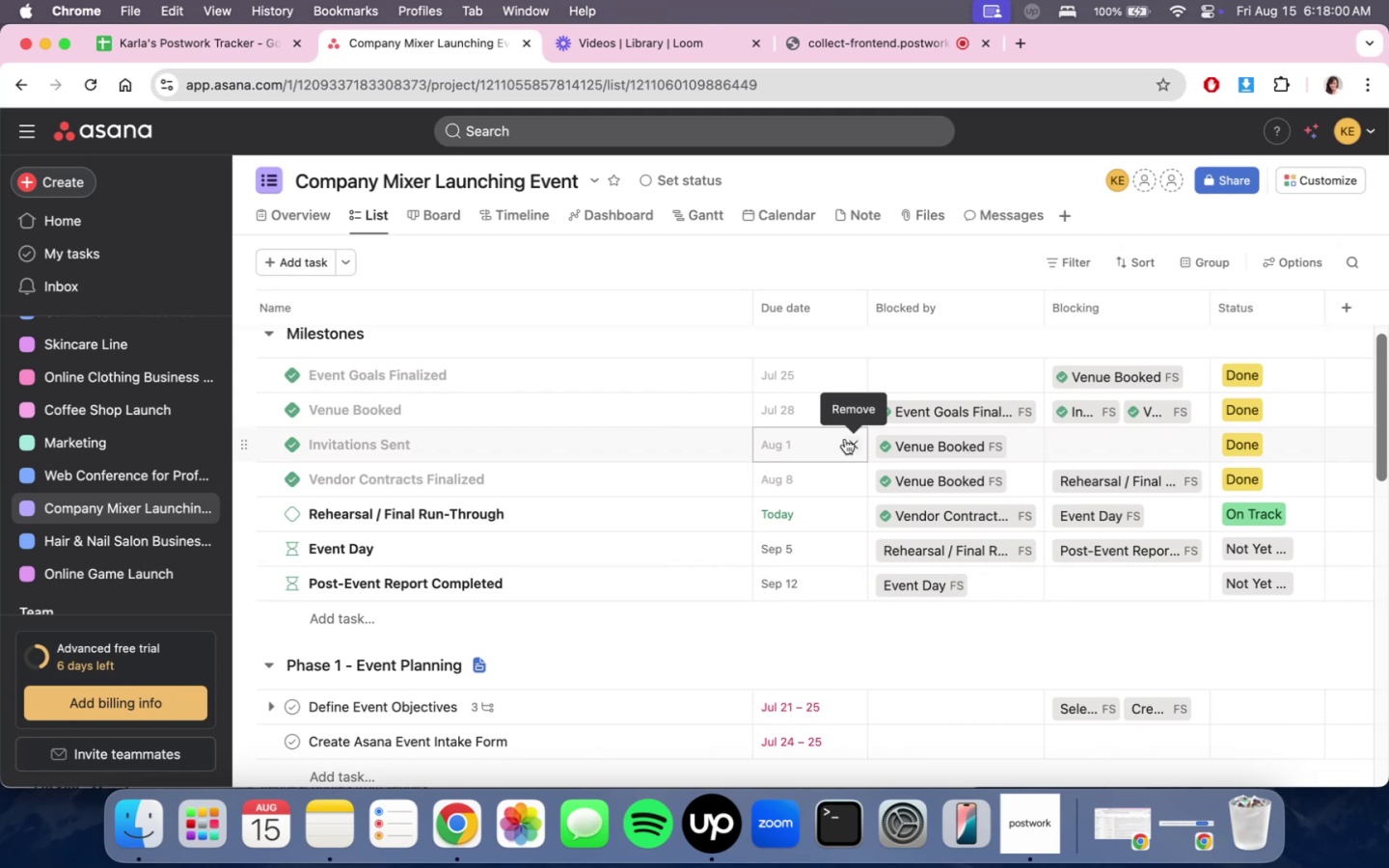 
scroll: coordinate [873, 536], scroll_direction: down, amount: 15.0
 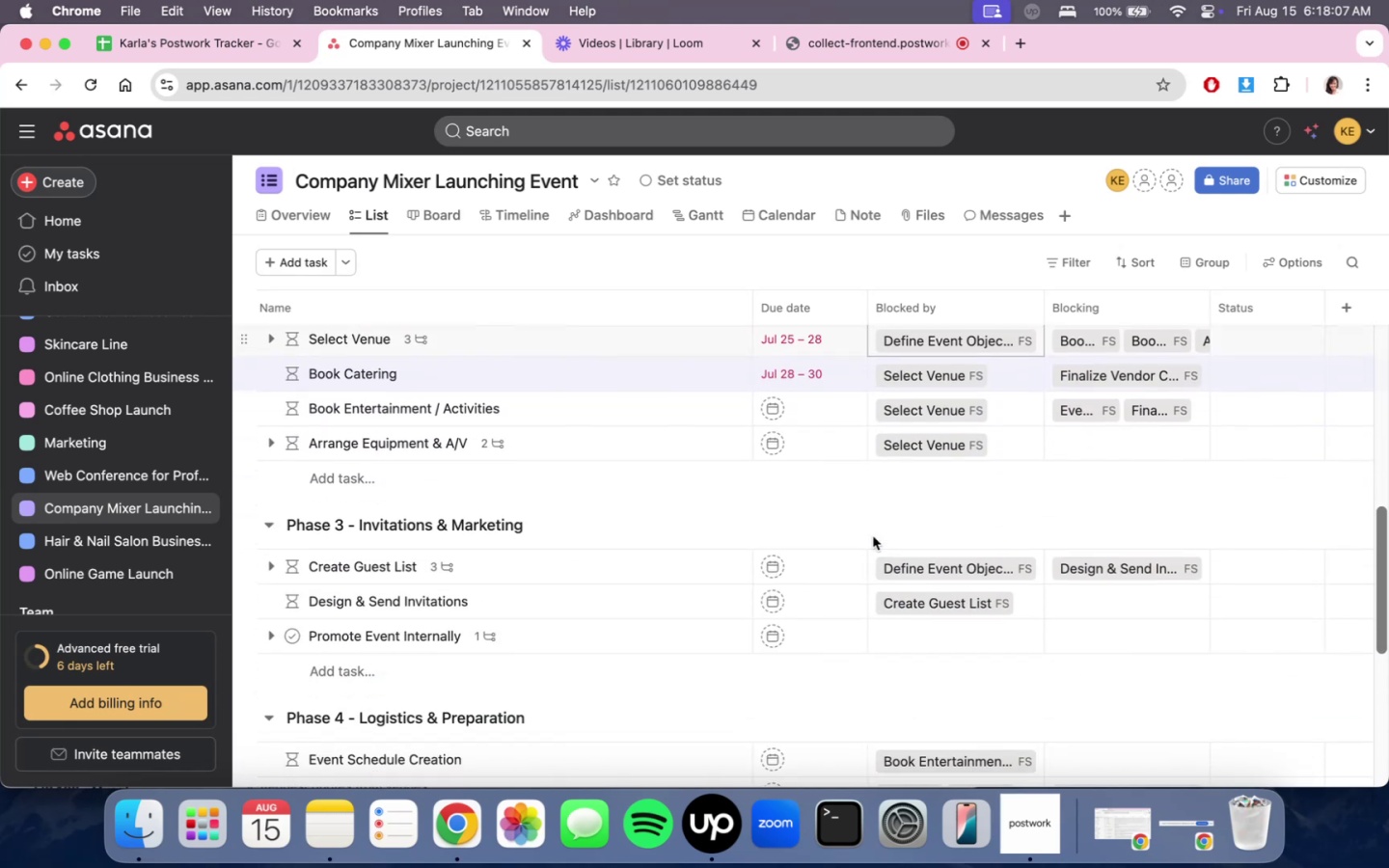 
scroll: coordinate [873, 536], scroll_direction: up, amount: 14.0
 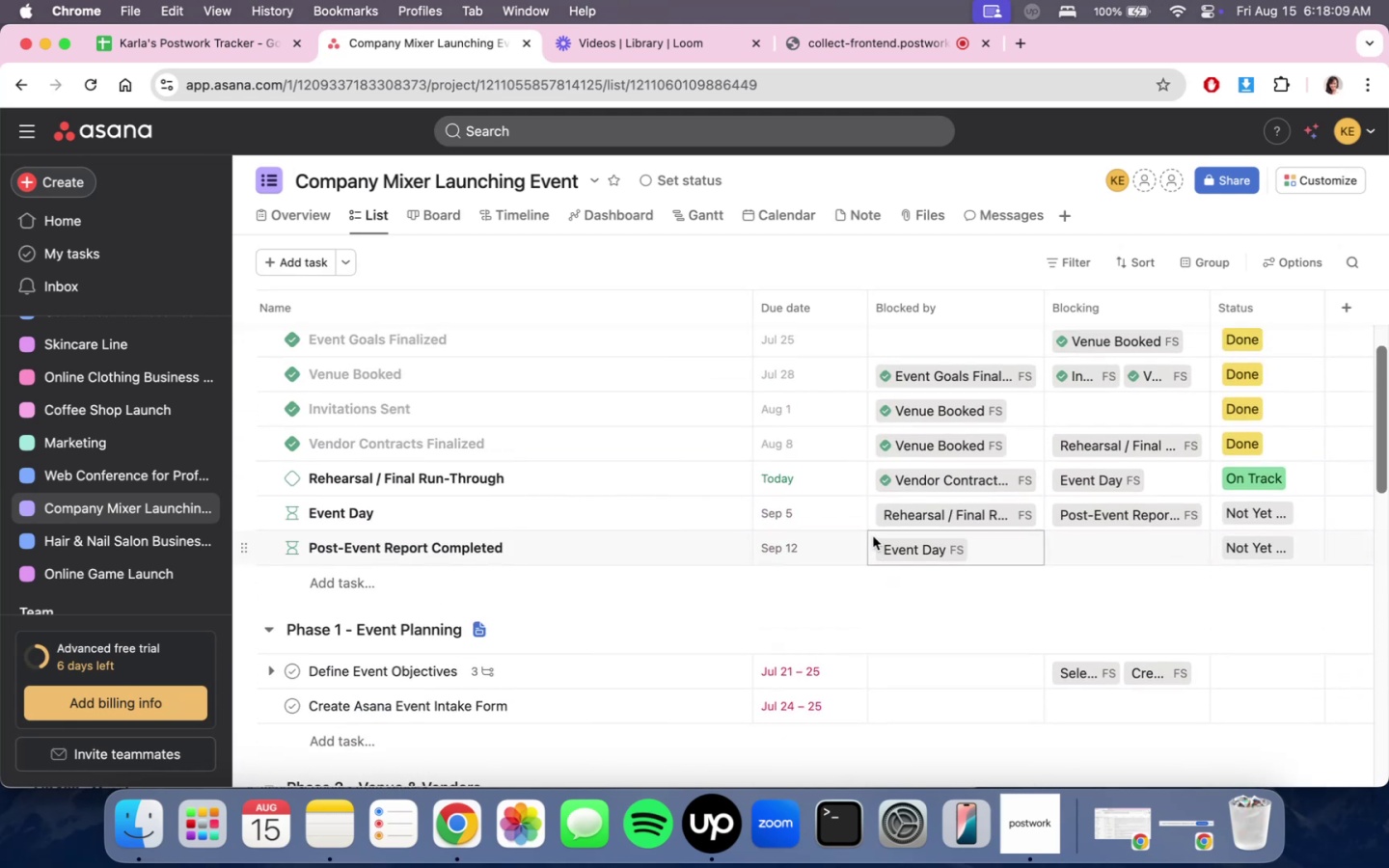 
scroll: coordinate [873, 536], scroll_direction: down, amount: 11.0
 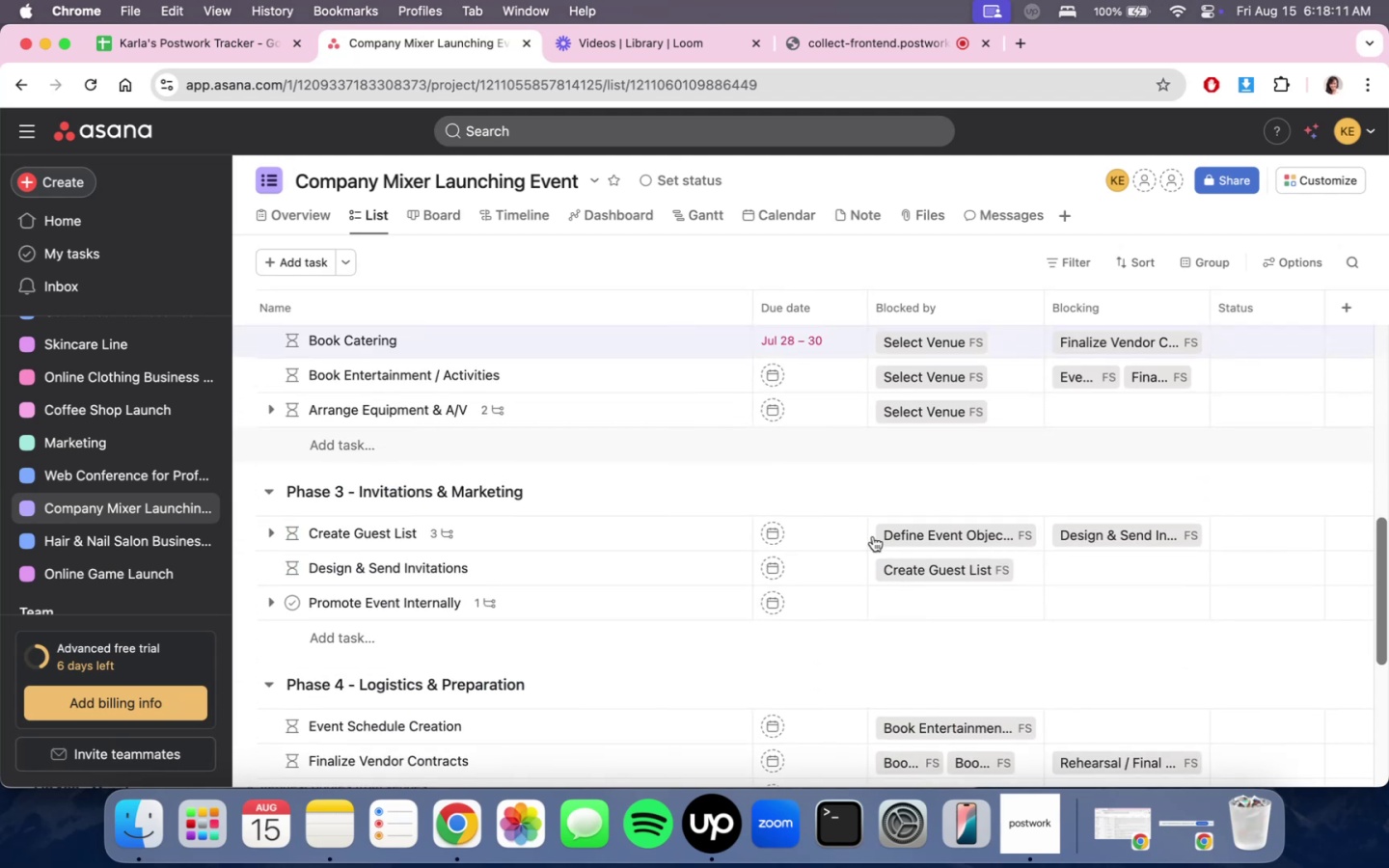 
scroll: coordinate [873, 536], scroll_direction: up, amount: 4.0
 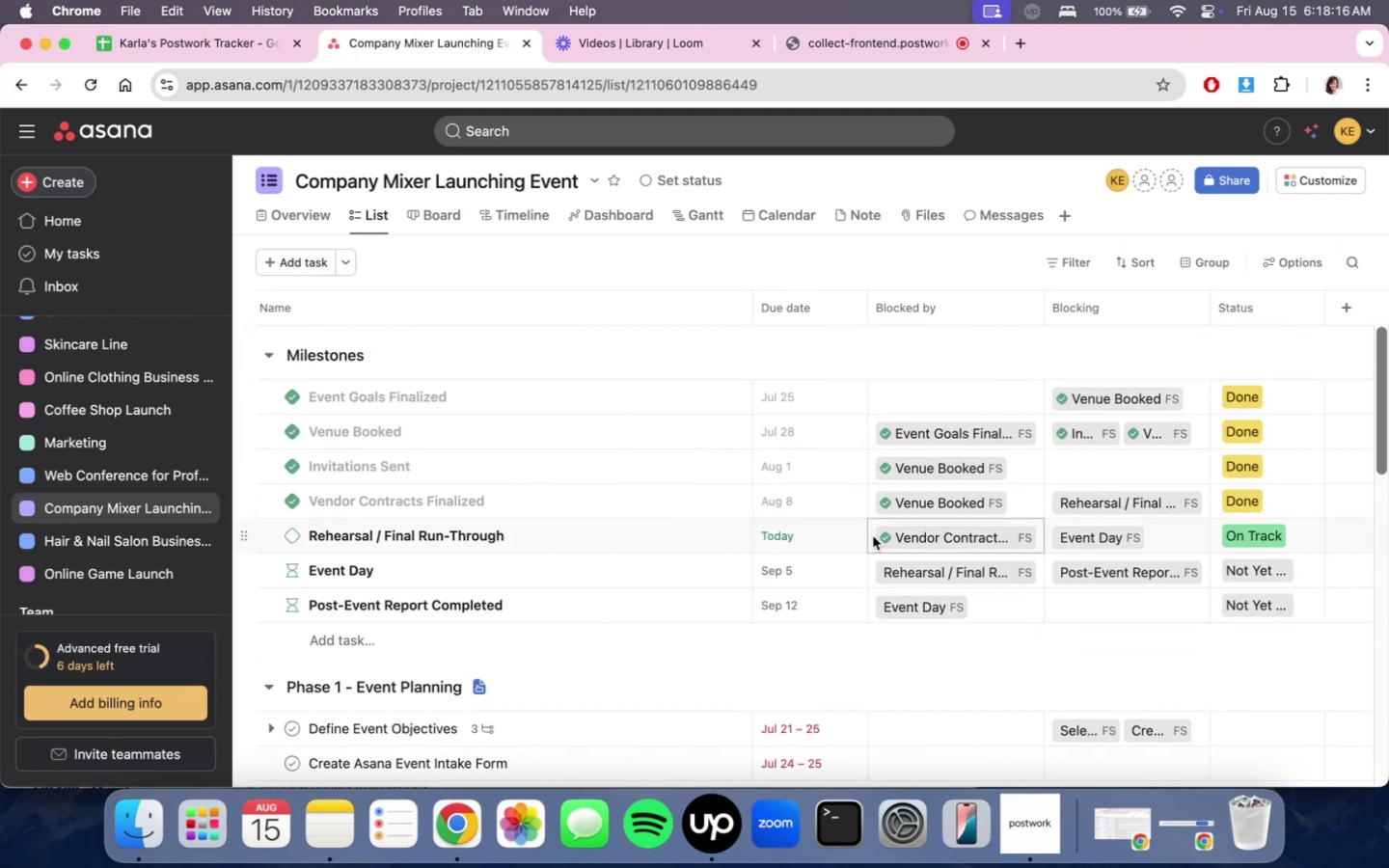 
scroll: coordinate [873, 536], scroll_direction: down, amount: 1.0
 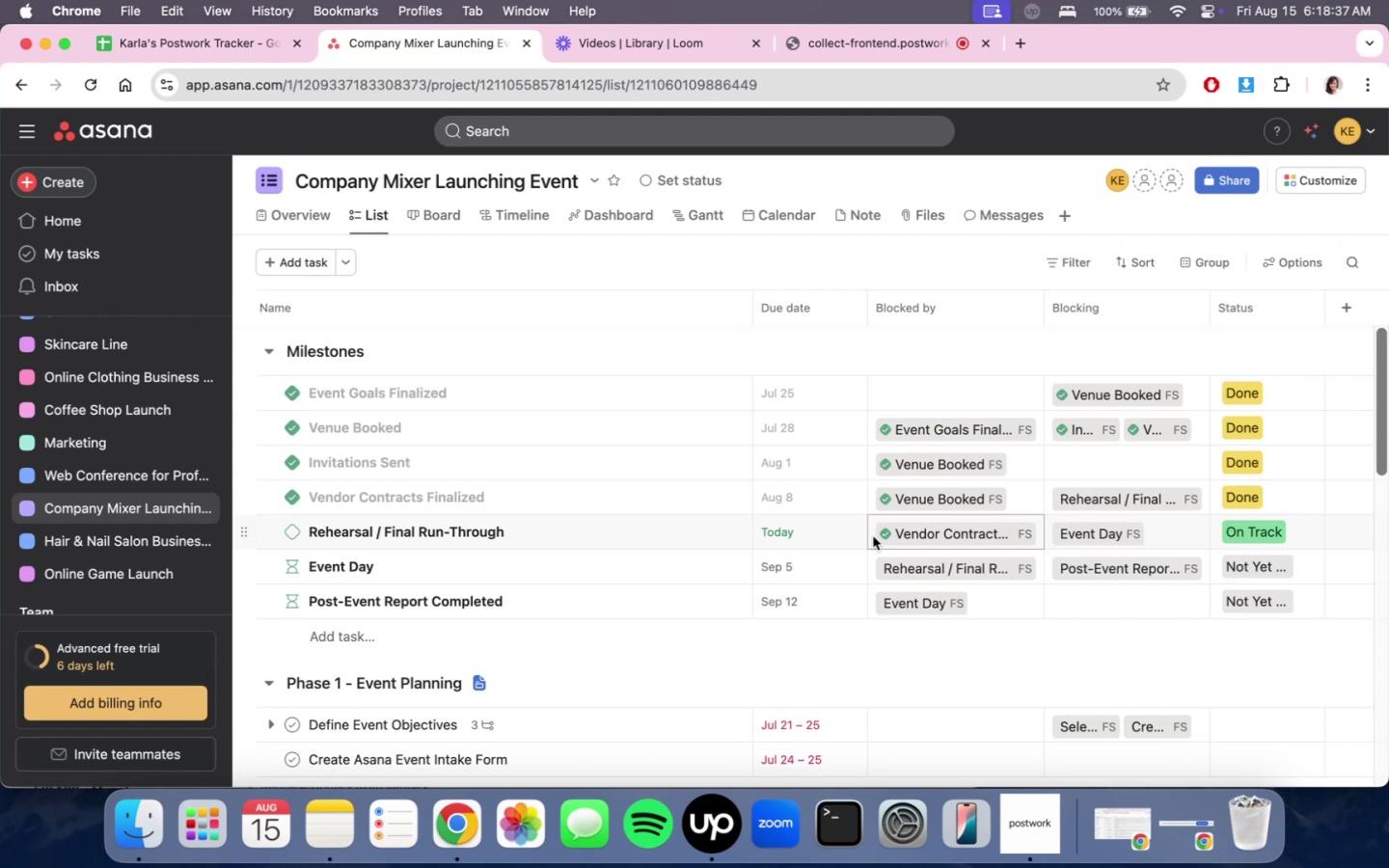 
wait(25.06)
 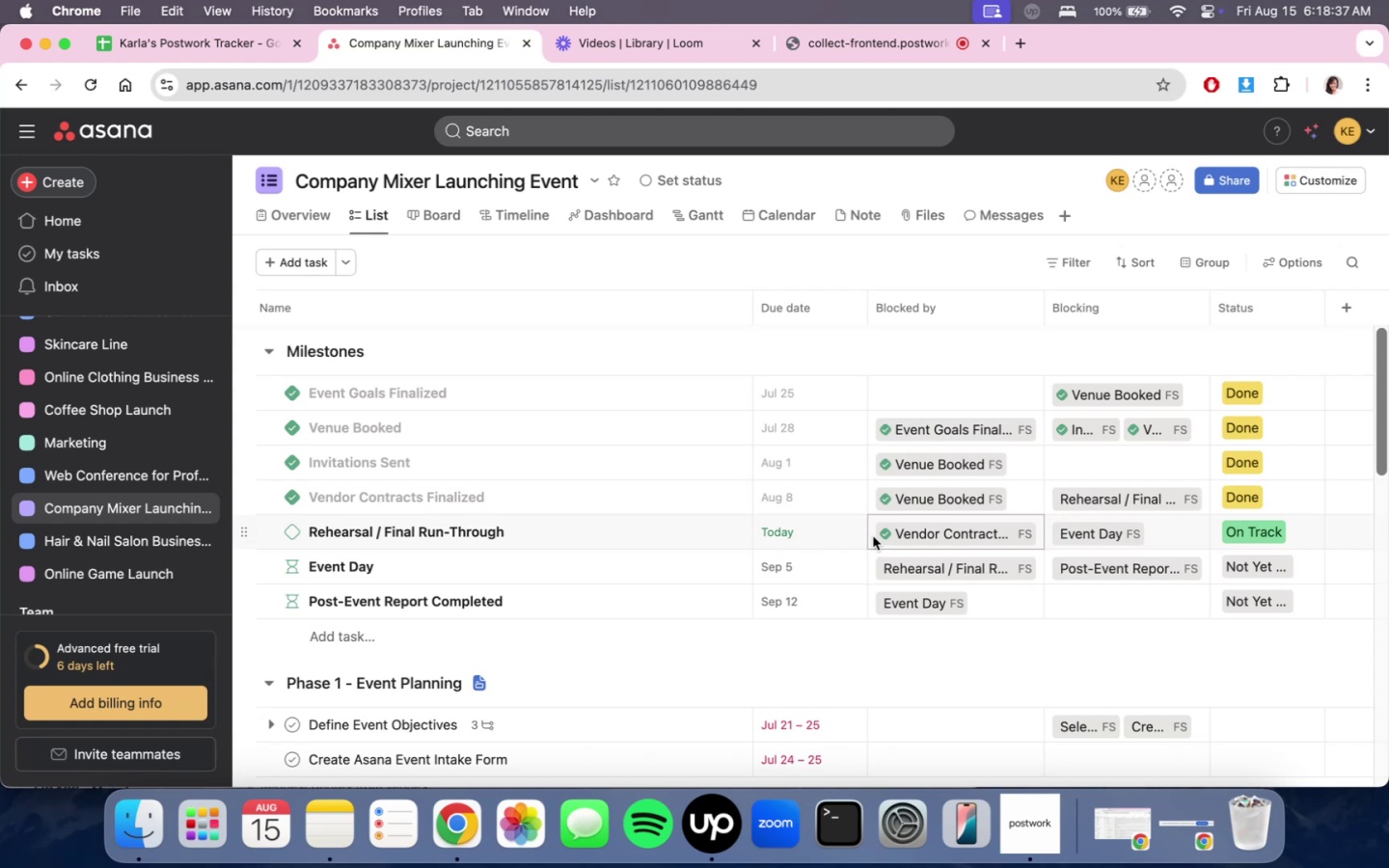 
scroll: coordinate [873, 536], scroll_direction: down, amount: 1.0
 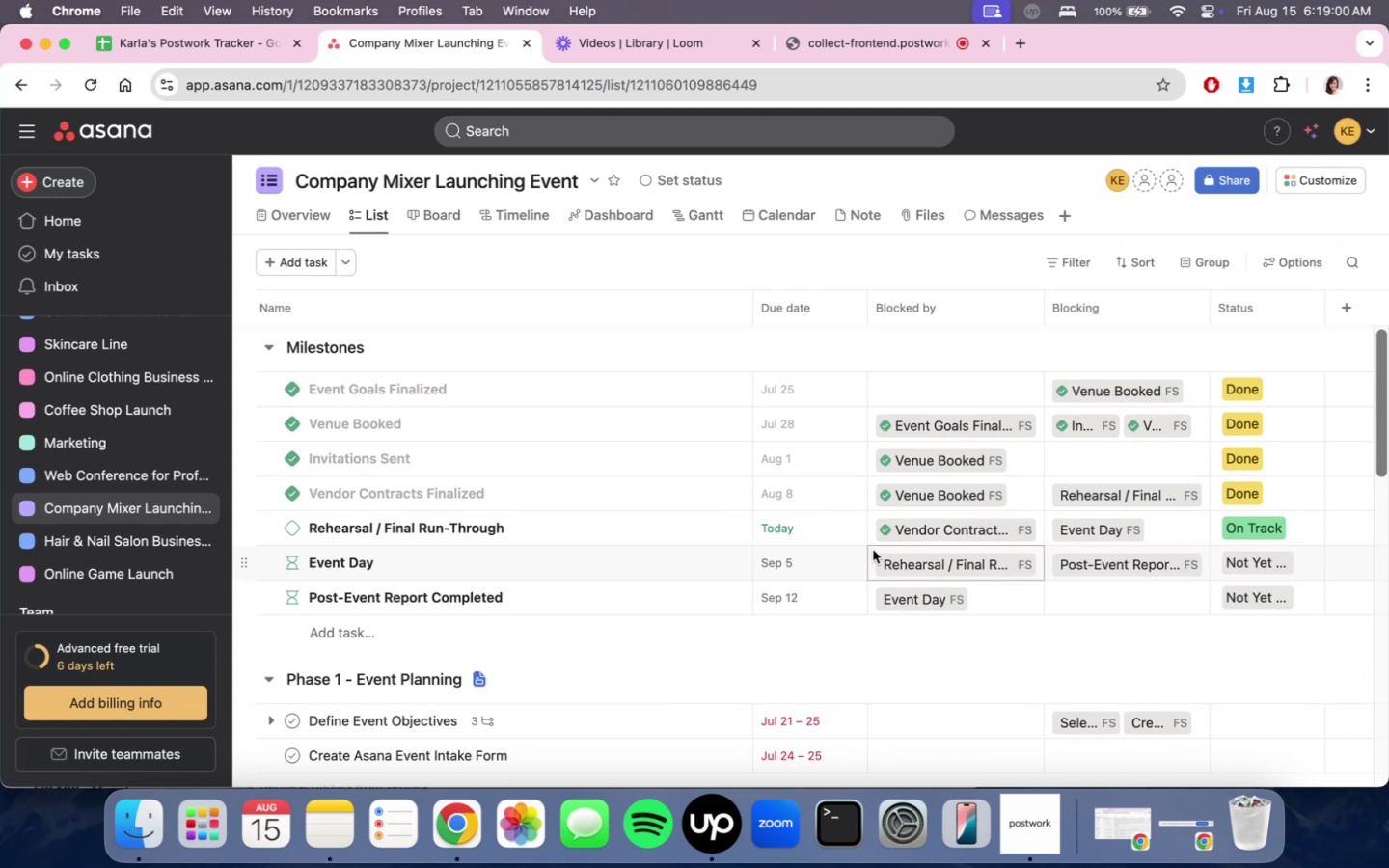 
wait(23.28)
 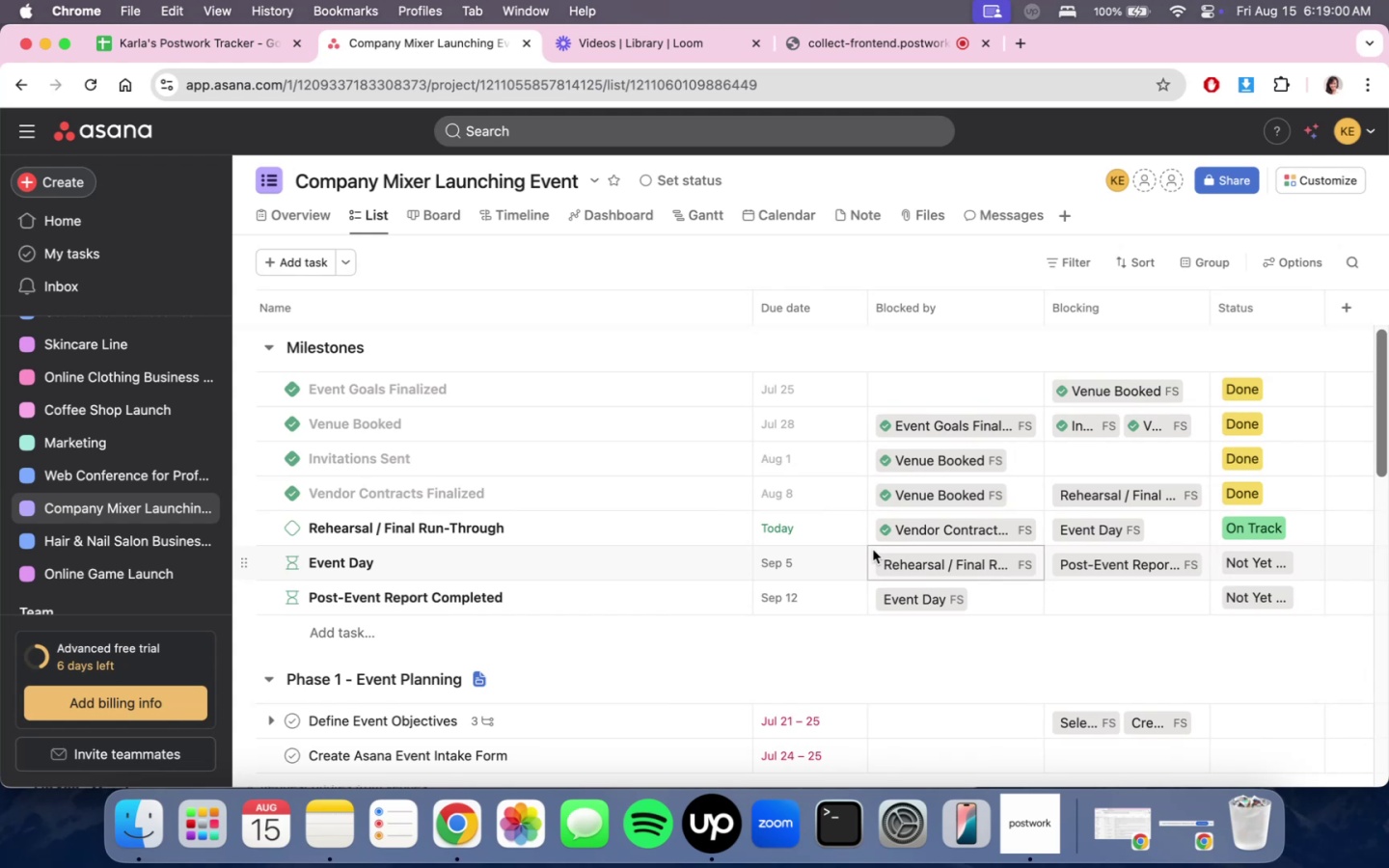 
scroll: coordinate [1130, 592], scroll_direction: down, amount: 6.0
 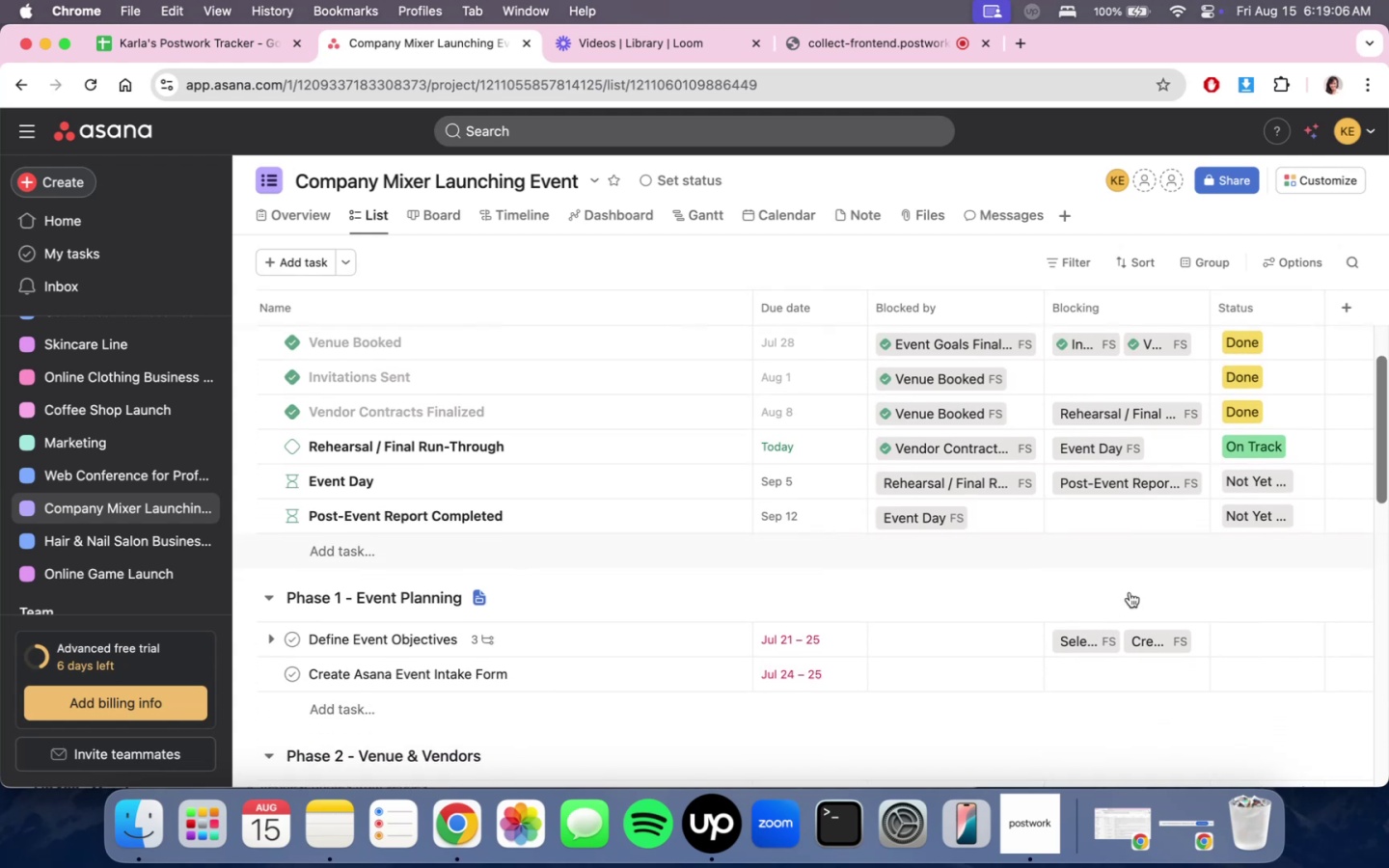 
scroll: coordinate [1107, 583], scroll_direction: up, amount: 1.0
 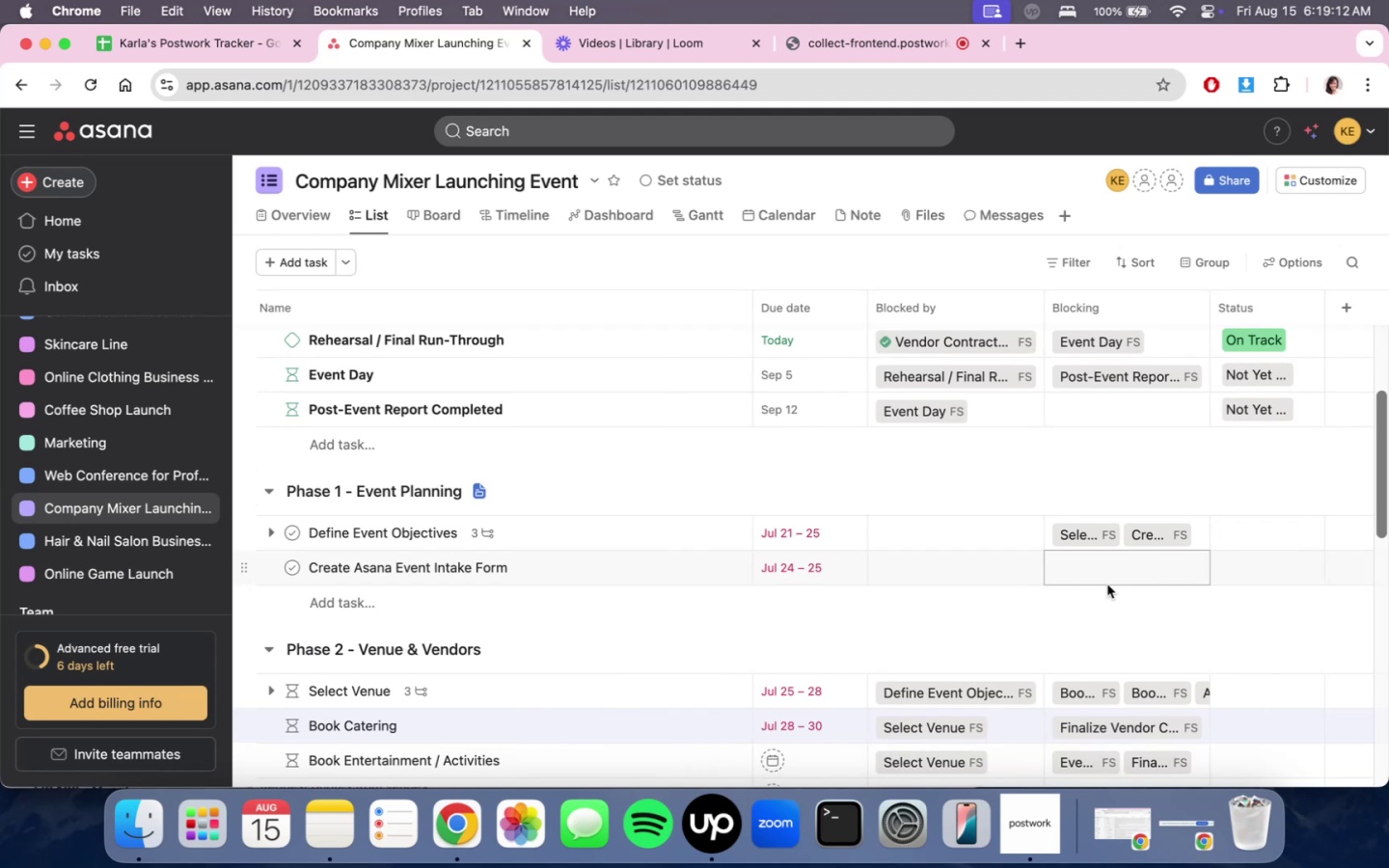 
wait(7.33)
 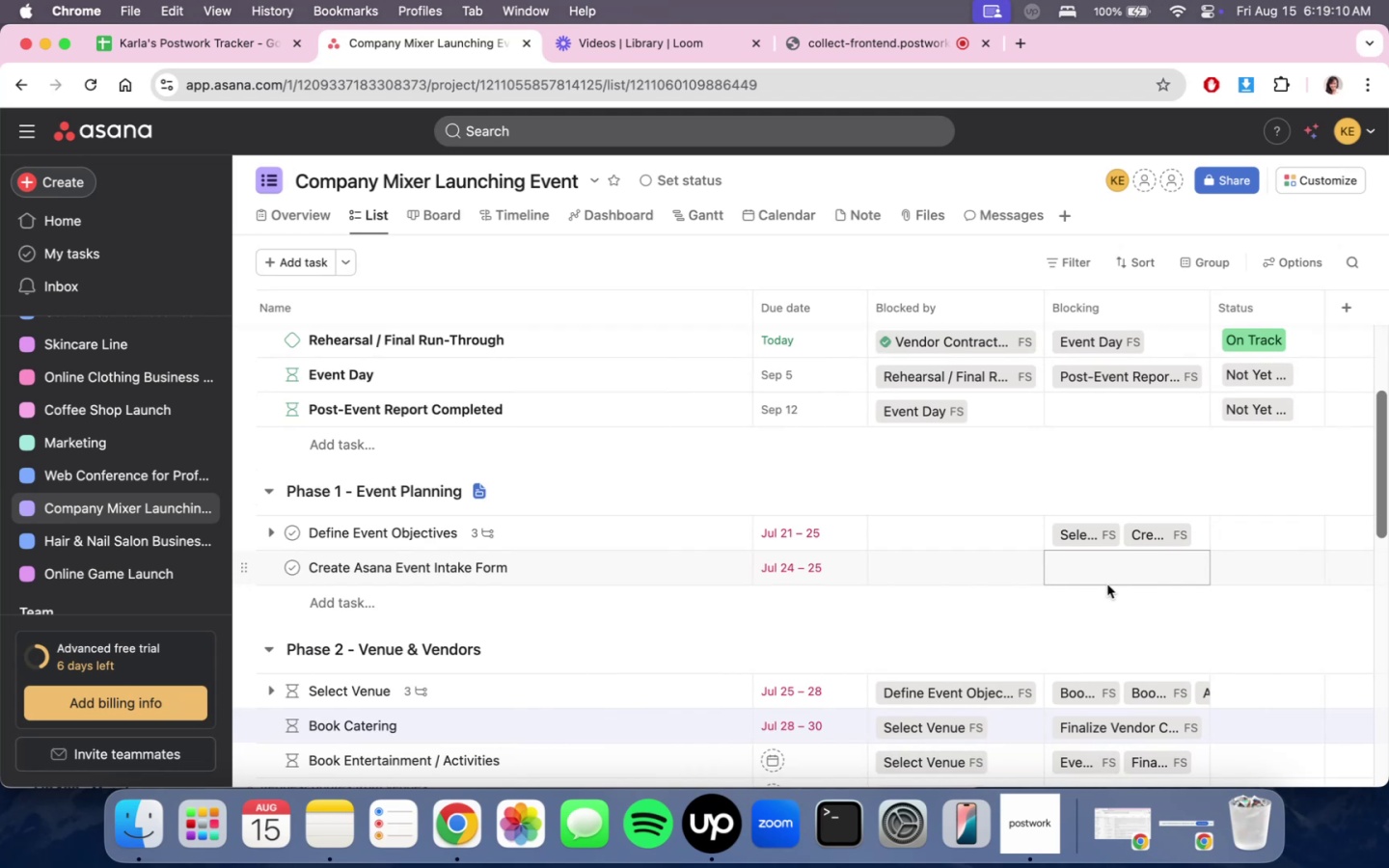 
scroll: coordinate [1107, 584], scroll_direction: up, amount: 3.0
 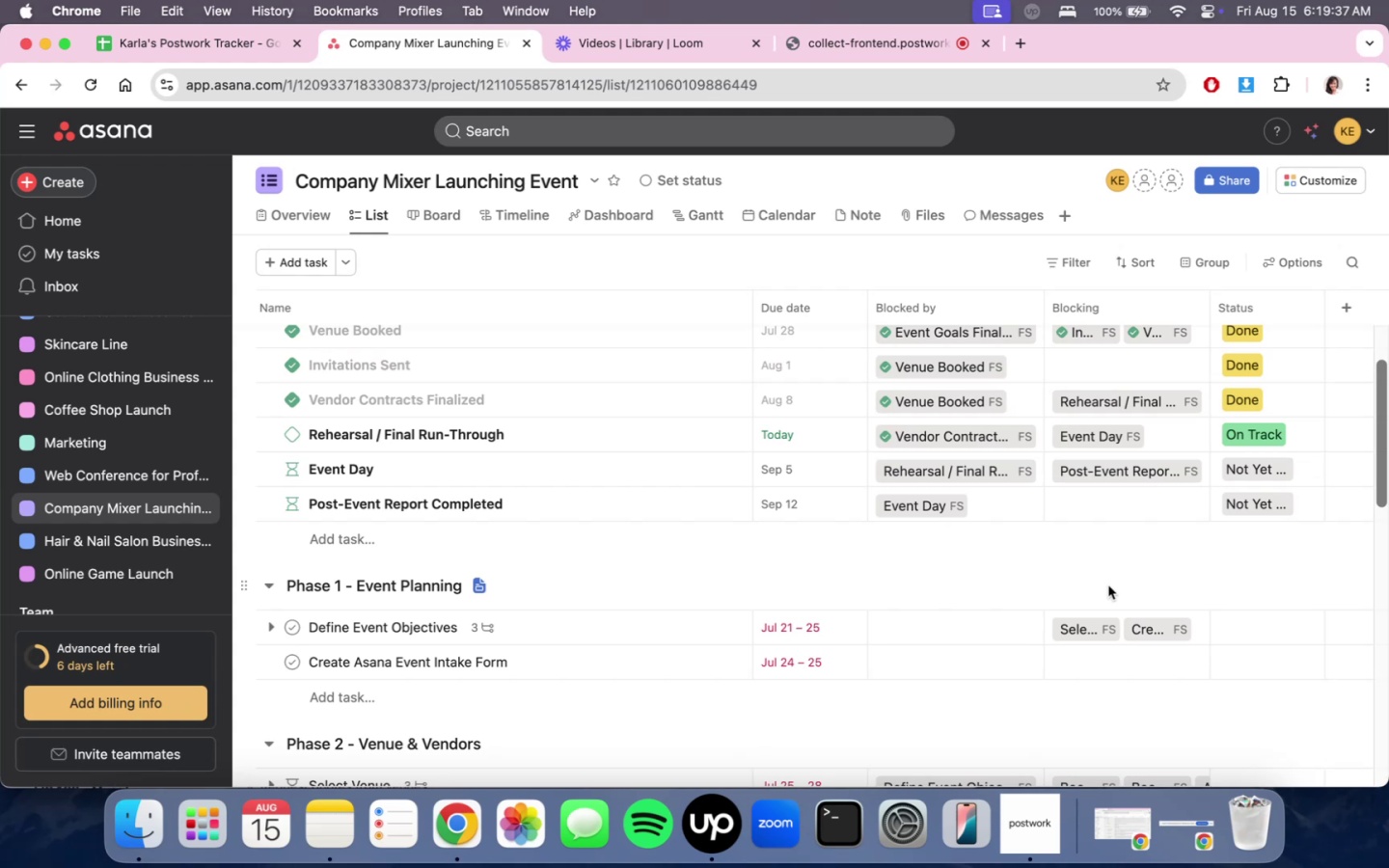 
wait(27.26)
 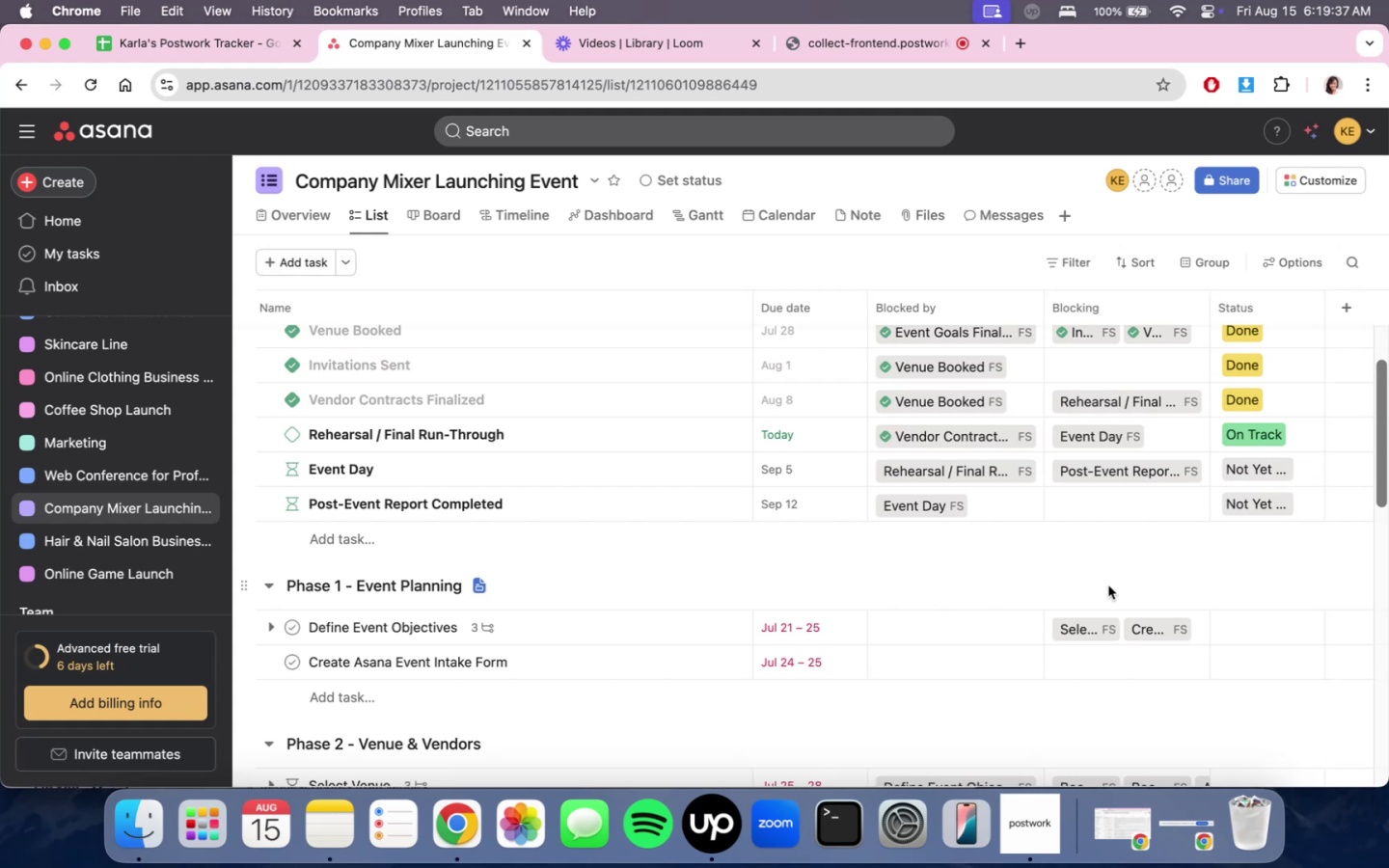 
scroll: coordinate [1110, 587], scroll_direction: up, amount: 3.0
 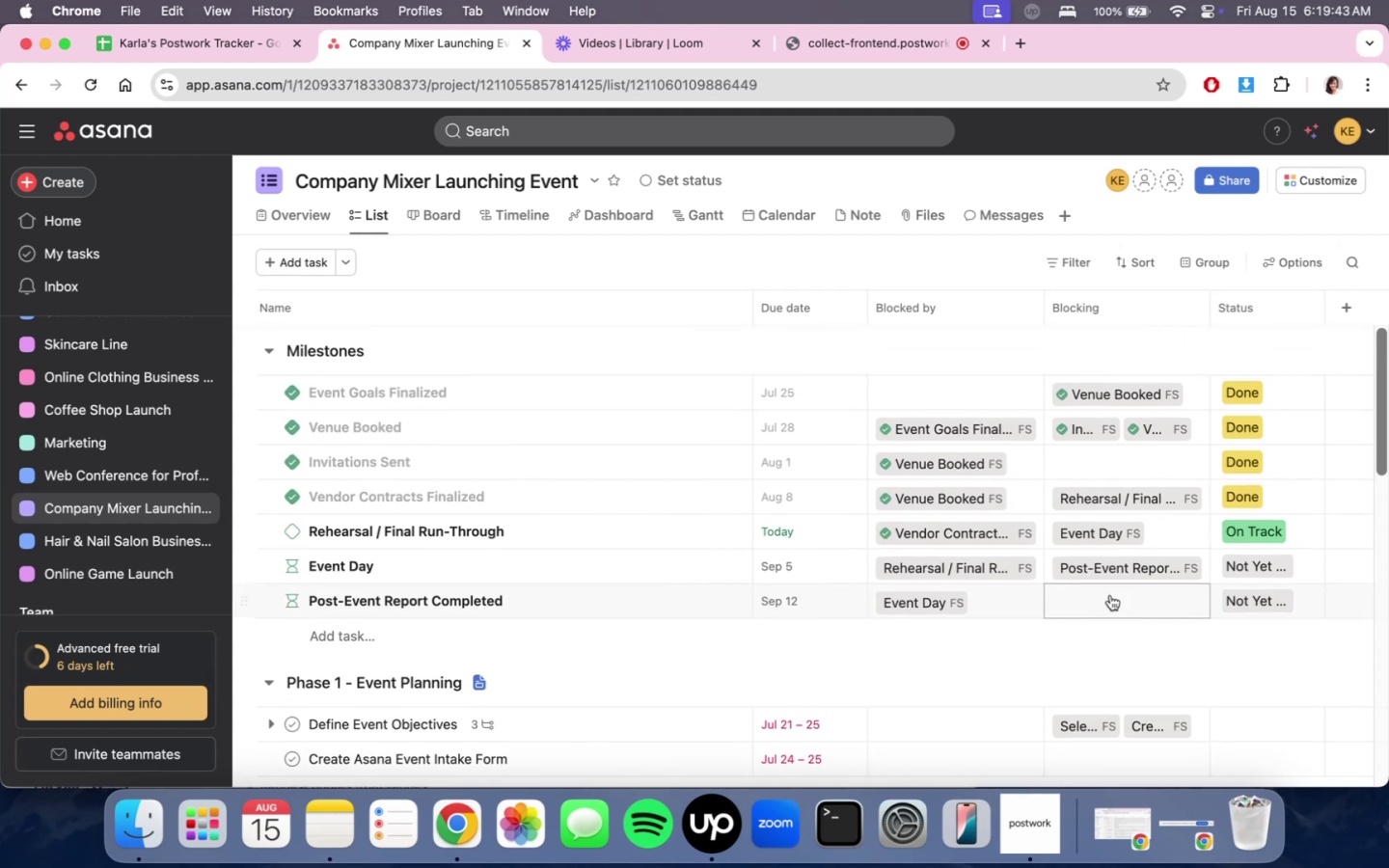 
scroll: coordinate [1110, 596], scroll_direction: down, amount: 3.0
 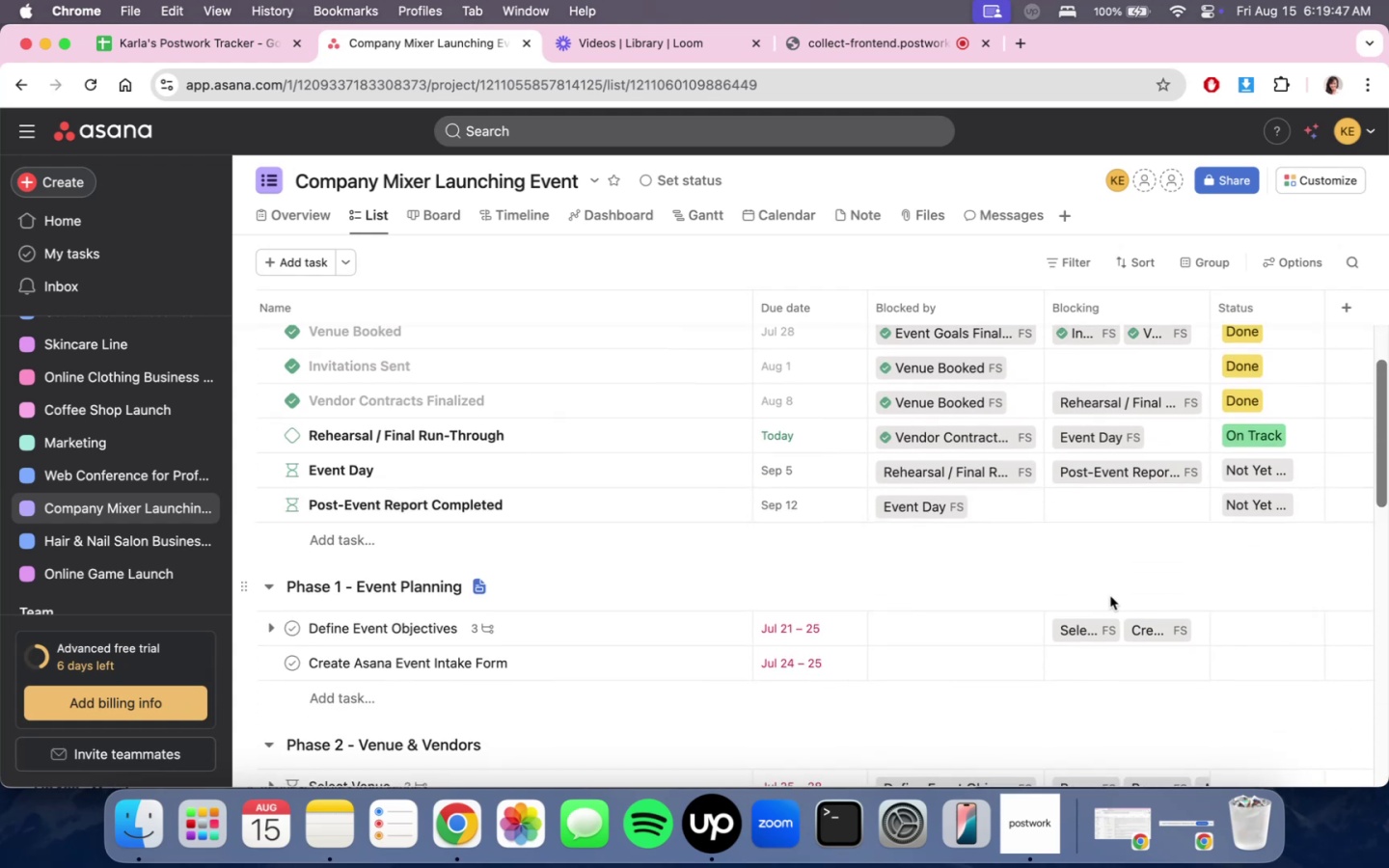 
wait(9.25)
 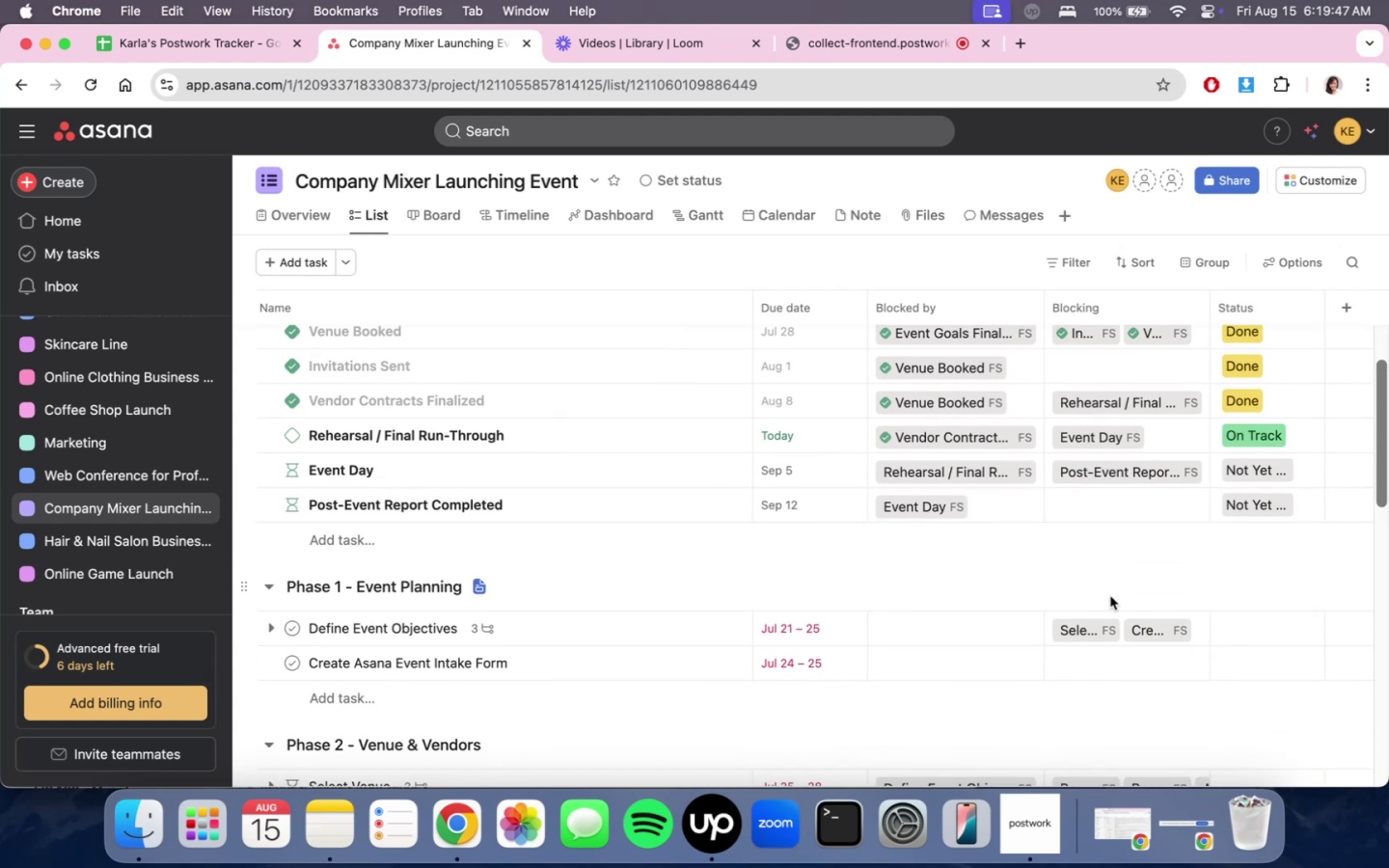 
scroll: coordinate [1110, 596], scroll_direction: up, amount: 3.0
 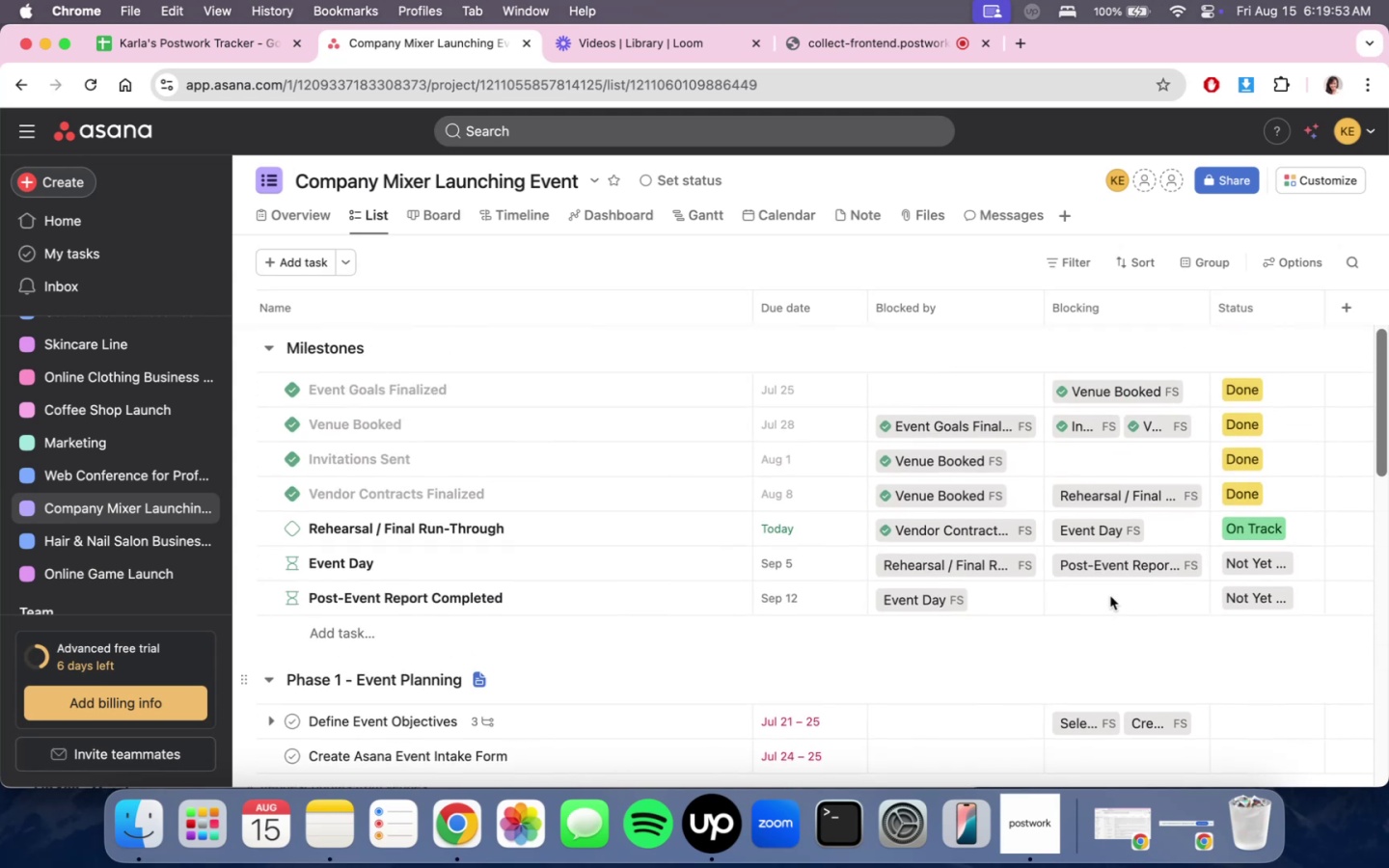 
scroll: coordinate [1110, 596], scroll_direction: down, amount: 5.0
 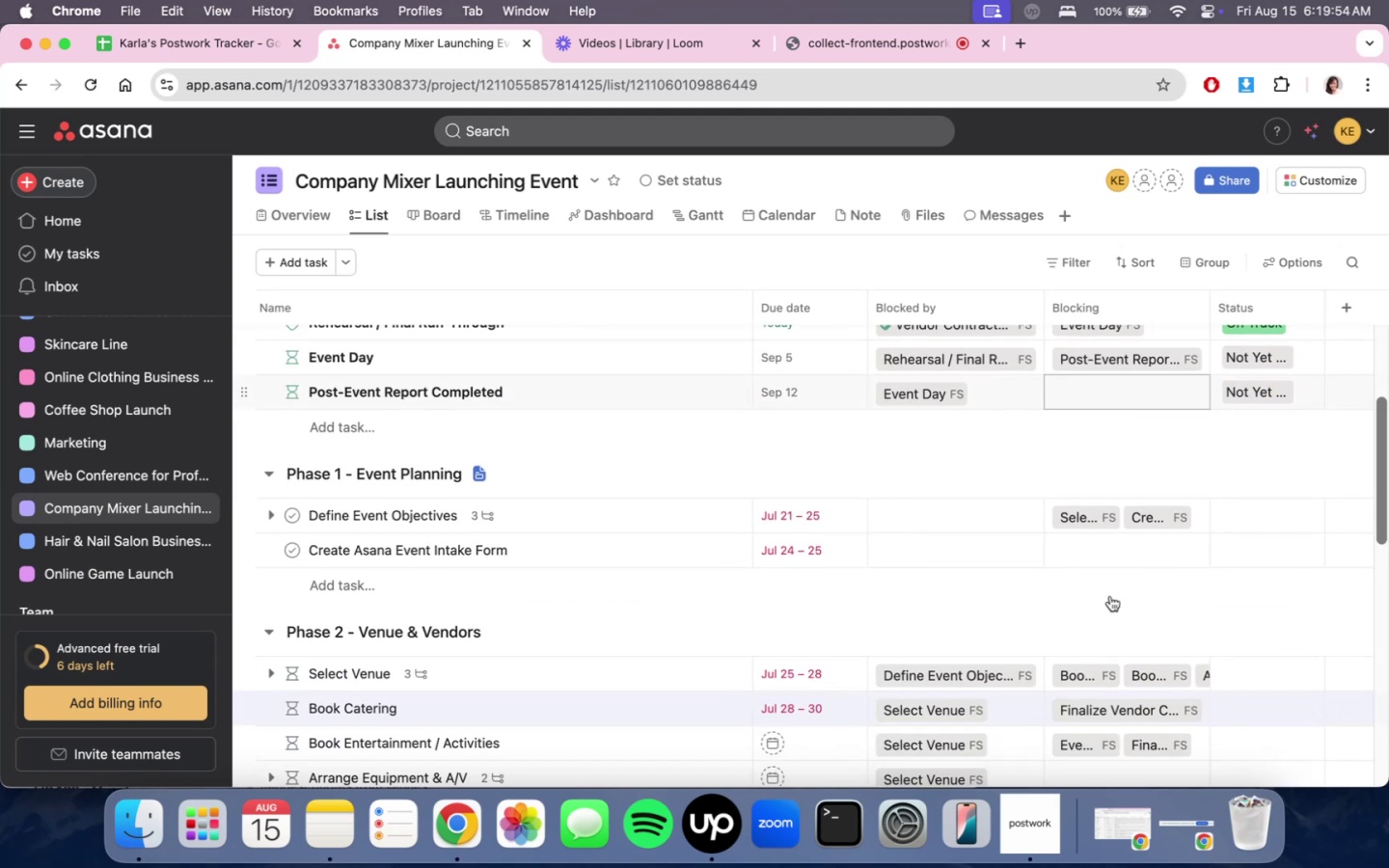 
scroll: coordinate [1101, 593], scroll_direction: up, amount: 4.0
 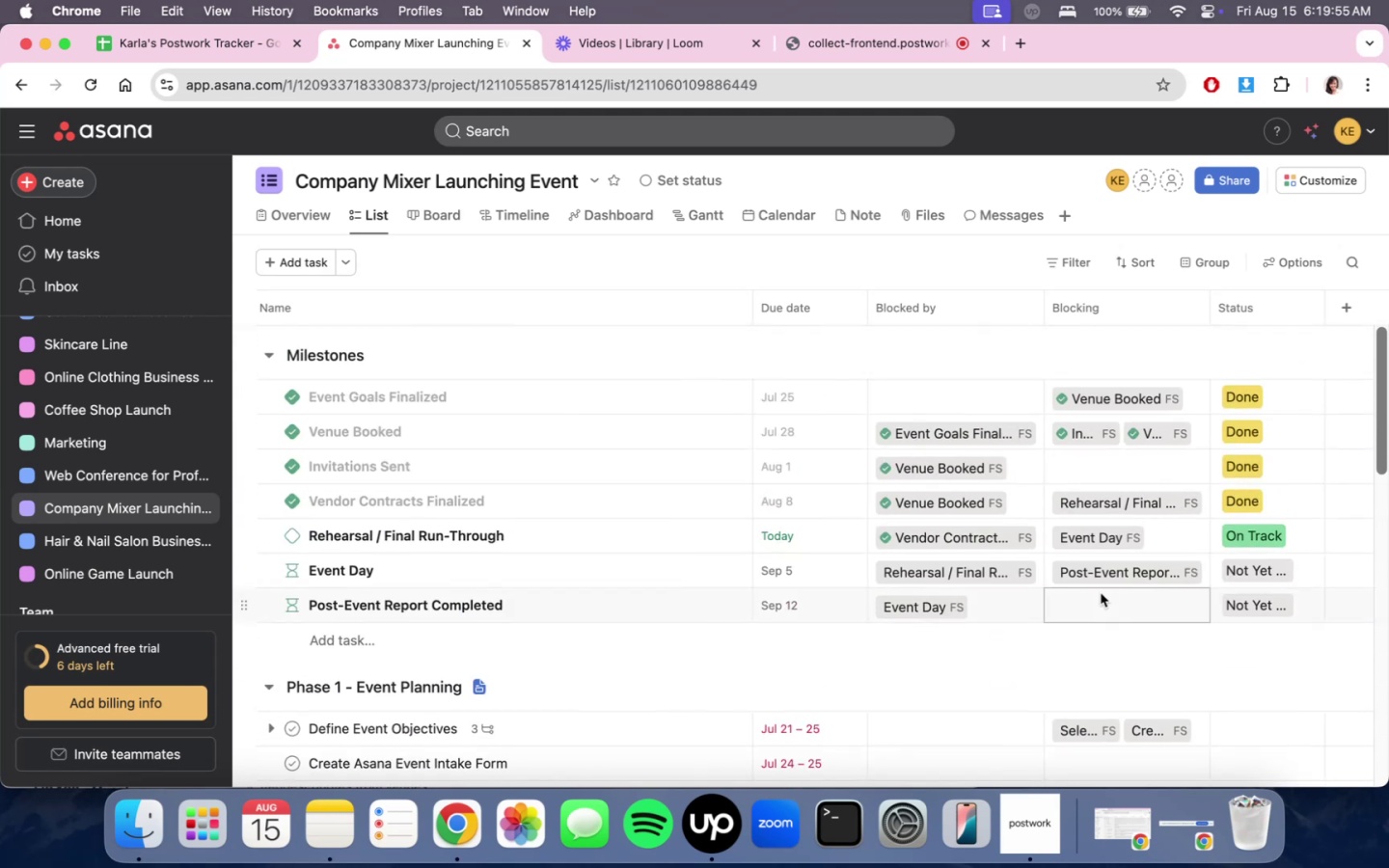 
scroll: coordinate [1101, 593], scroll_direction: down, amount: 8.0
 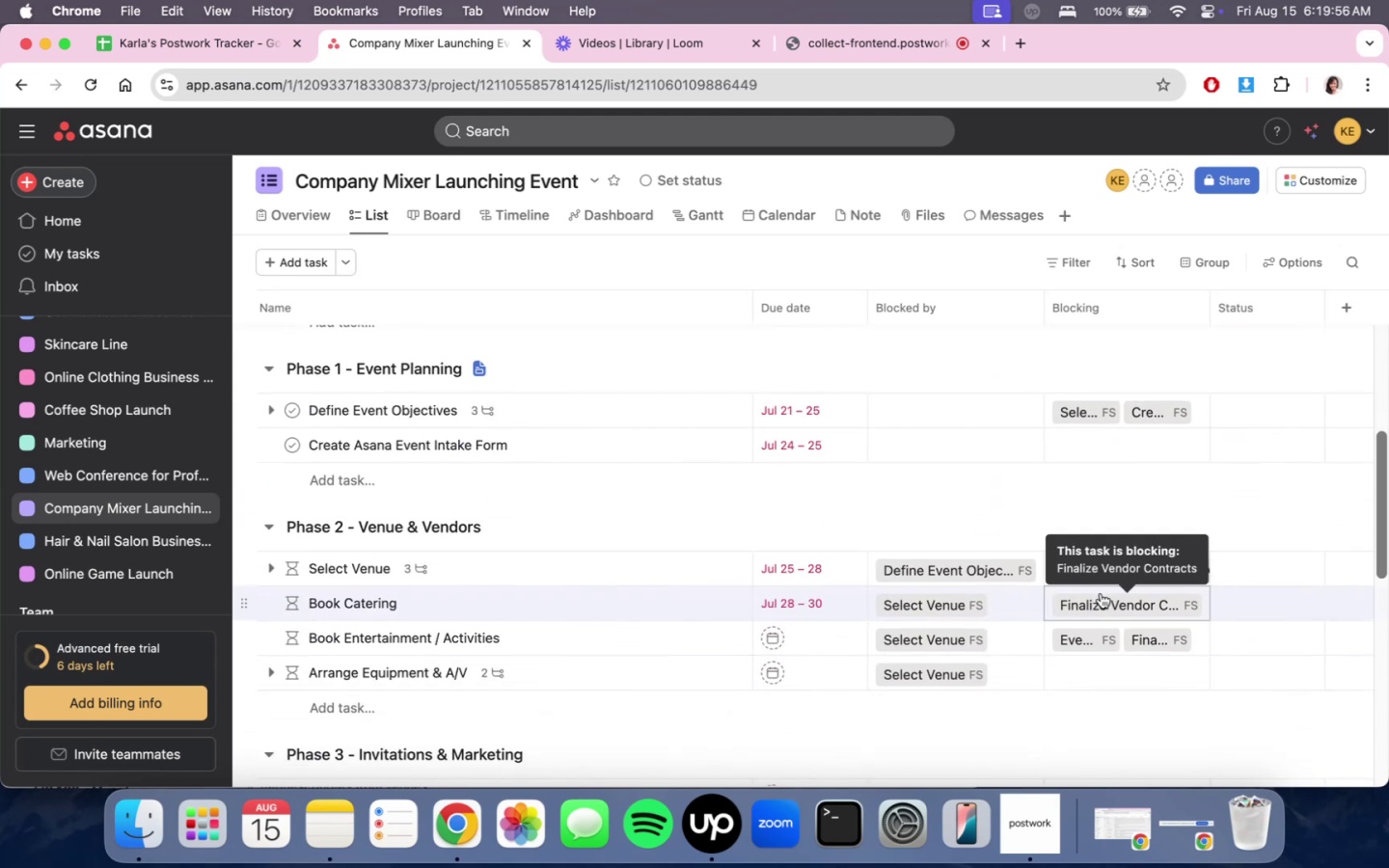 
scroll: coordinate [1101, 593], scroll_direction: up, amount: 10.0
 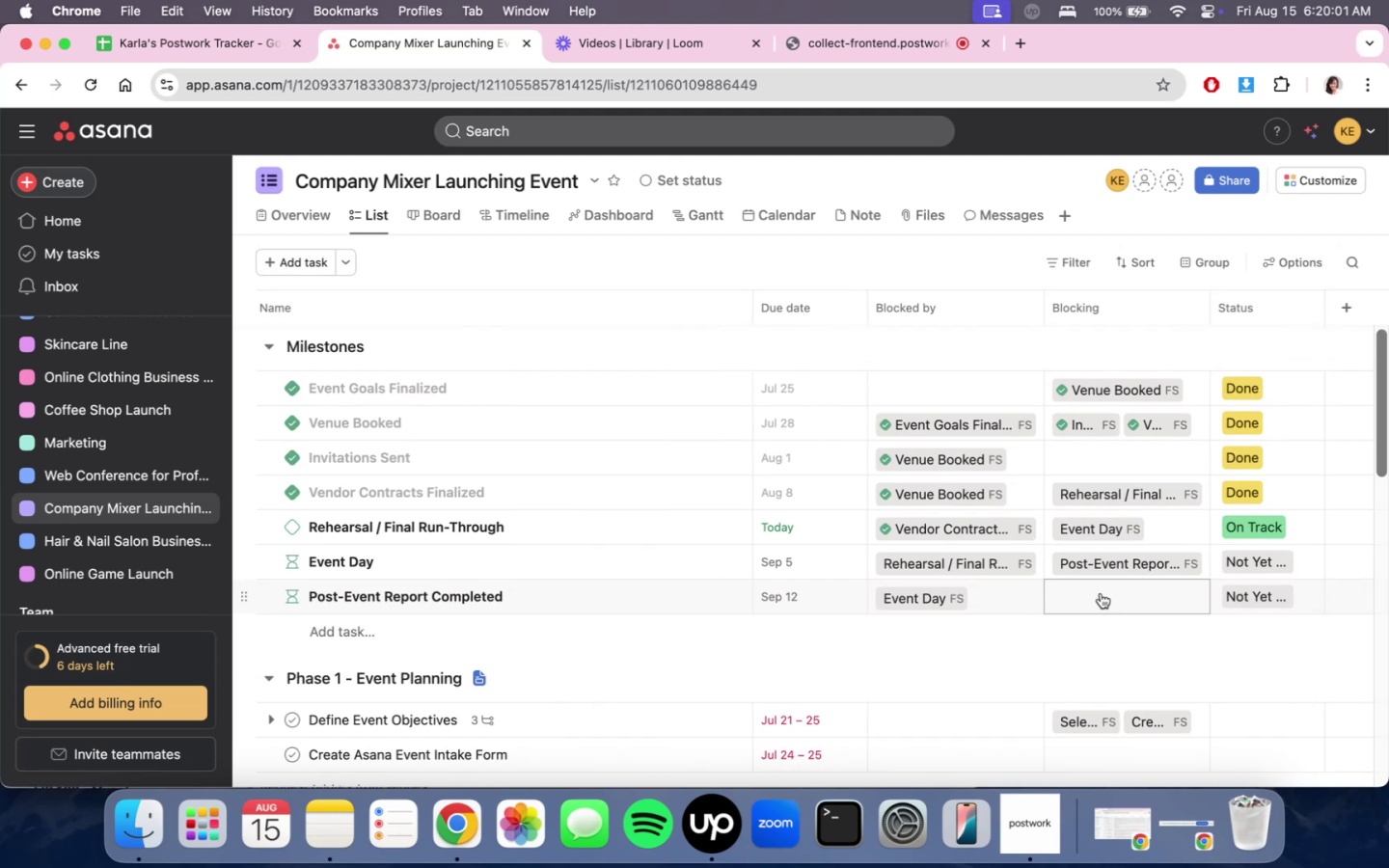 
wait(8.27)
 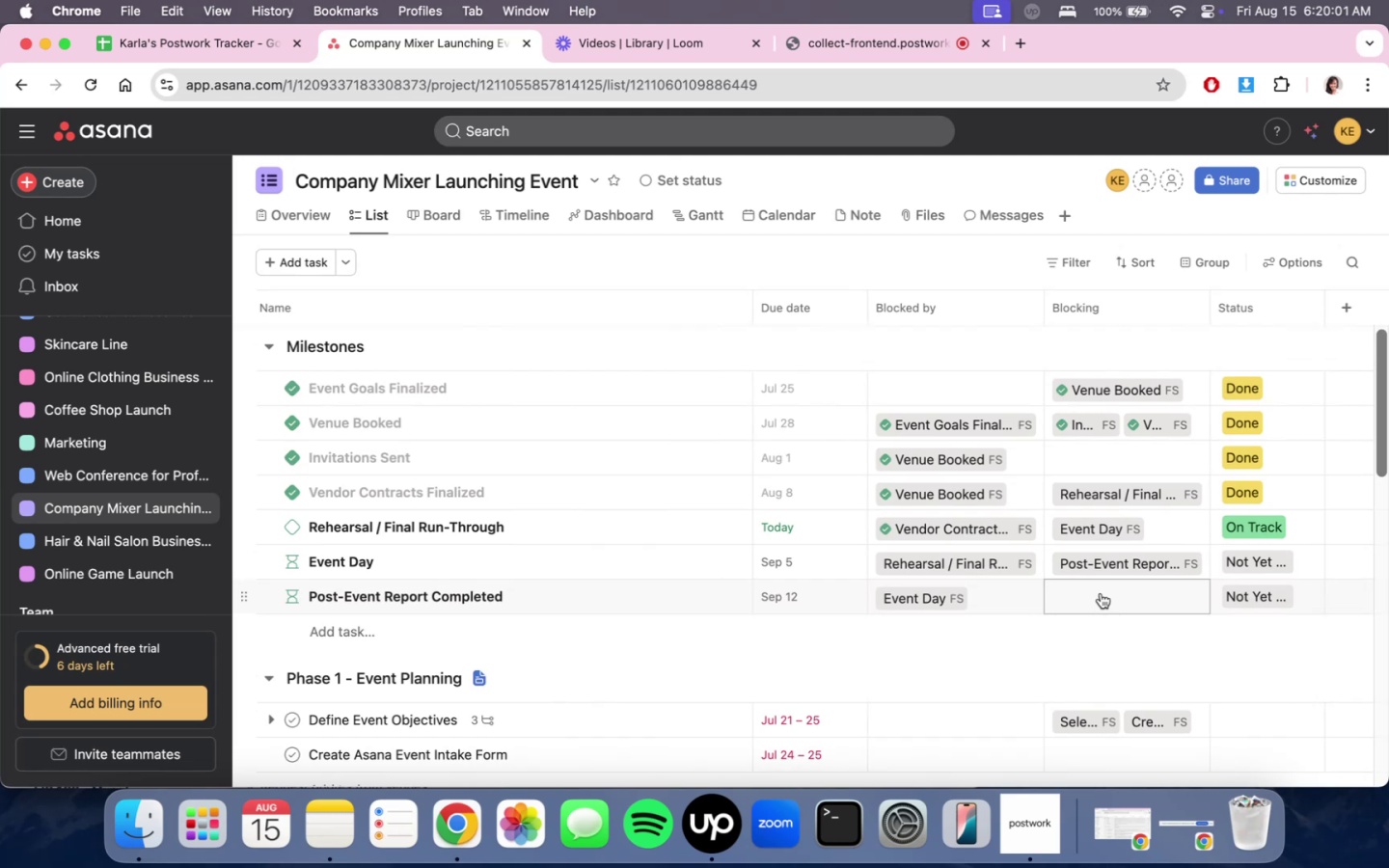 
scroll: coordinate [1101, 593], scroll_direction: down, amount: 6.0
 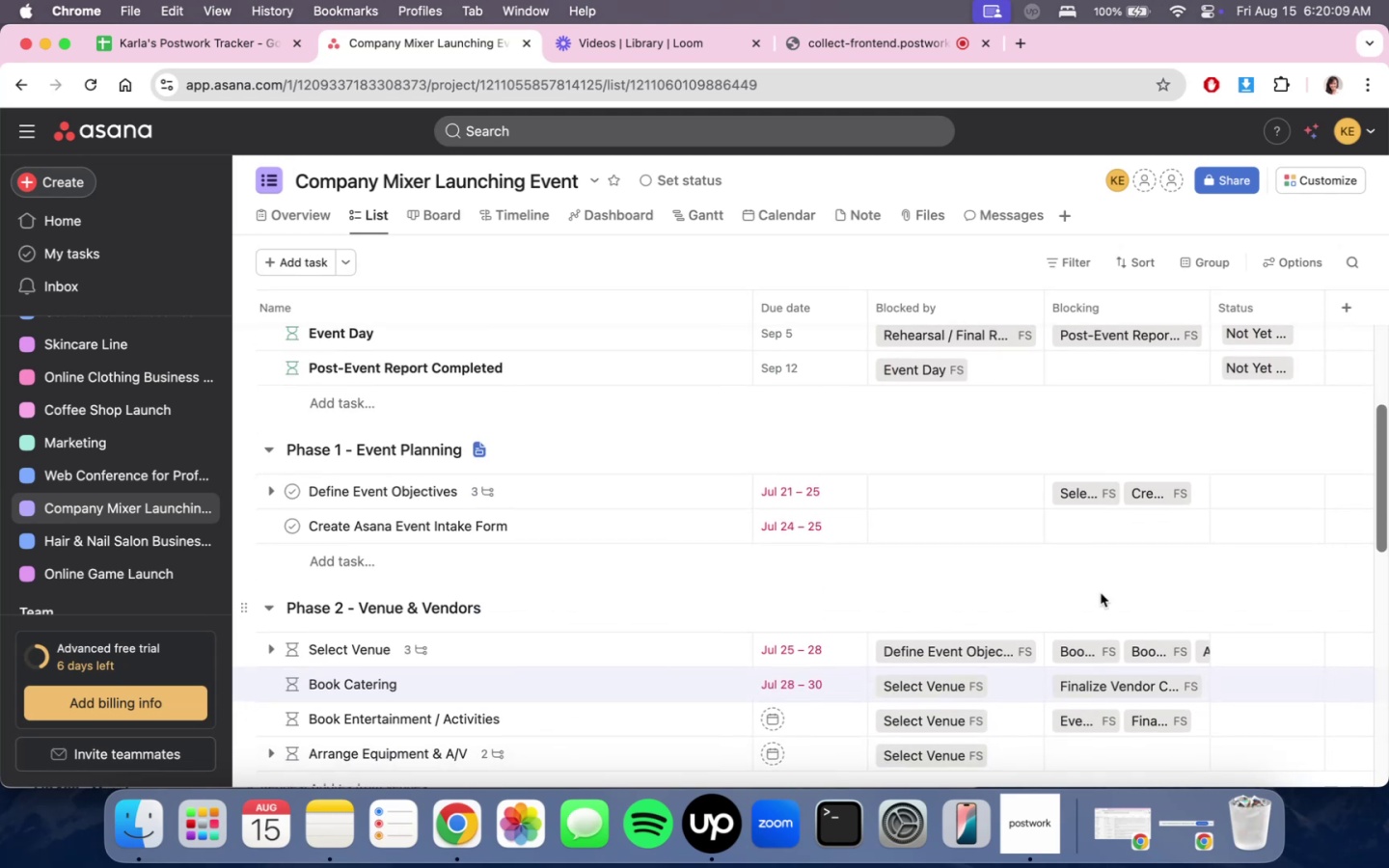 
scroll: coordinate [1101, 593], scroll_direction: up, amount: 7.0
 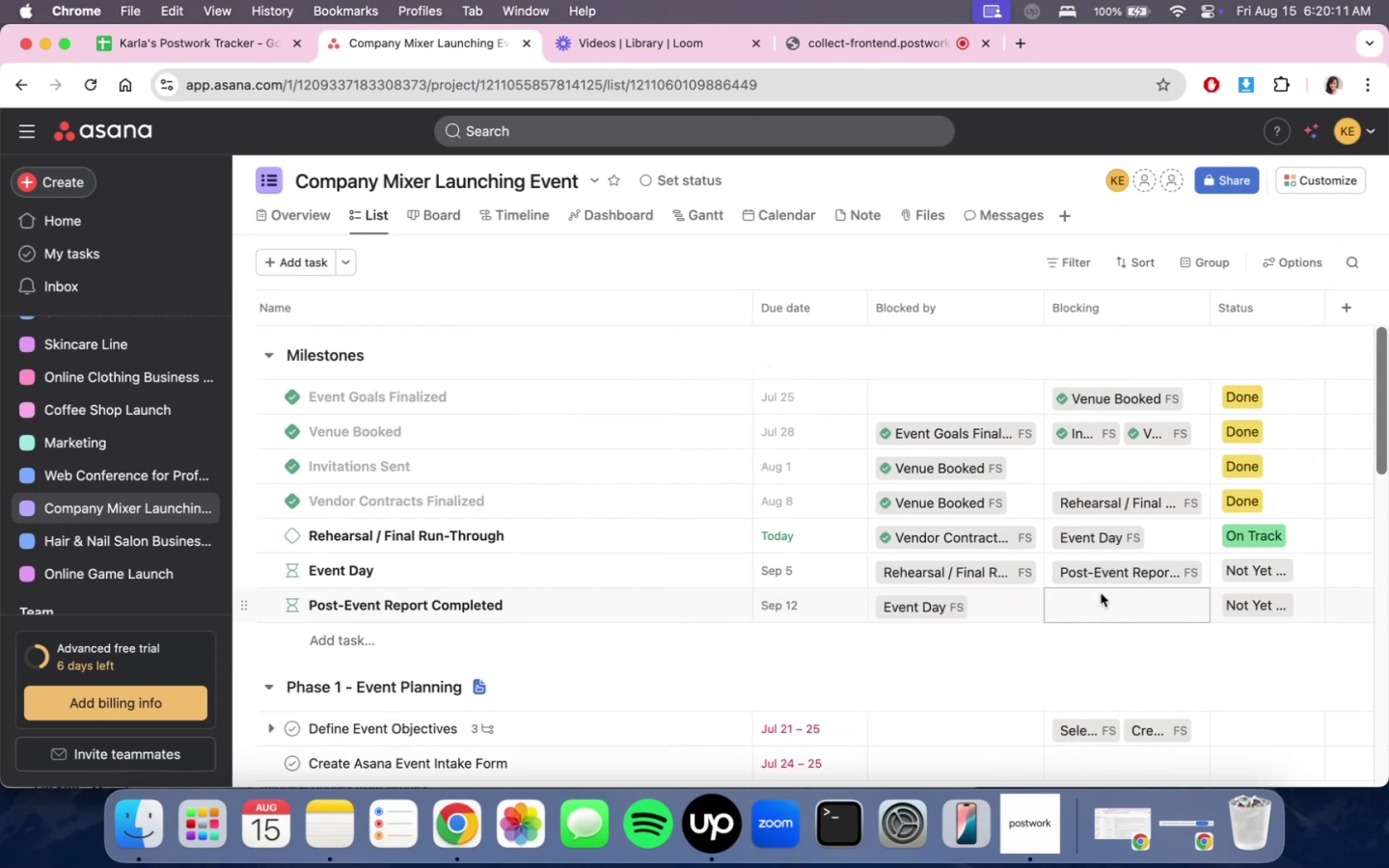 
scroll: coordinate [1101, 593], scroll_direction: down, amount: 11.0
 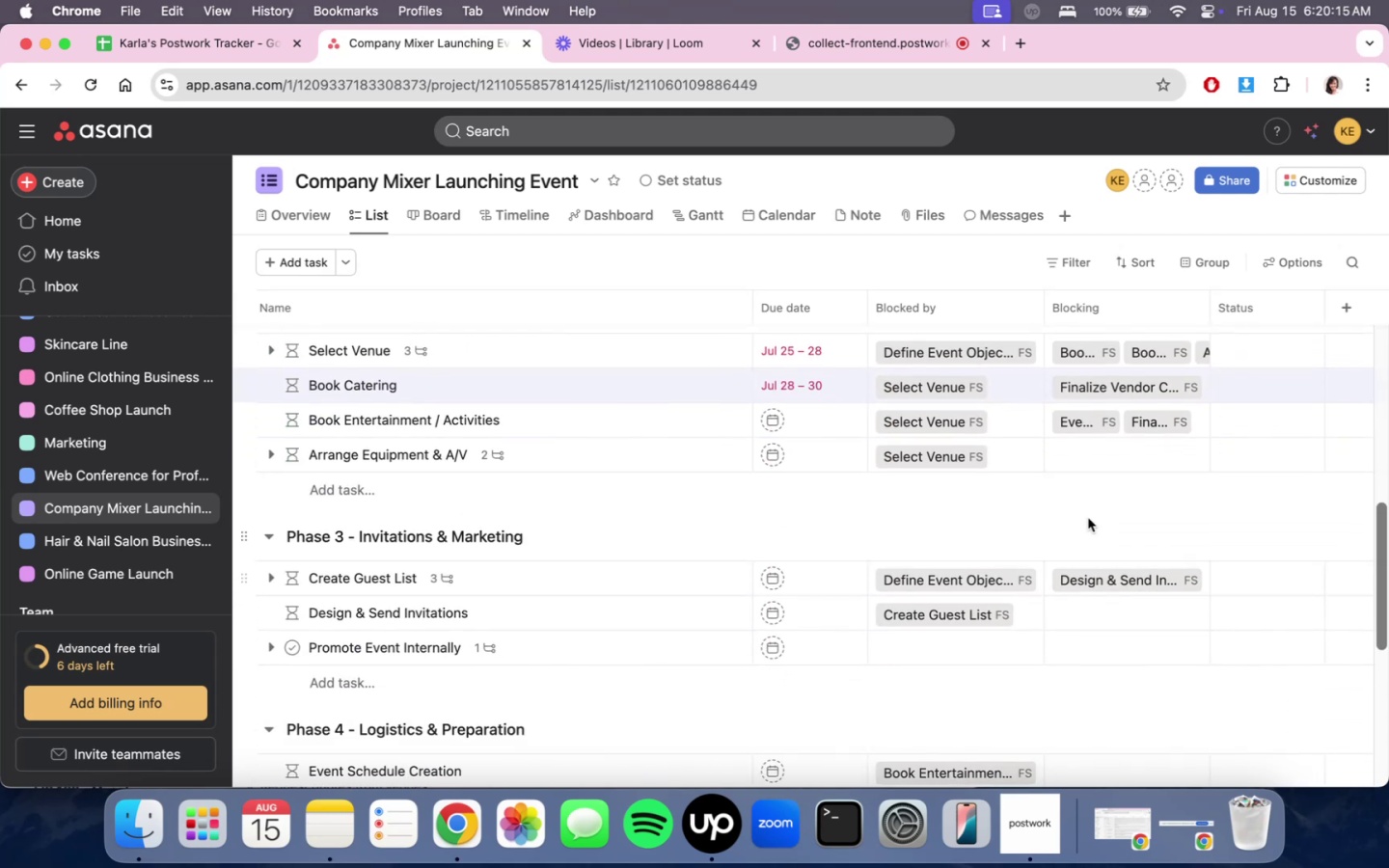 
left_click([827, 425])
 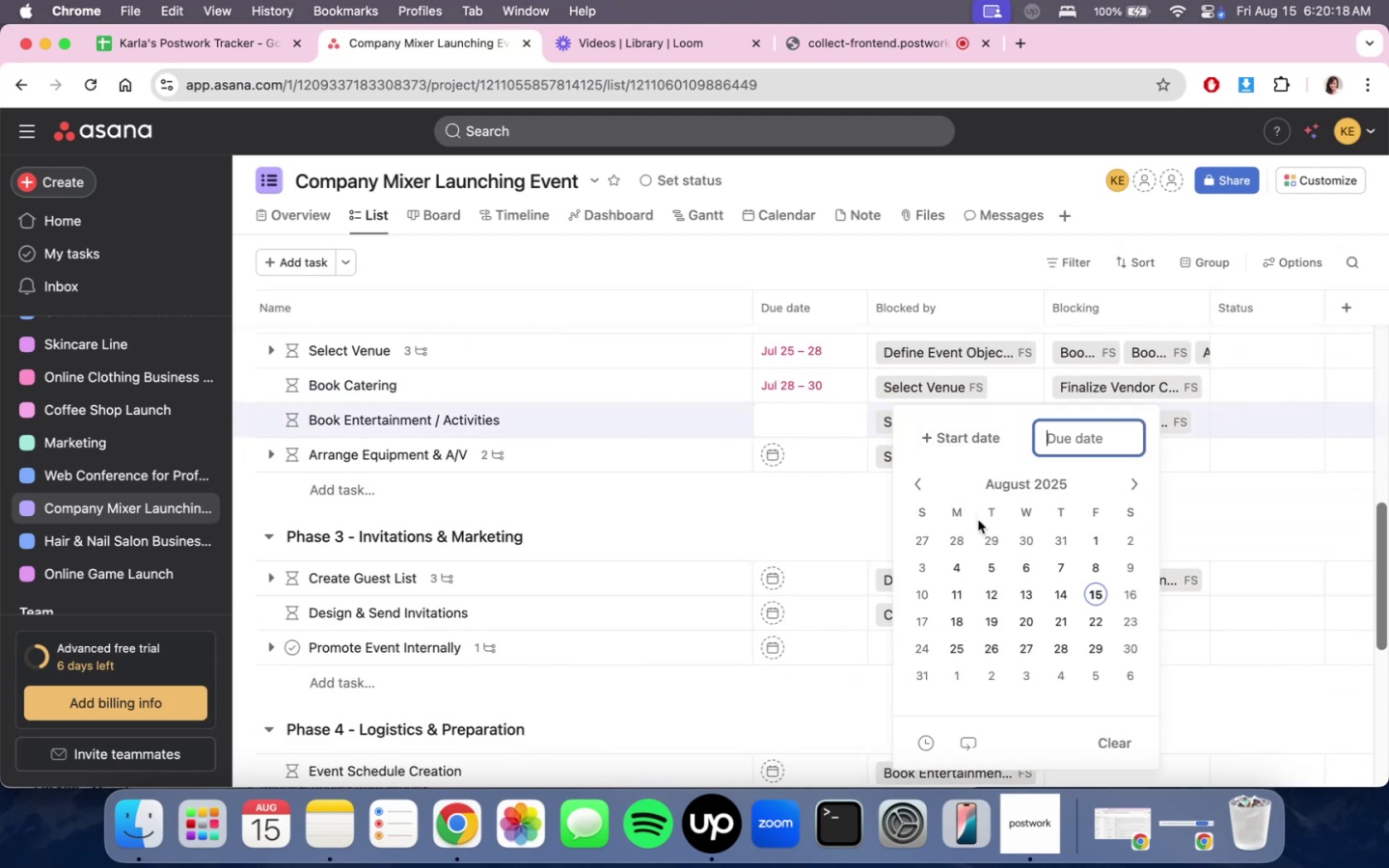 
left_click([967, 445])
 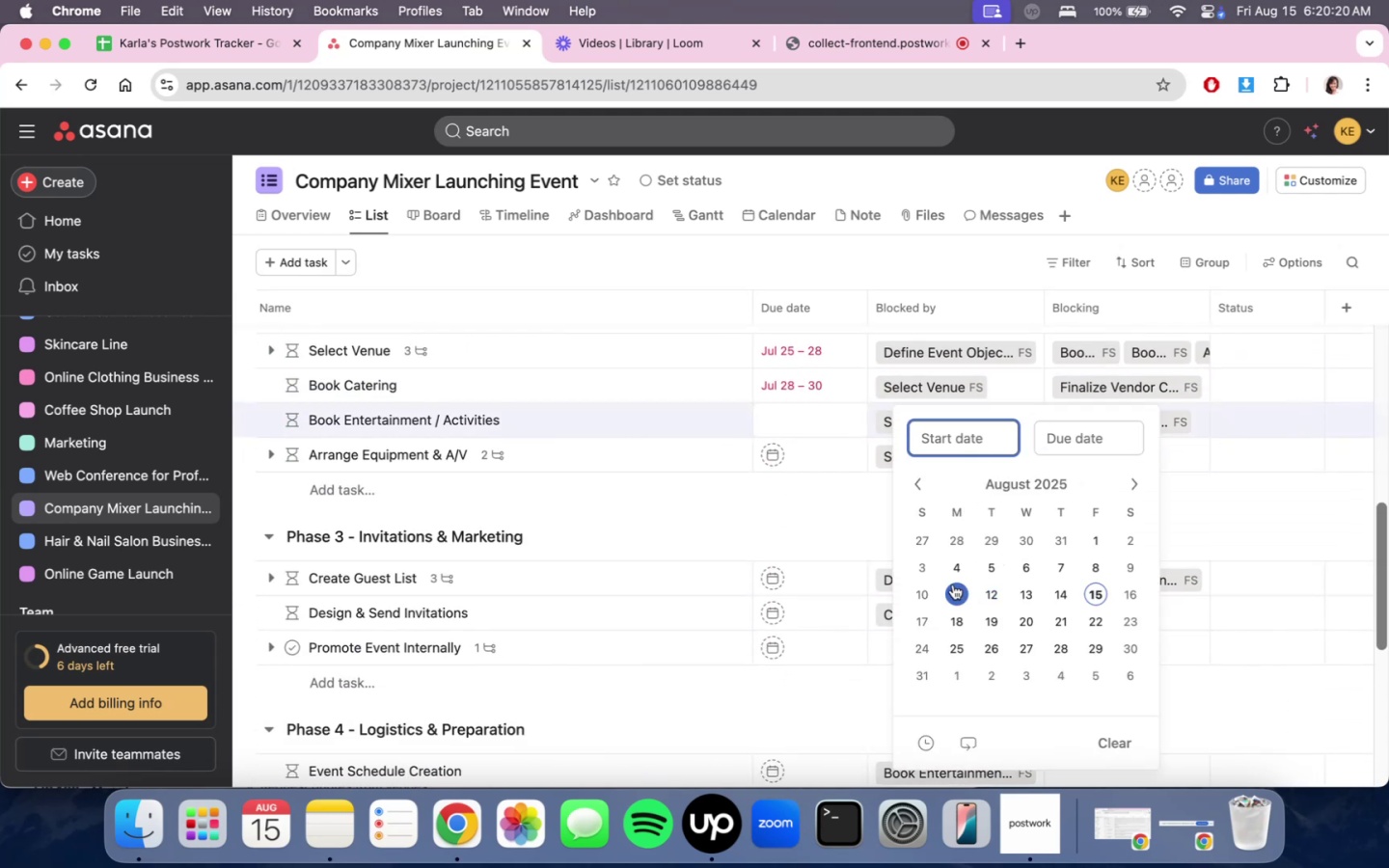 
left_click([950, 572])
 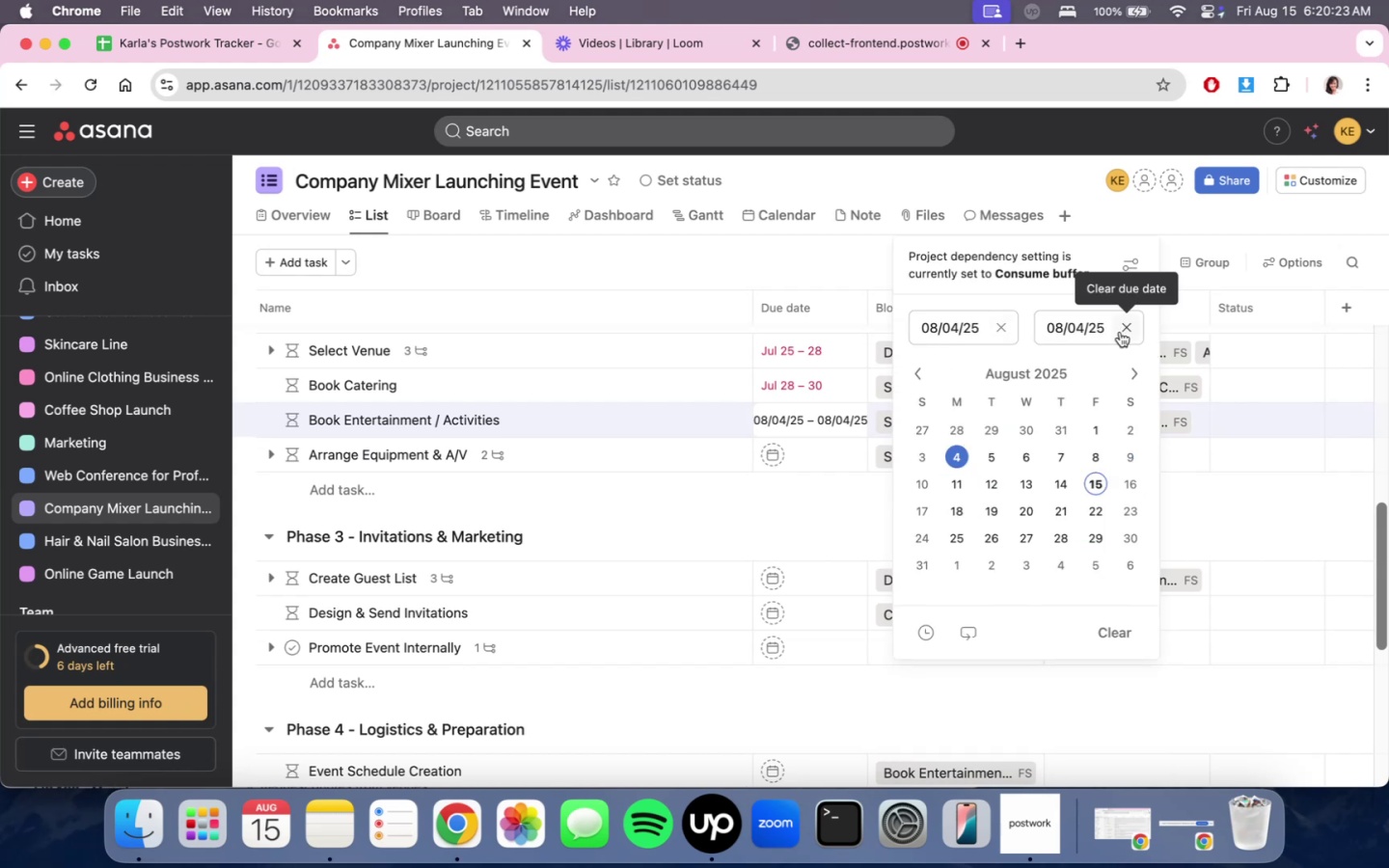 
left_click([1025, 458])
 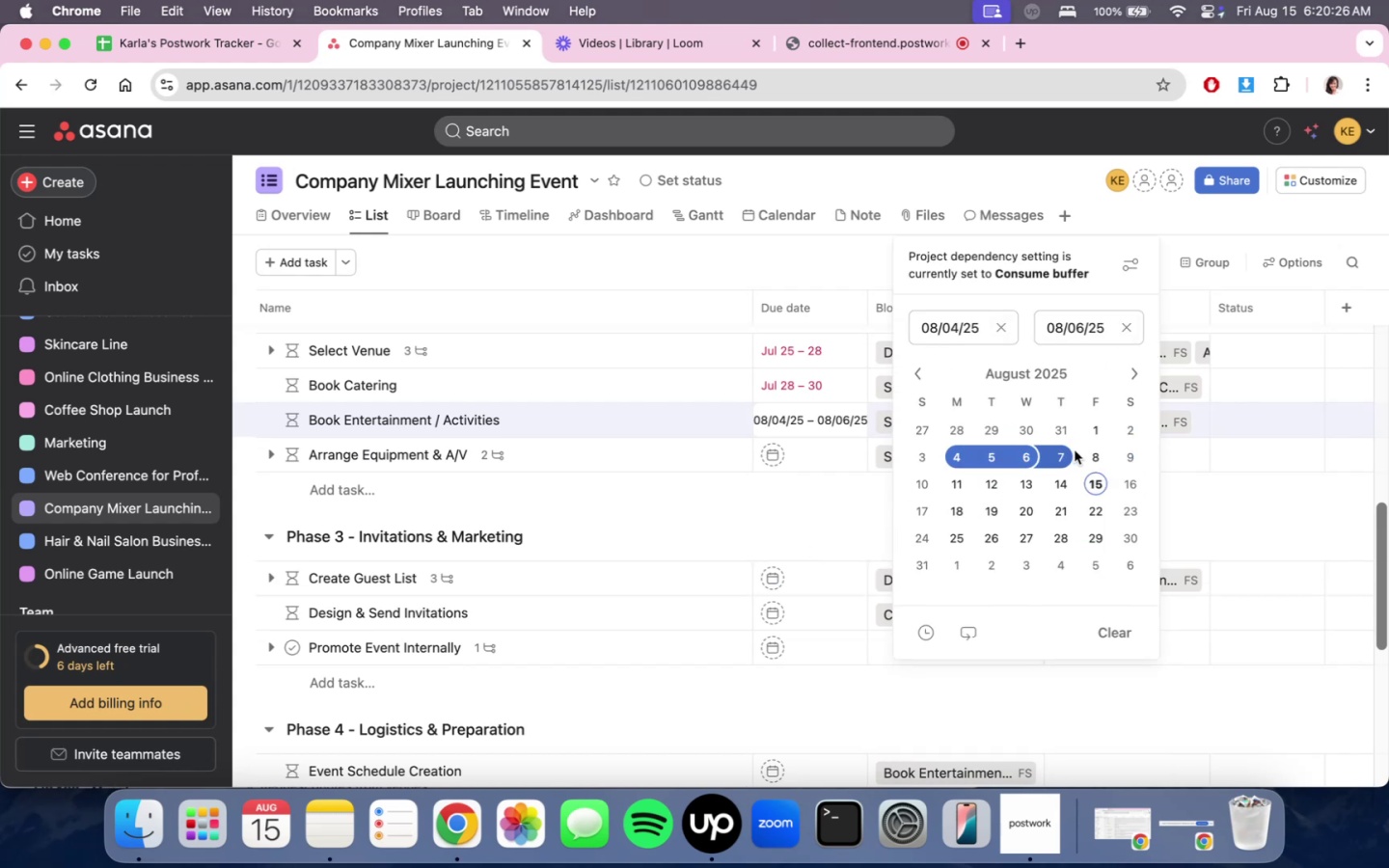 
left_click([822, 517])
 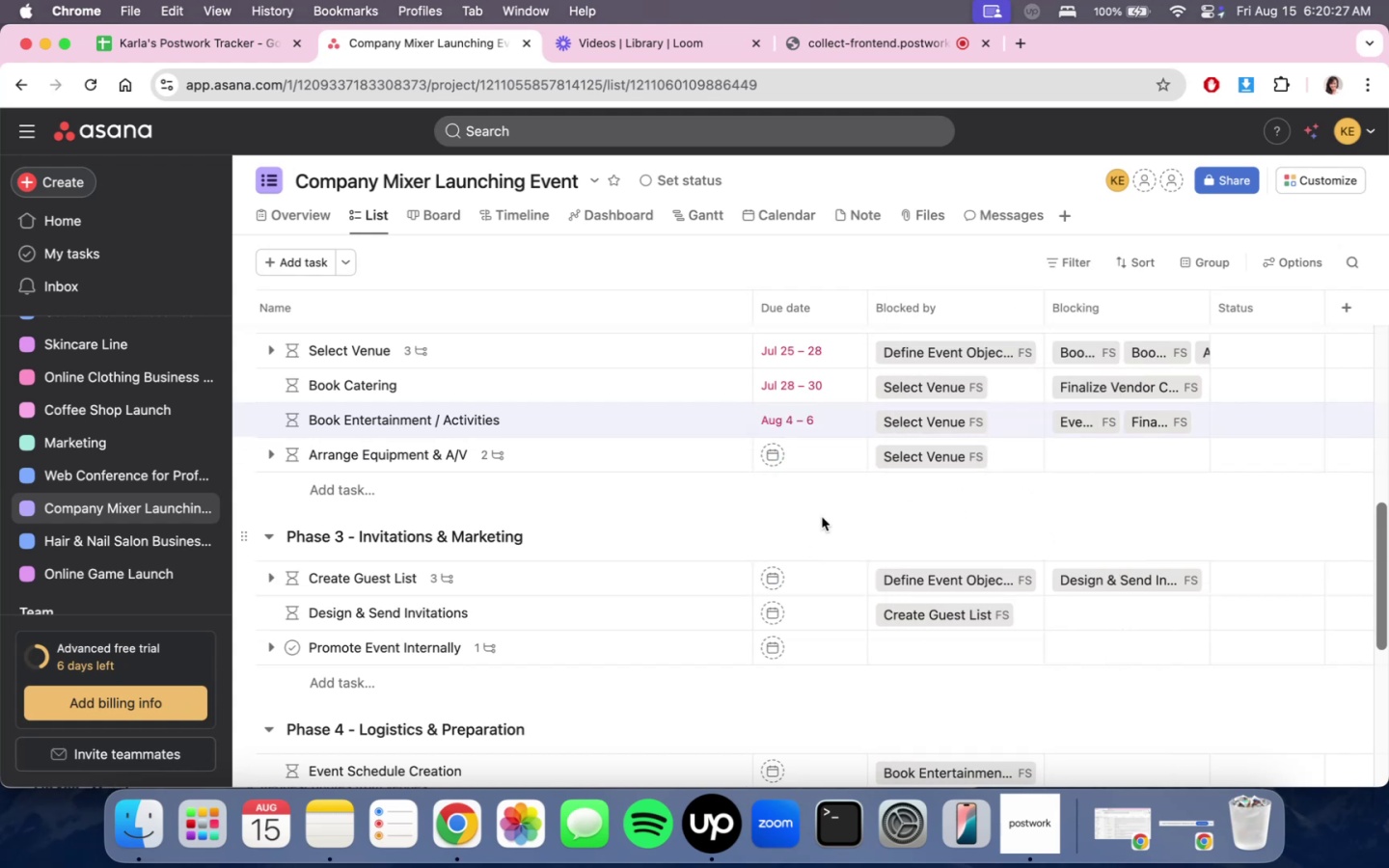 
scroll: coordinate [826, 529], scroll_direction: up, amount: 4.0
 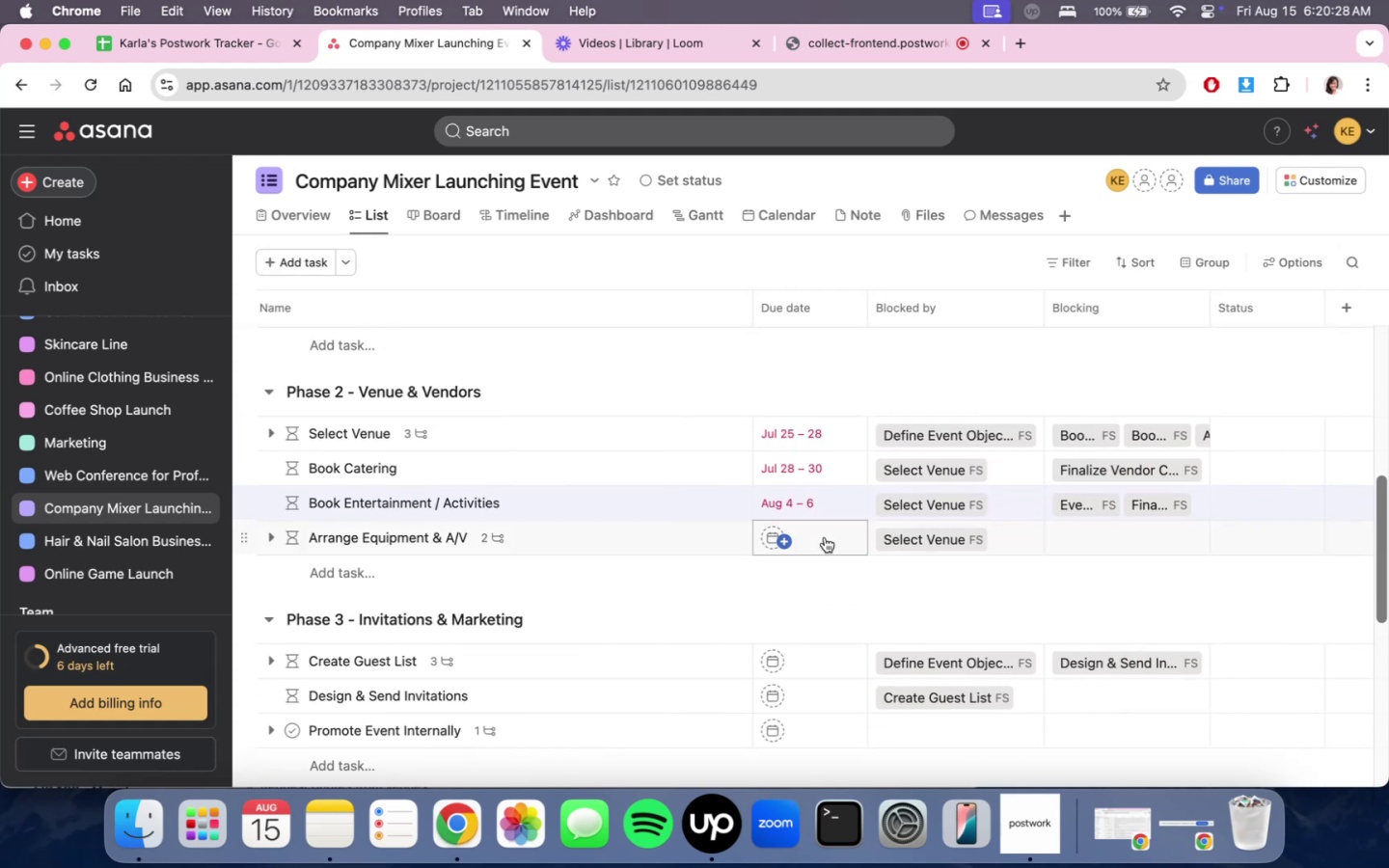 
left_click([825, 537])
 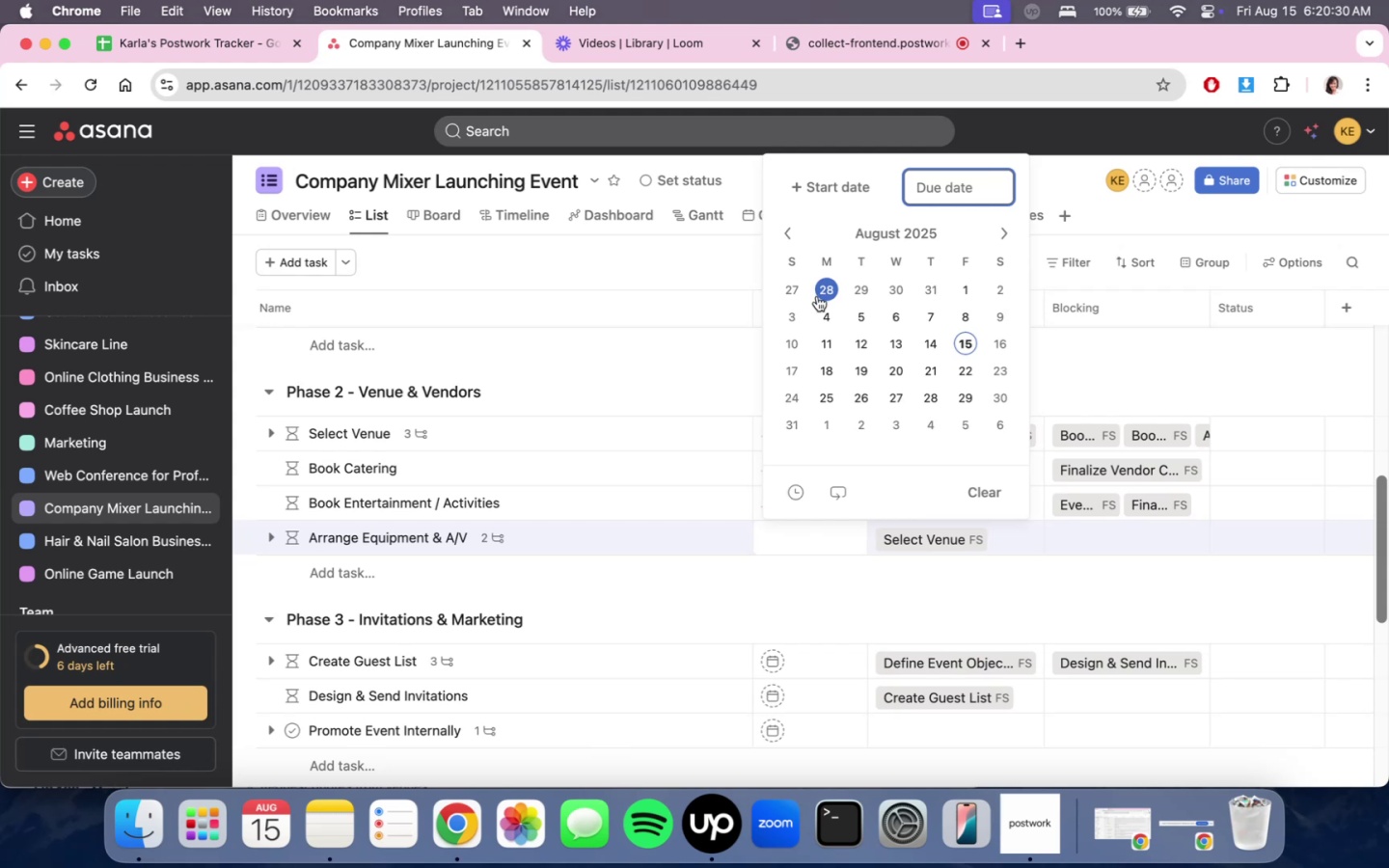 
left_click([822, 314])
 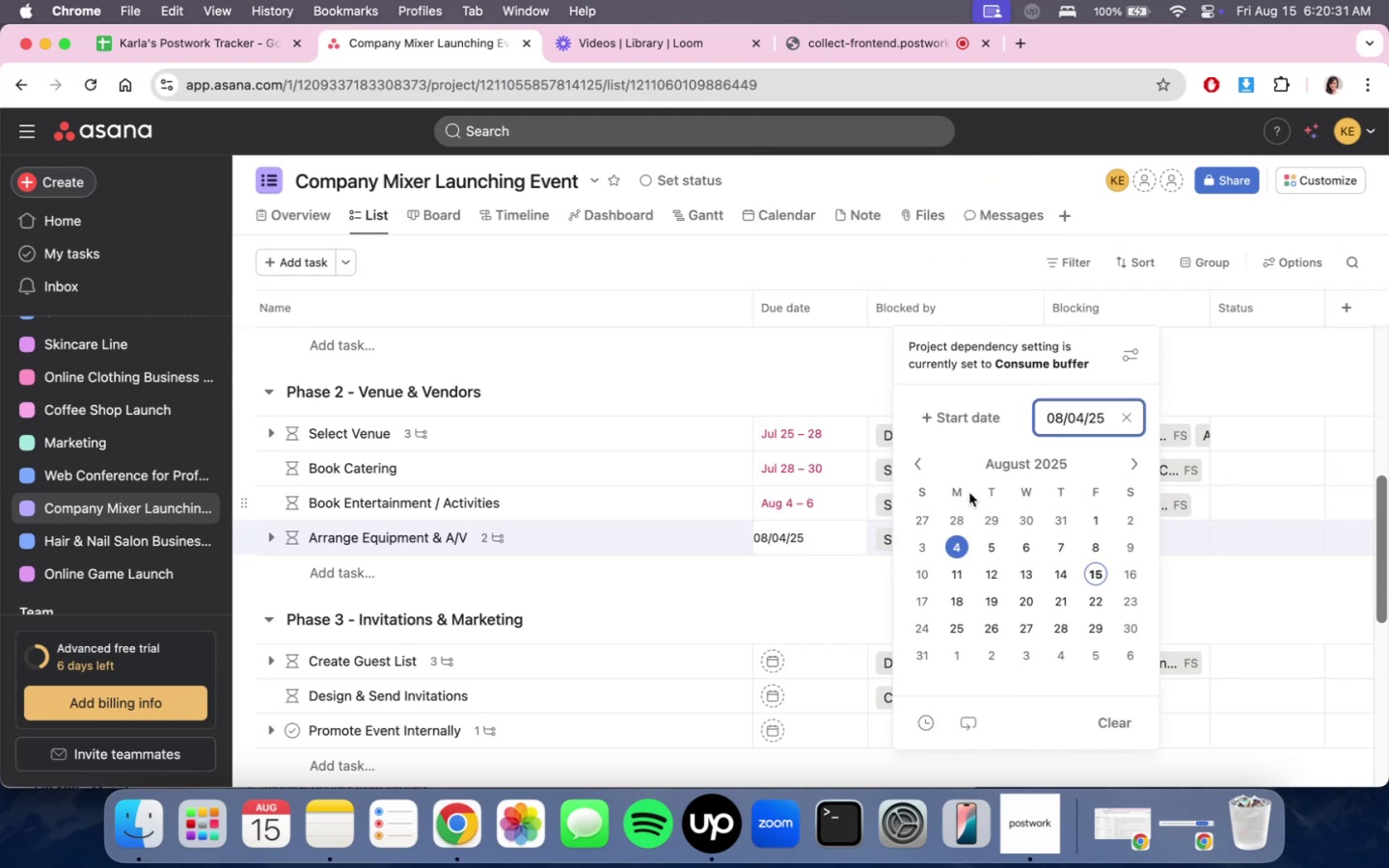 
left_click([994, 417])
 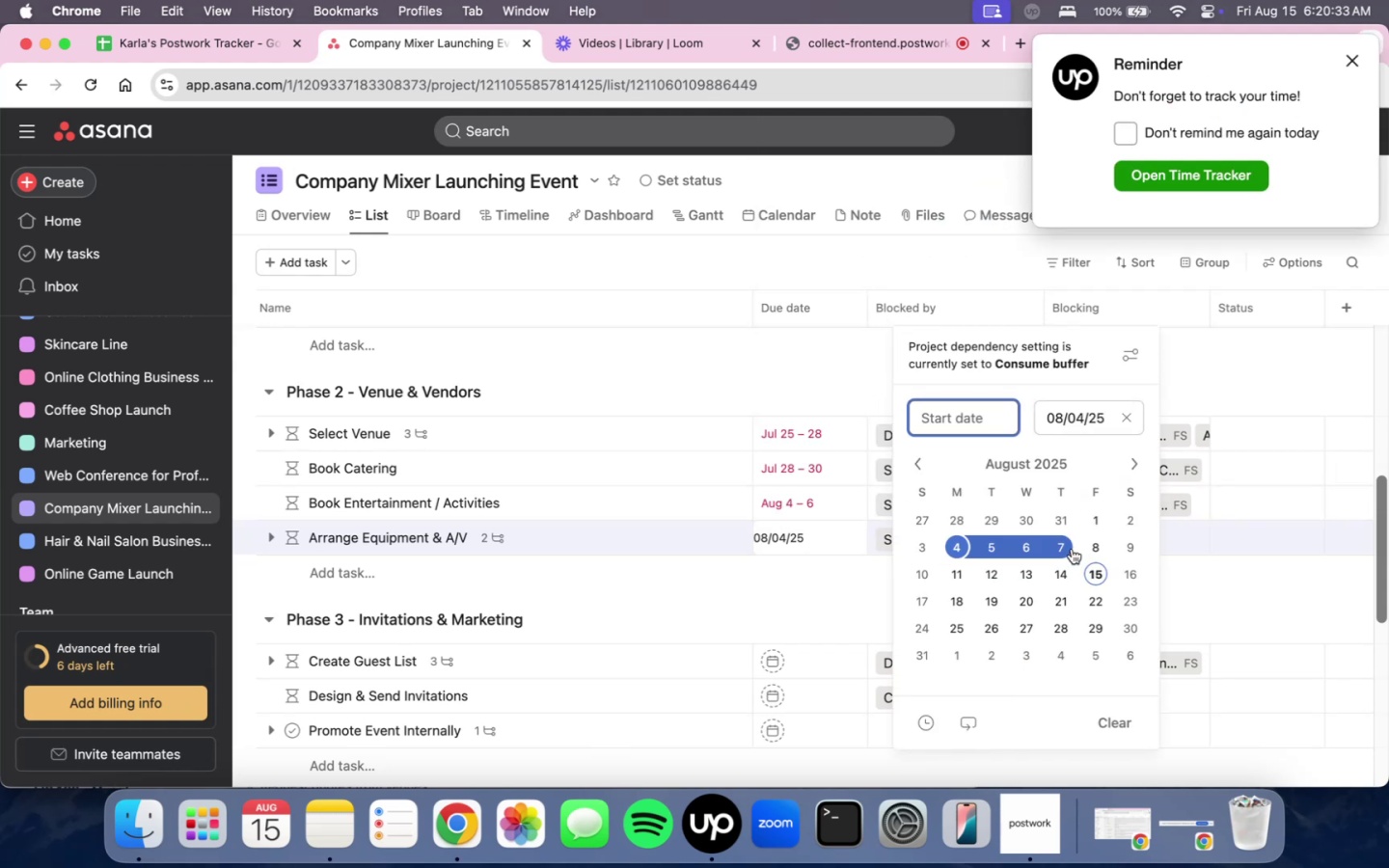 
double_click([838, 574])
 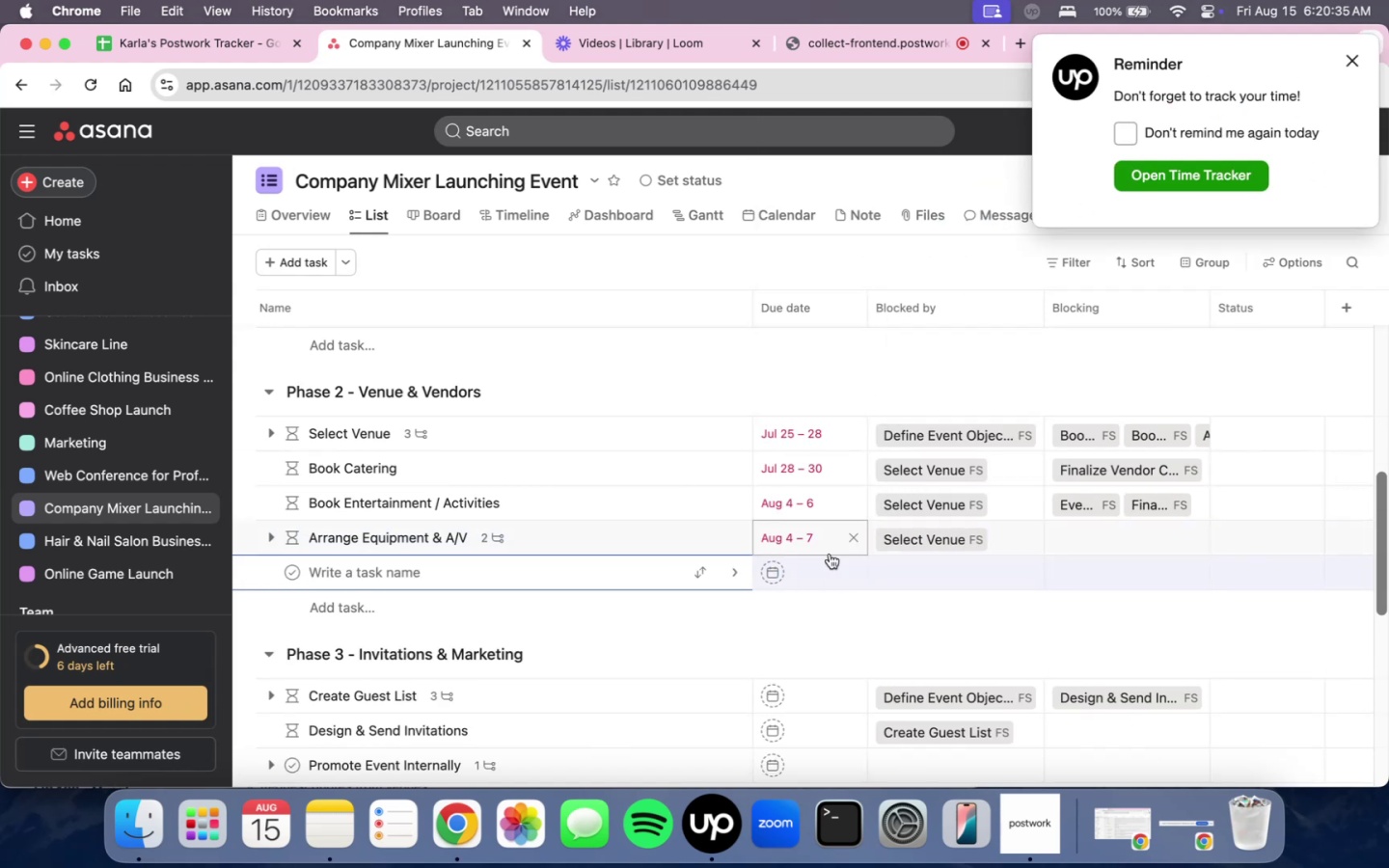 
left_click([948, 634])
 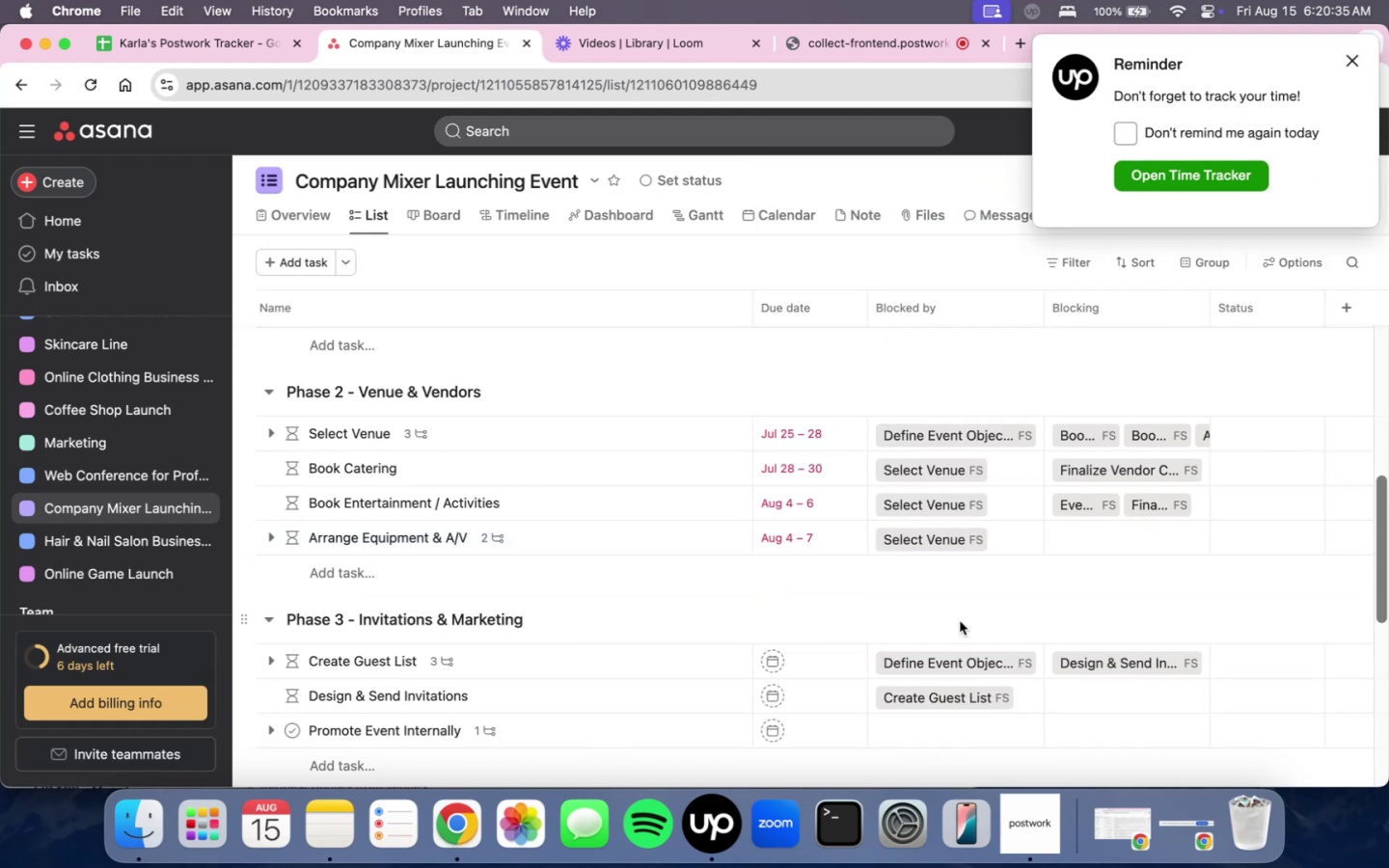 
scroll: coordinate [963, 615], scroll_direction: up, amount: 16.0
 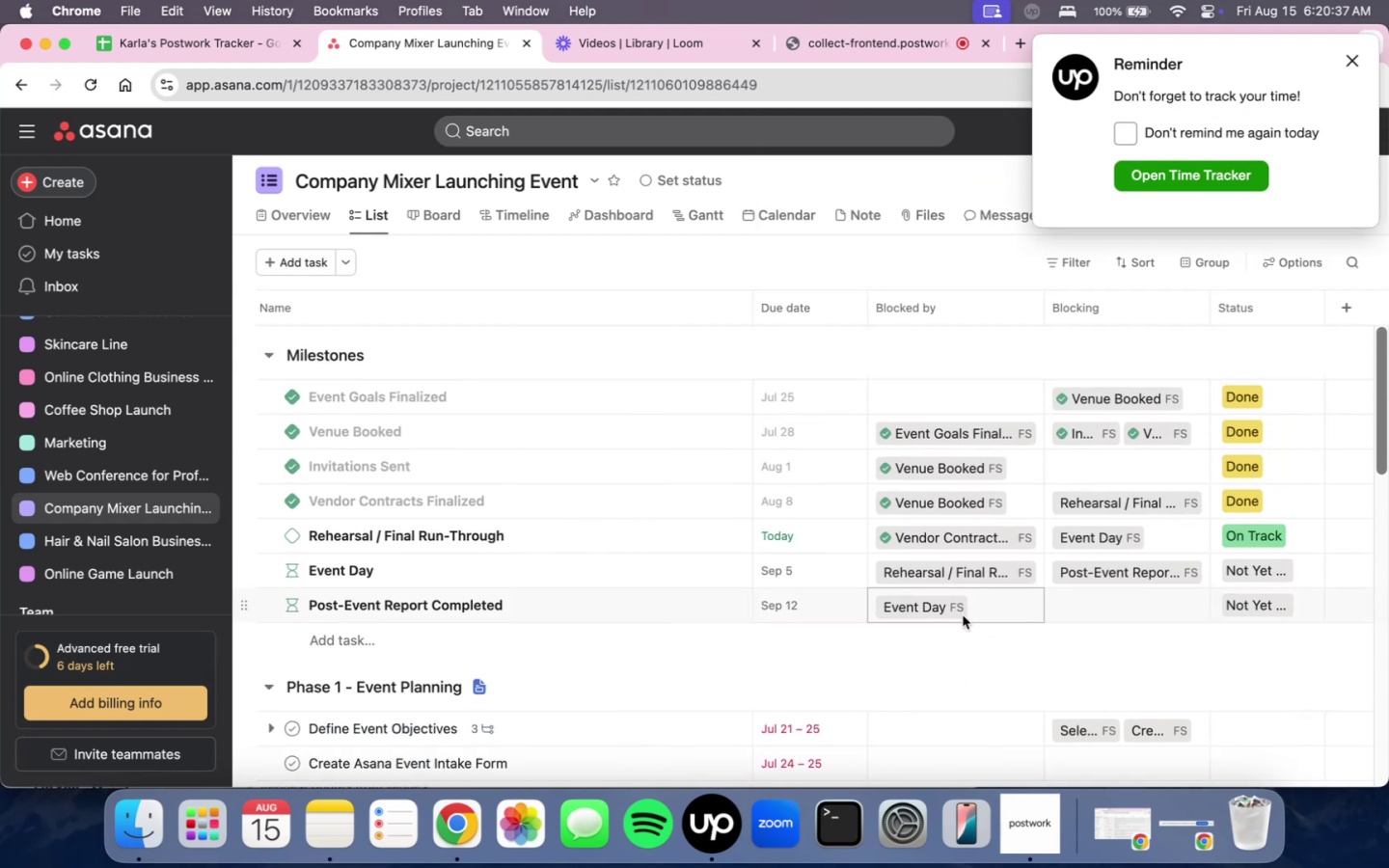 
scroll: coordinate [963, 615], scroll_direction: down, amount: 12.0
 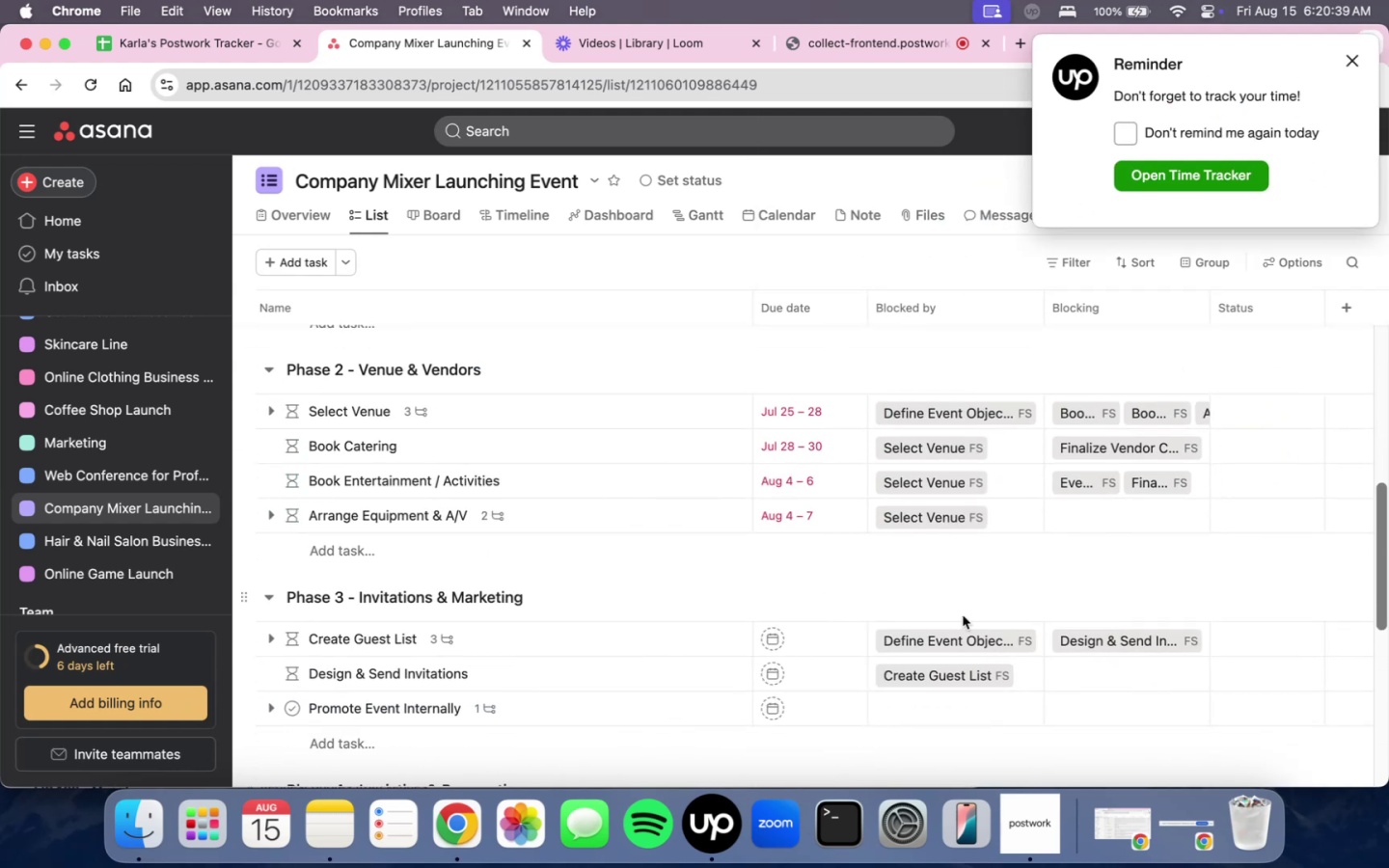 
scroll: coordinate [963, 615], scroll_direction: up, amount: 11.0
 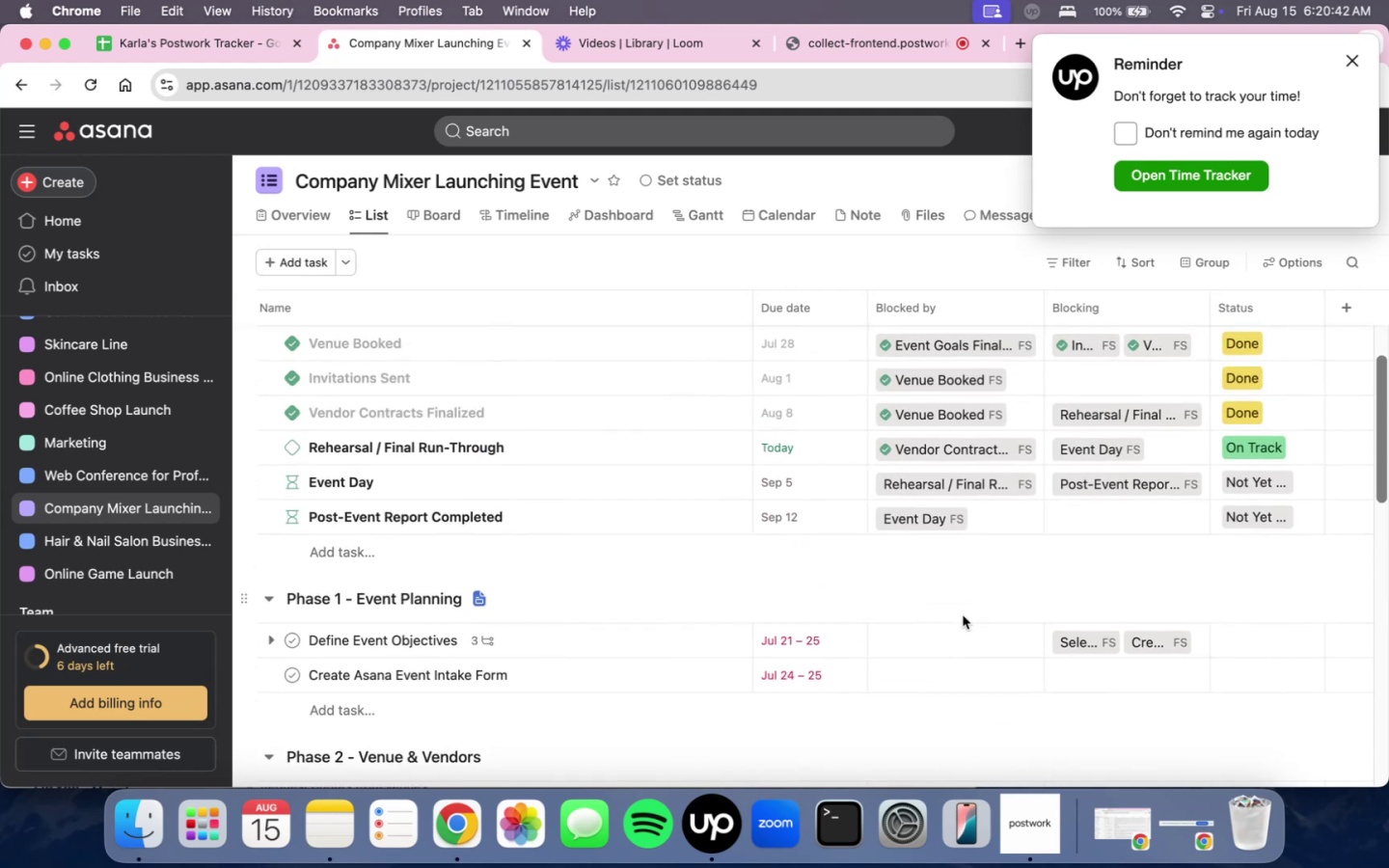 
scroll: coordinate [959, 641], scroll_direction: down, amount: 11.0
 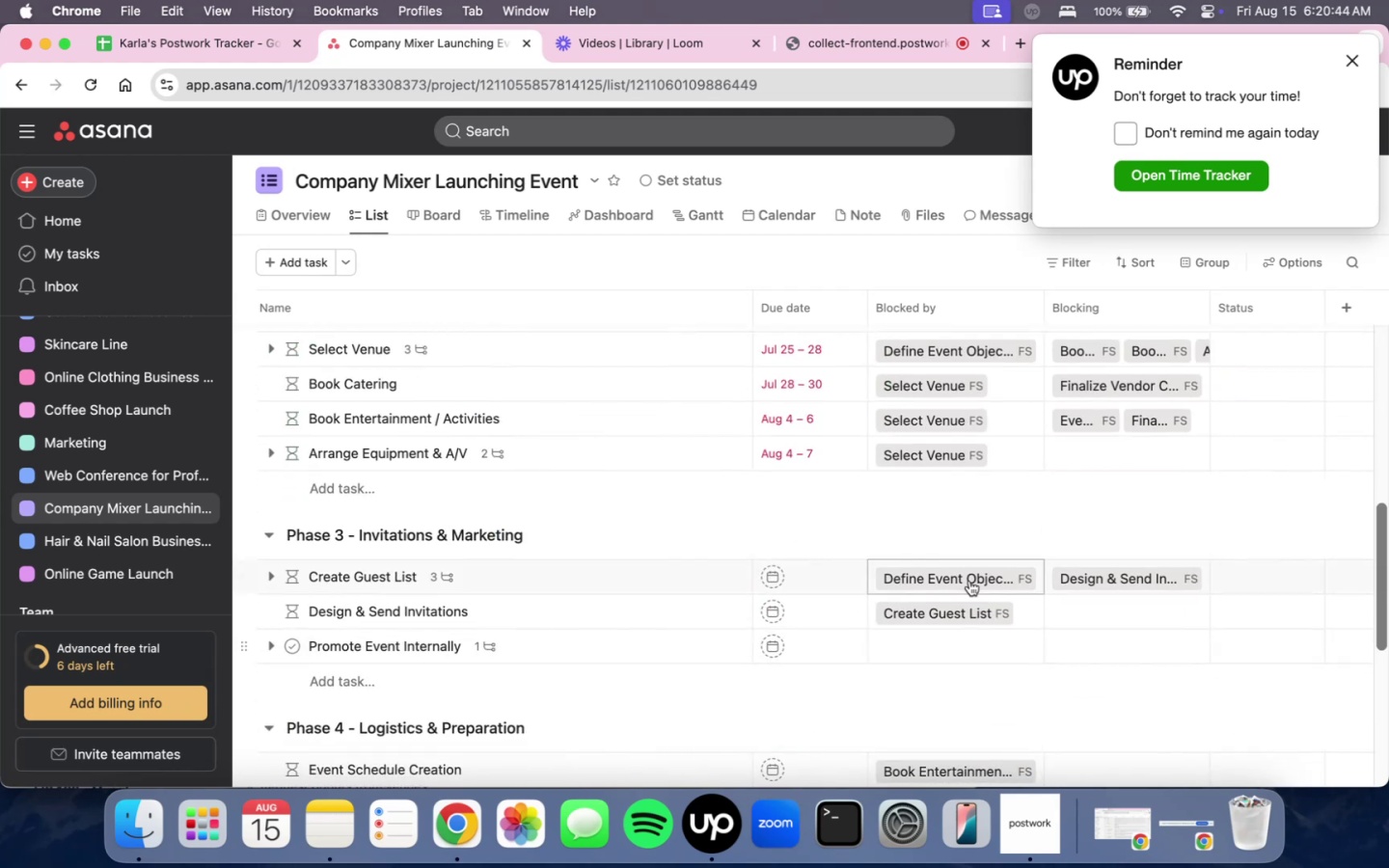 
left_click([834, 460])
 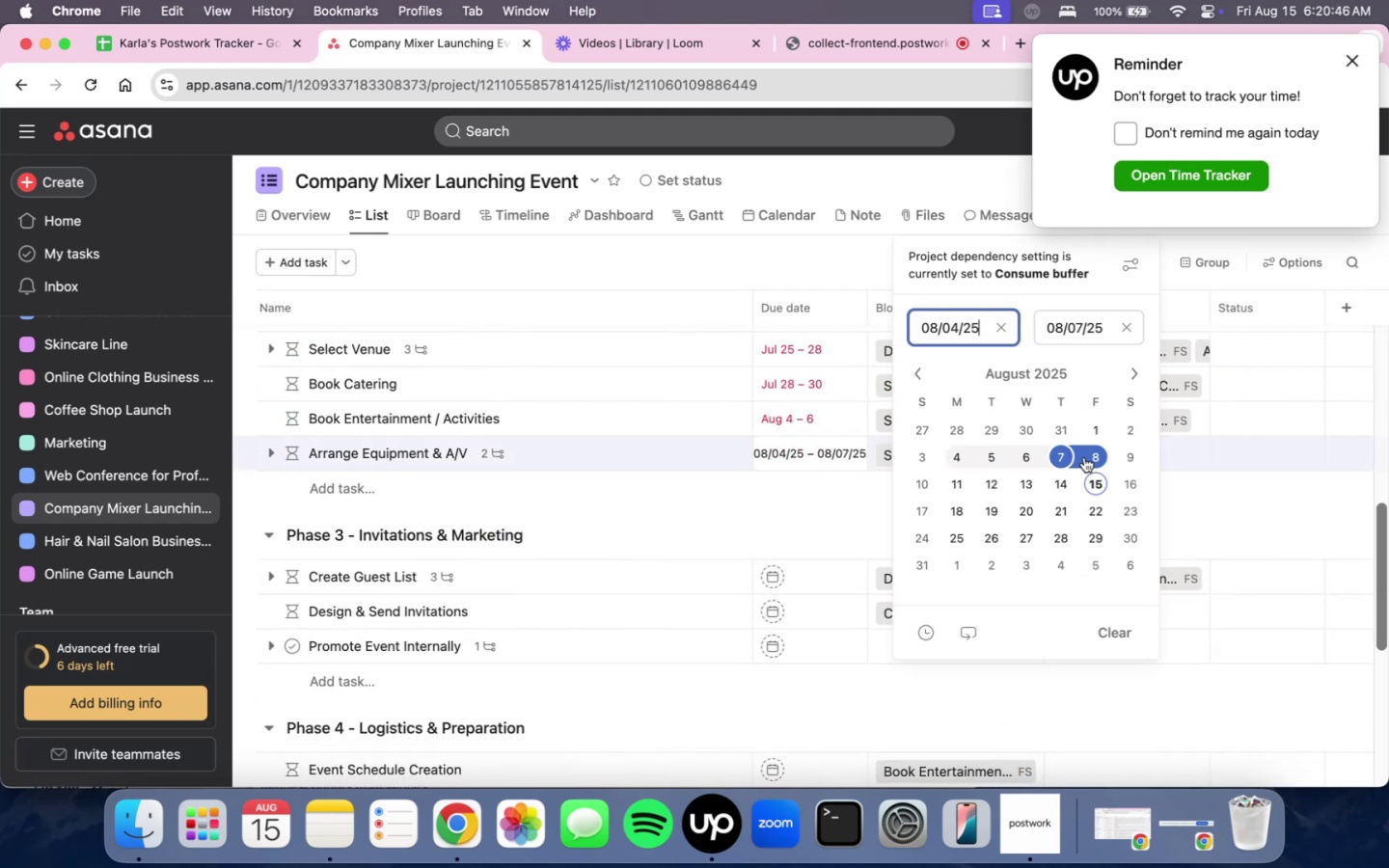 
left_click([1084, 457])
 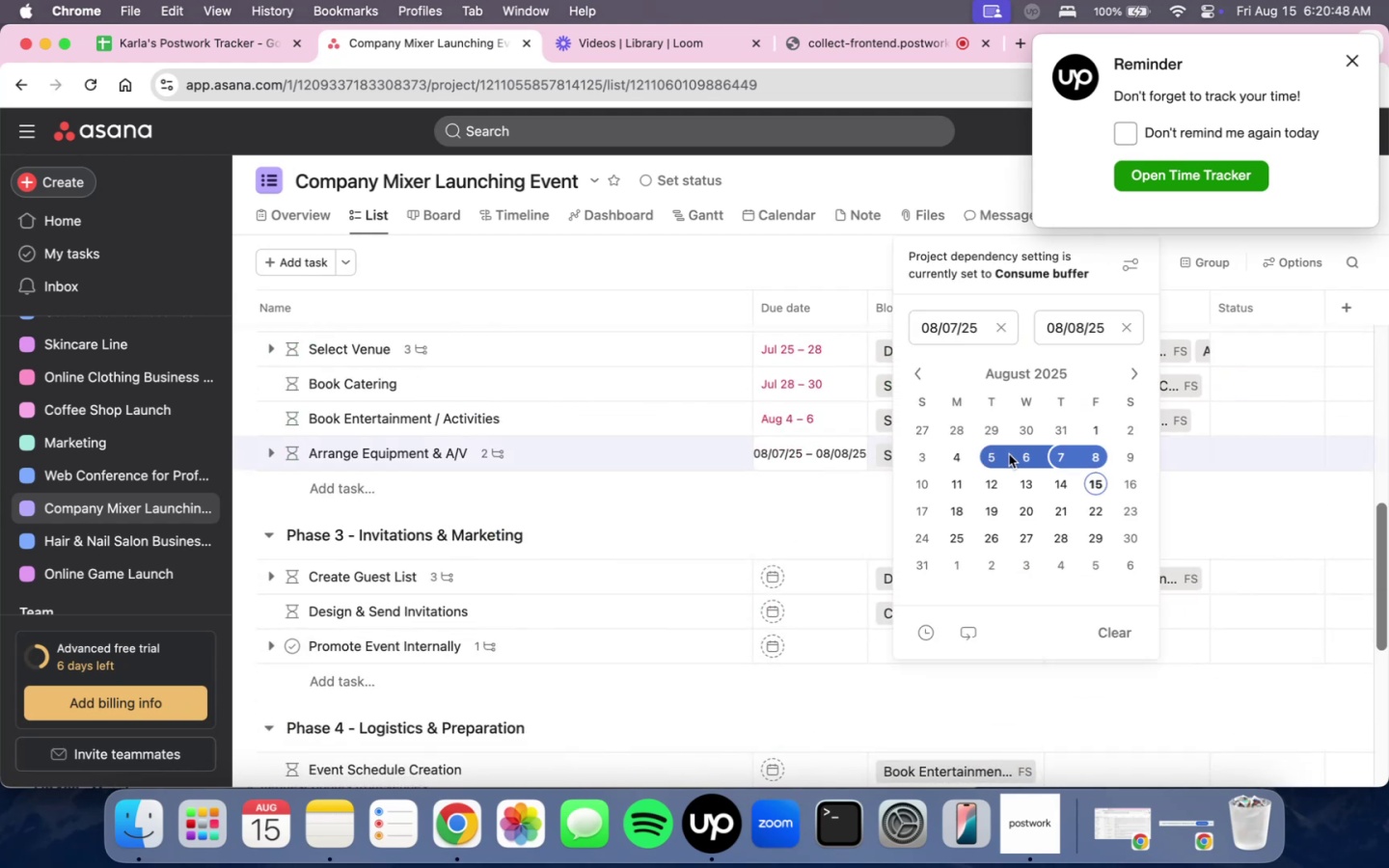 
double_click([1017, 455])
 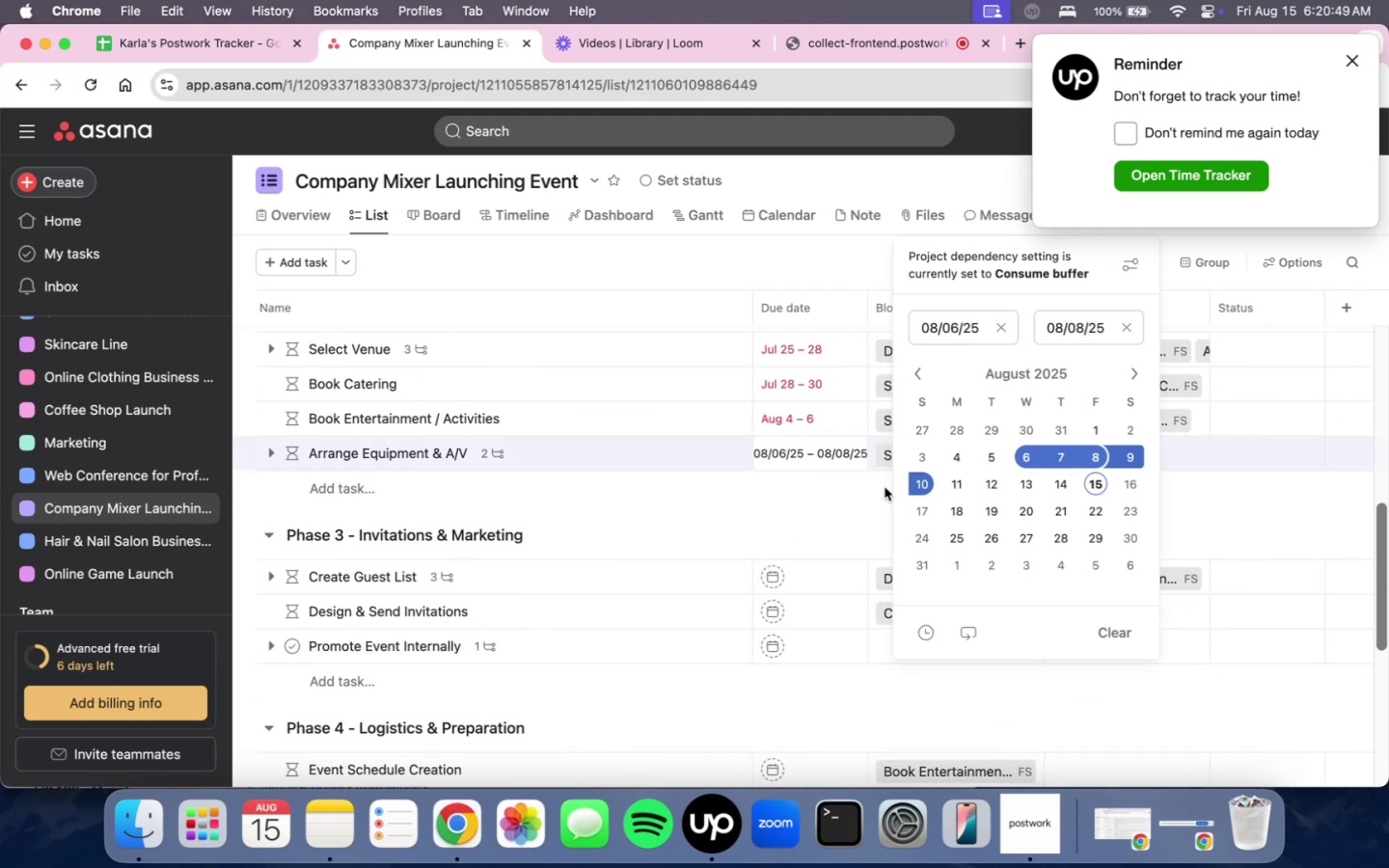 
triple_click([788, 493])
 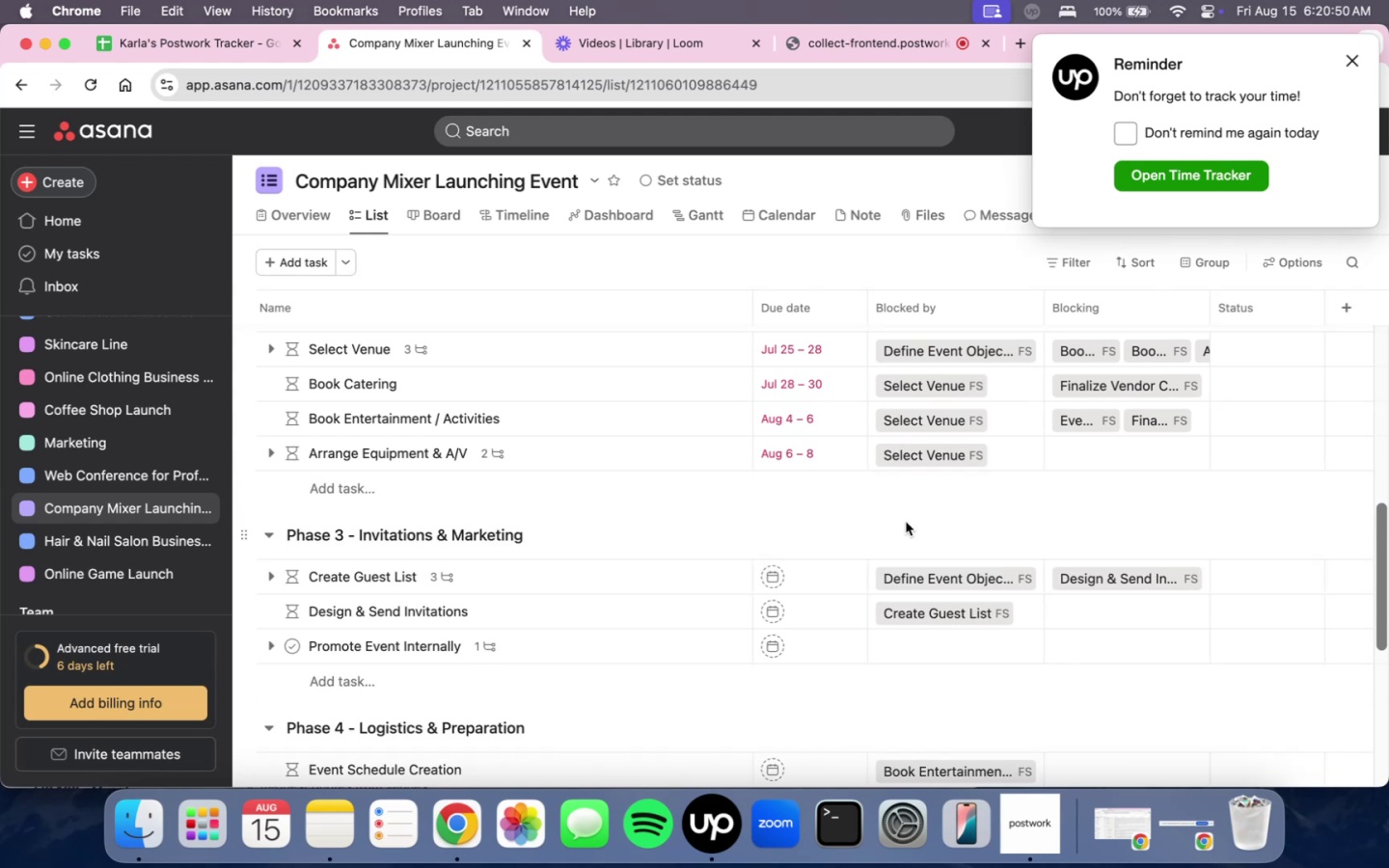 
scroll: coordinate [899, 545], scroll_direction: up, amount: 9.0
 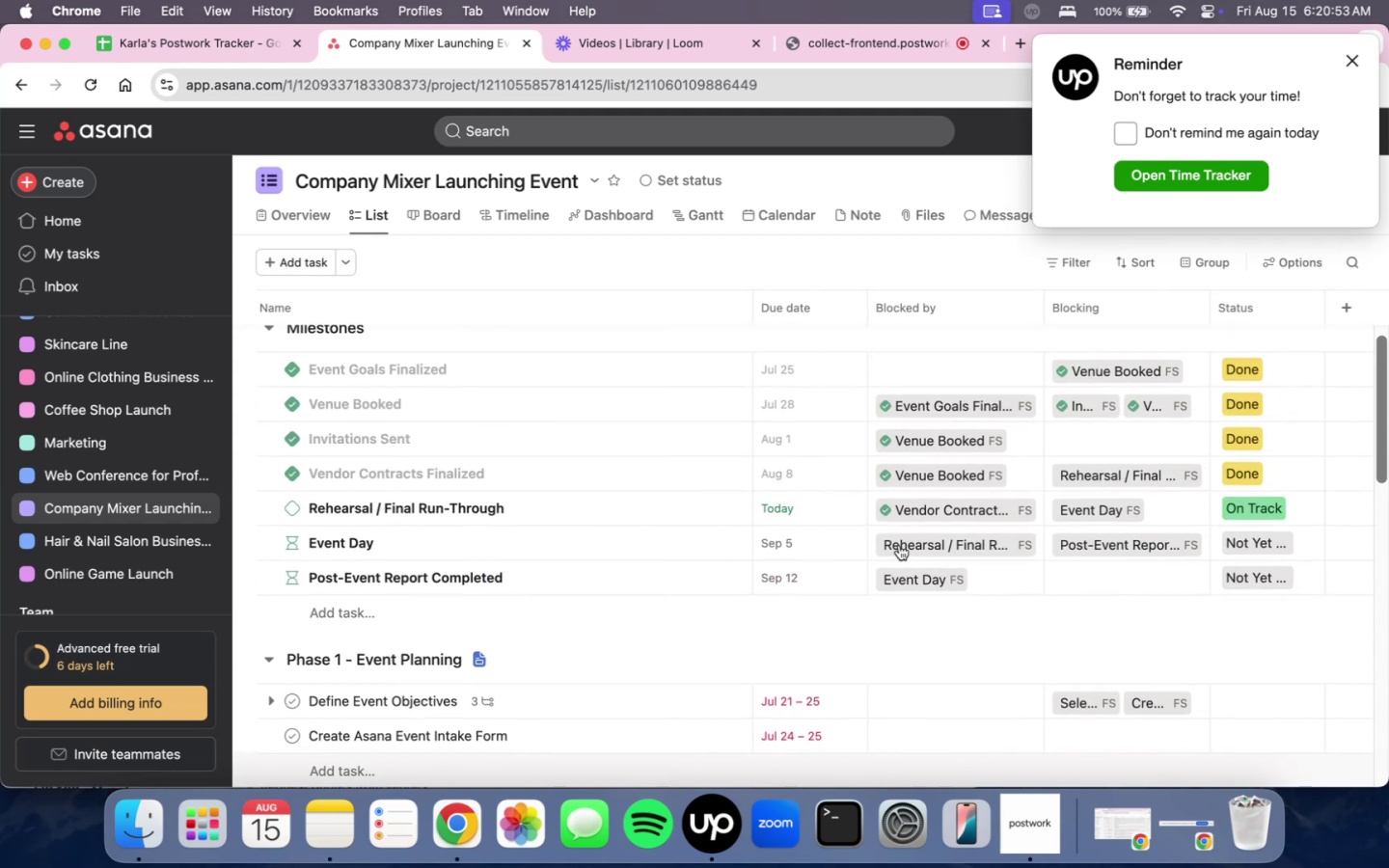 
scroll: coordinate [899, 545], scroll_direction: down, amount: 9.0
 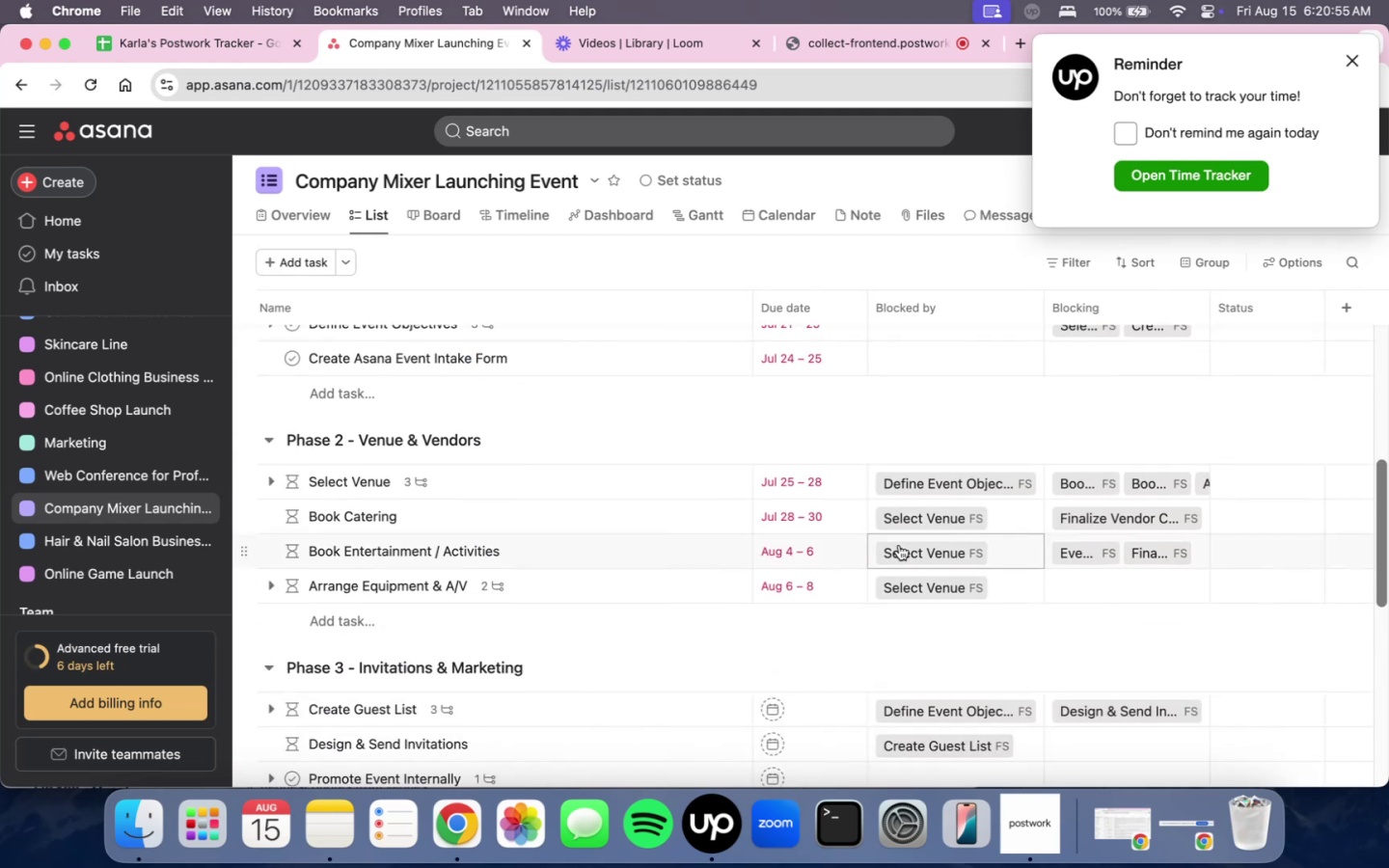 
scroll: coordinate [899, 545], scroll_direction: up, amount: 10.0
 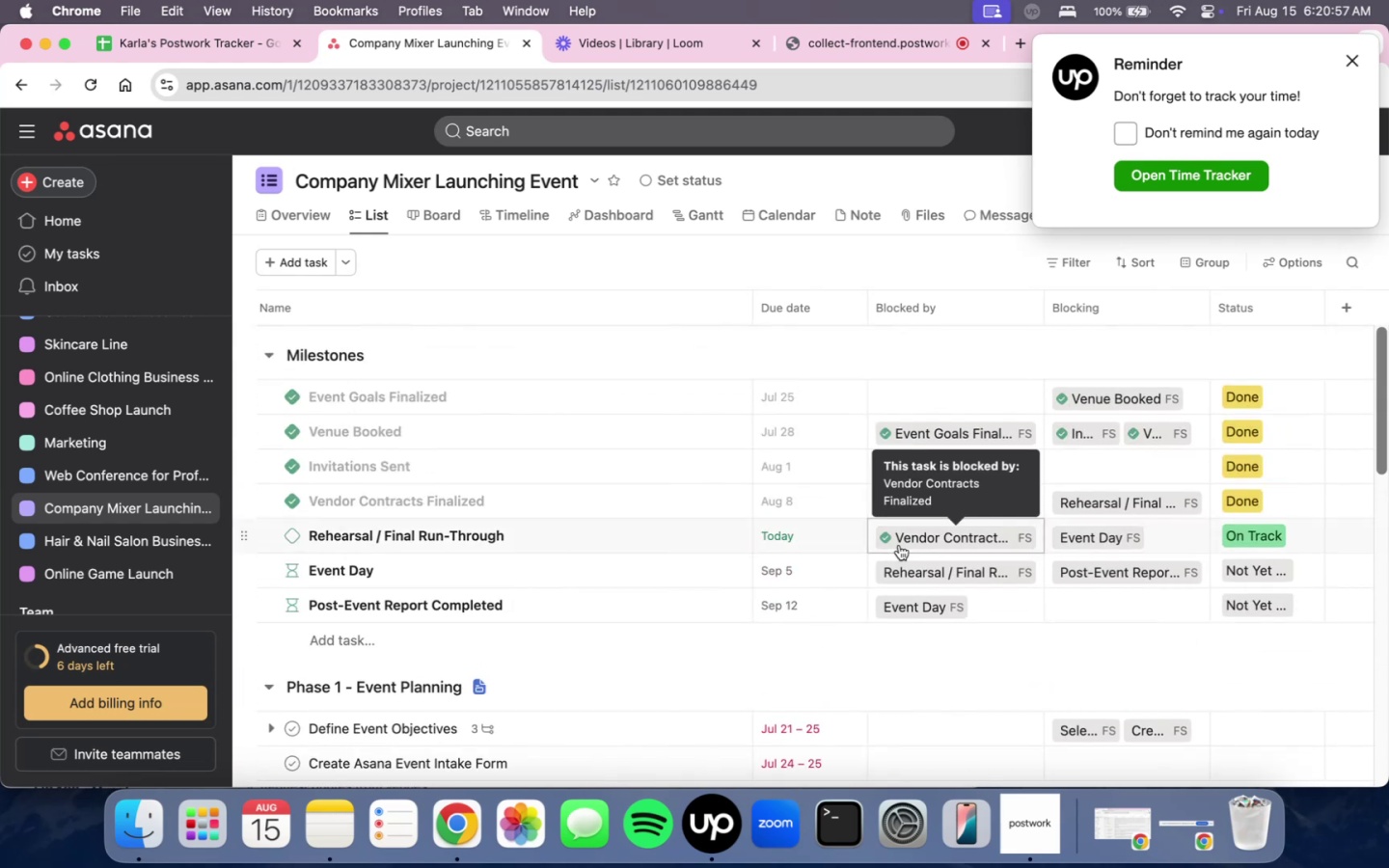 
scroll: coordinate [877, 619], scroll_direction: down, amount: 16.0
 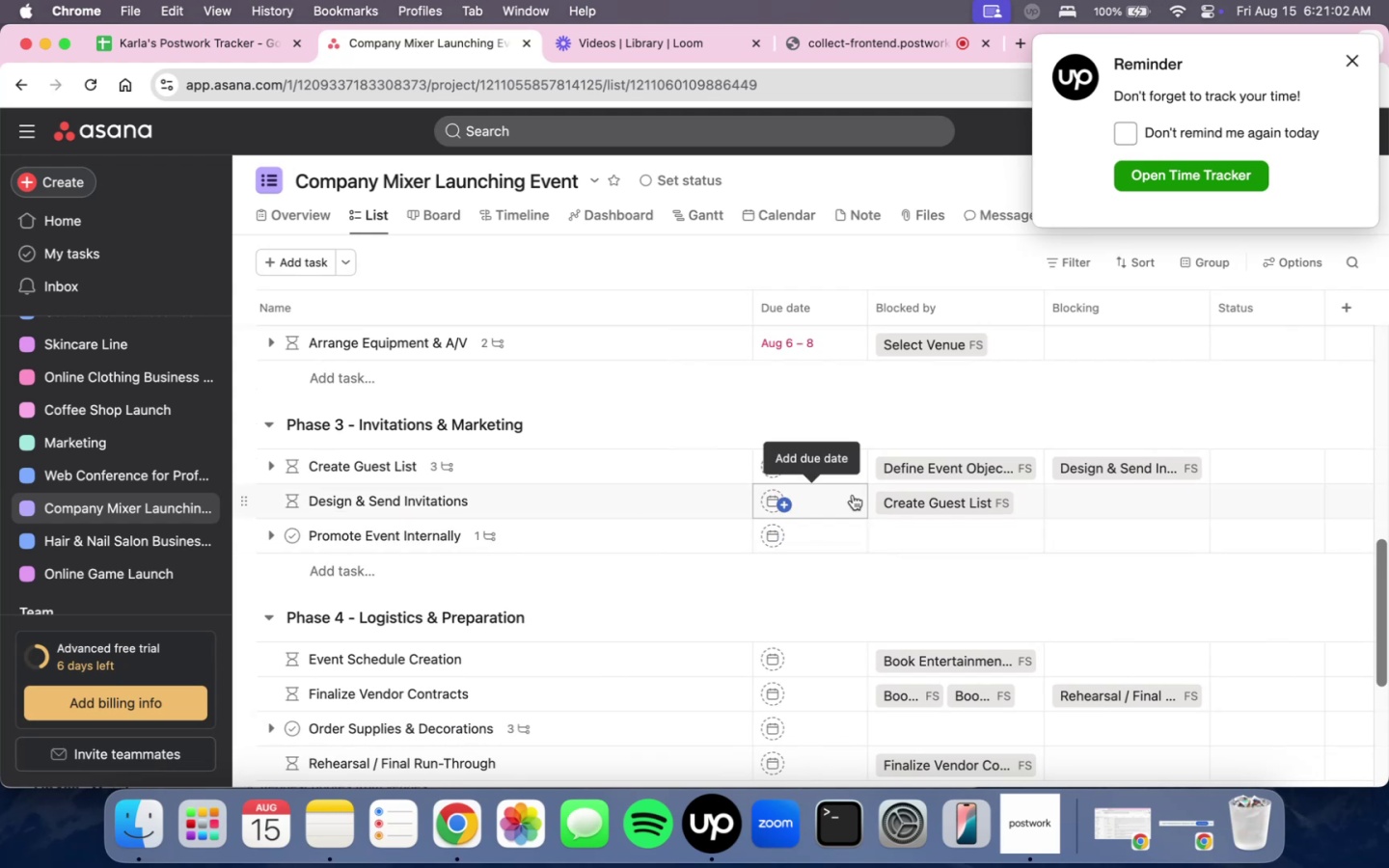 
wait(5.57)
 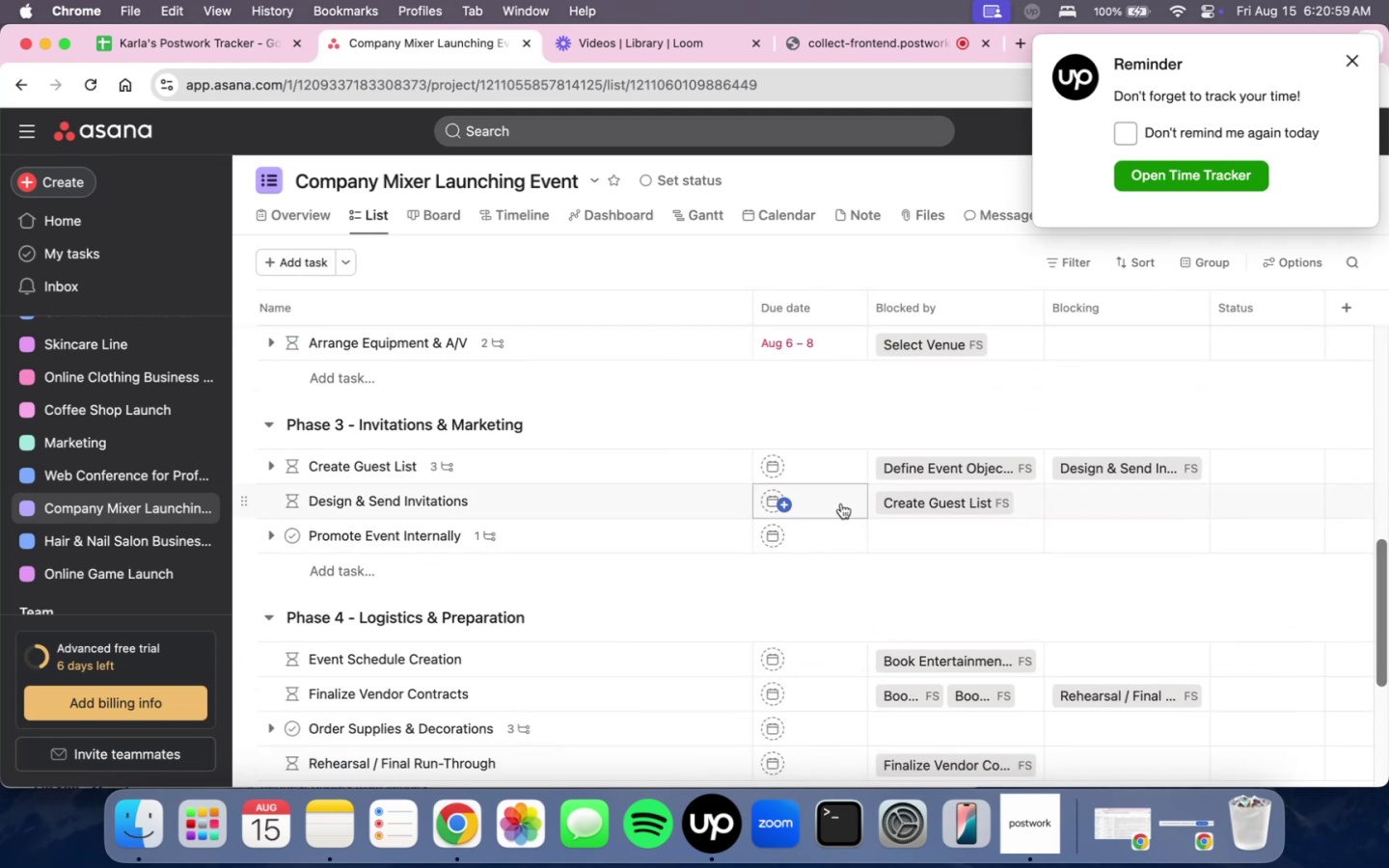 
scroll: coordinate [829, 577], scroll_direction: up, amount: 22.0
 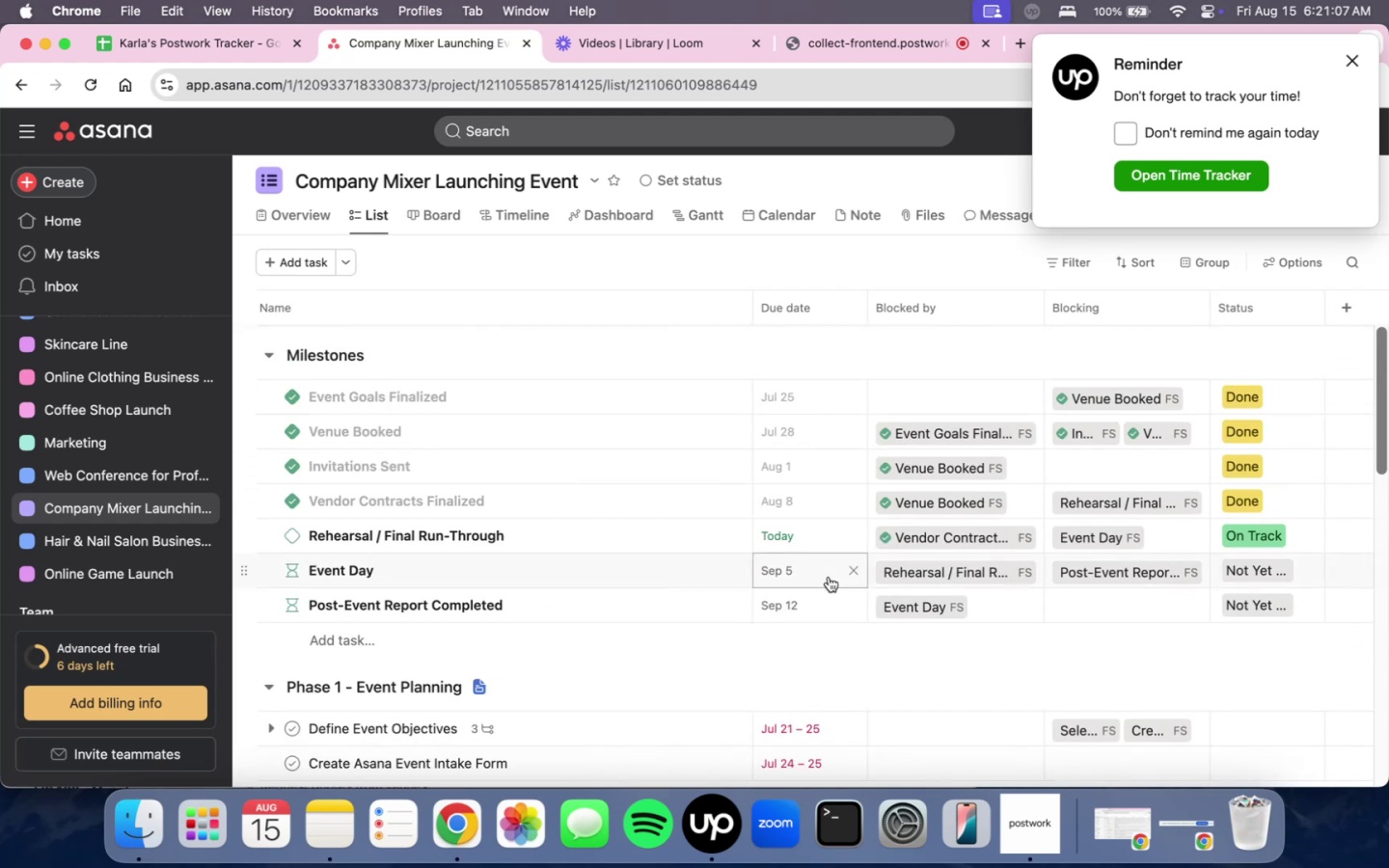 
scroll: coordinate [836, 667], scroll_direction: down, amount: 15.0
 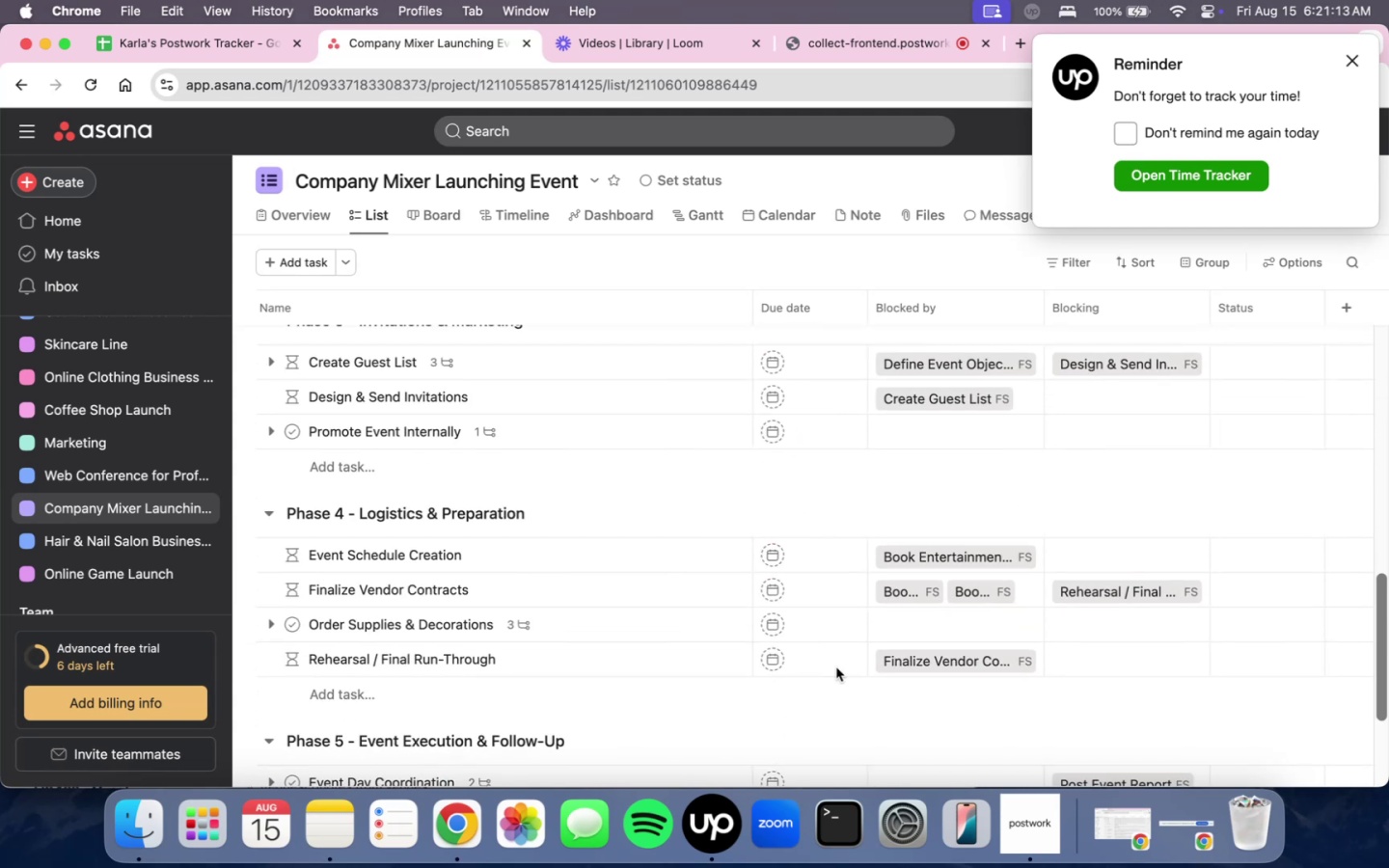 
scroll: coordinate [837, 666], scroll_direction: up, amount: 24.0
 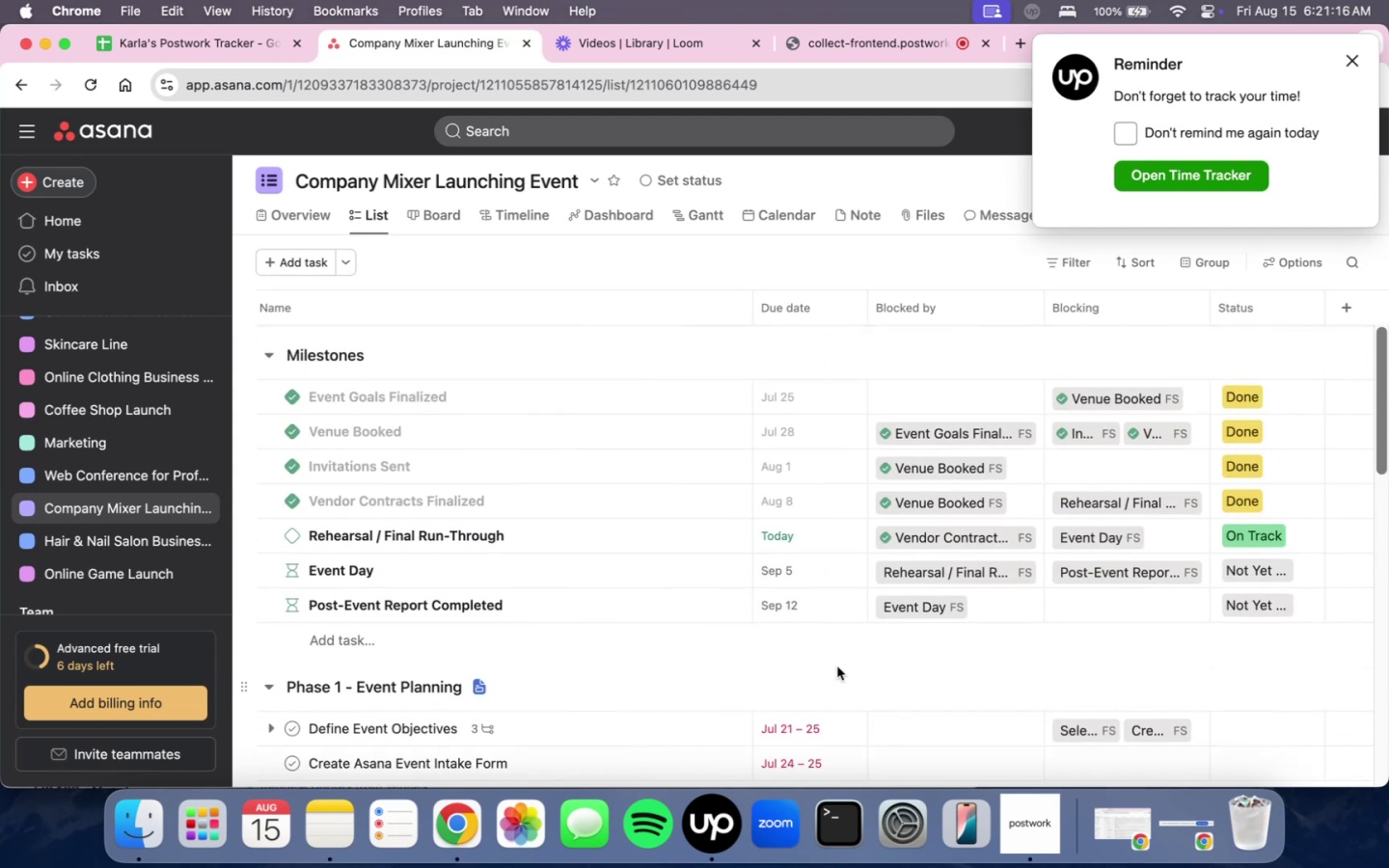 
scroll: coordinate [837, 666], scroll_direction: down, amount: 15.0
 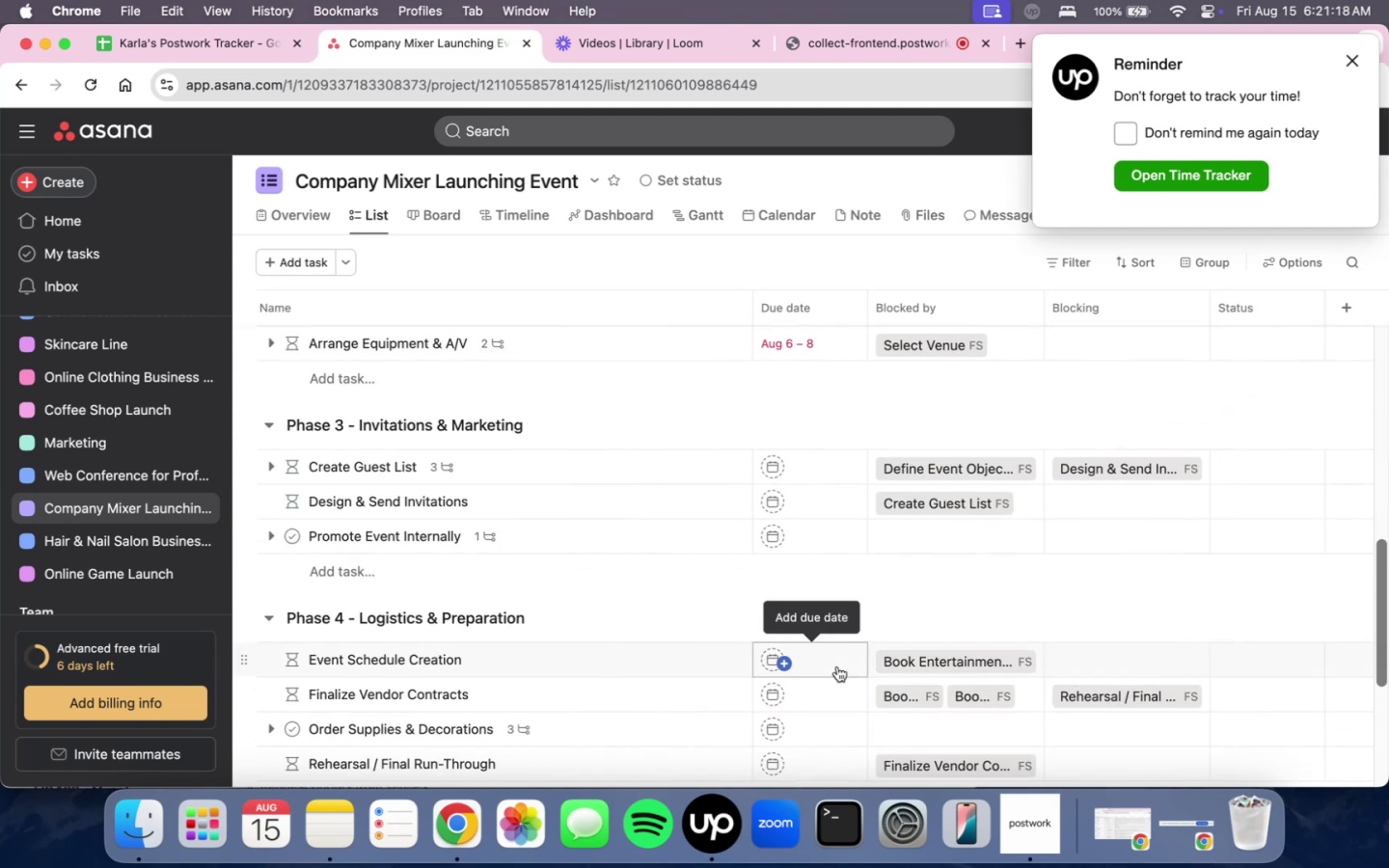 
mouse_move([824, 503])
 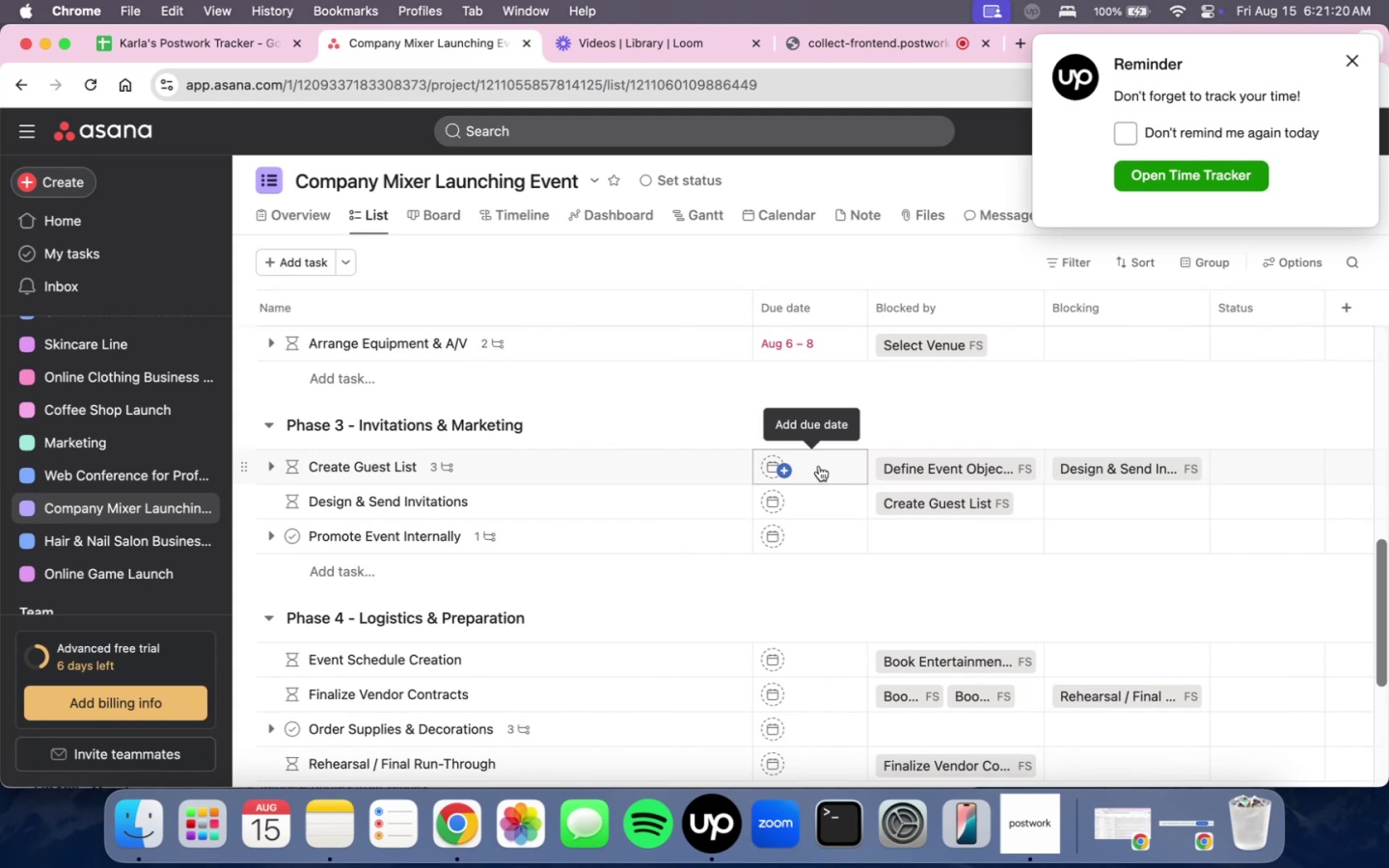 
scroll: coordinate [831, 525], scroll_direction: up, amount: 18.0
 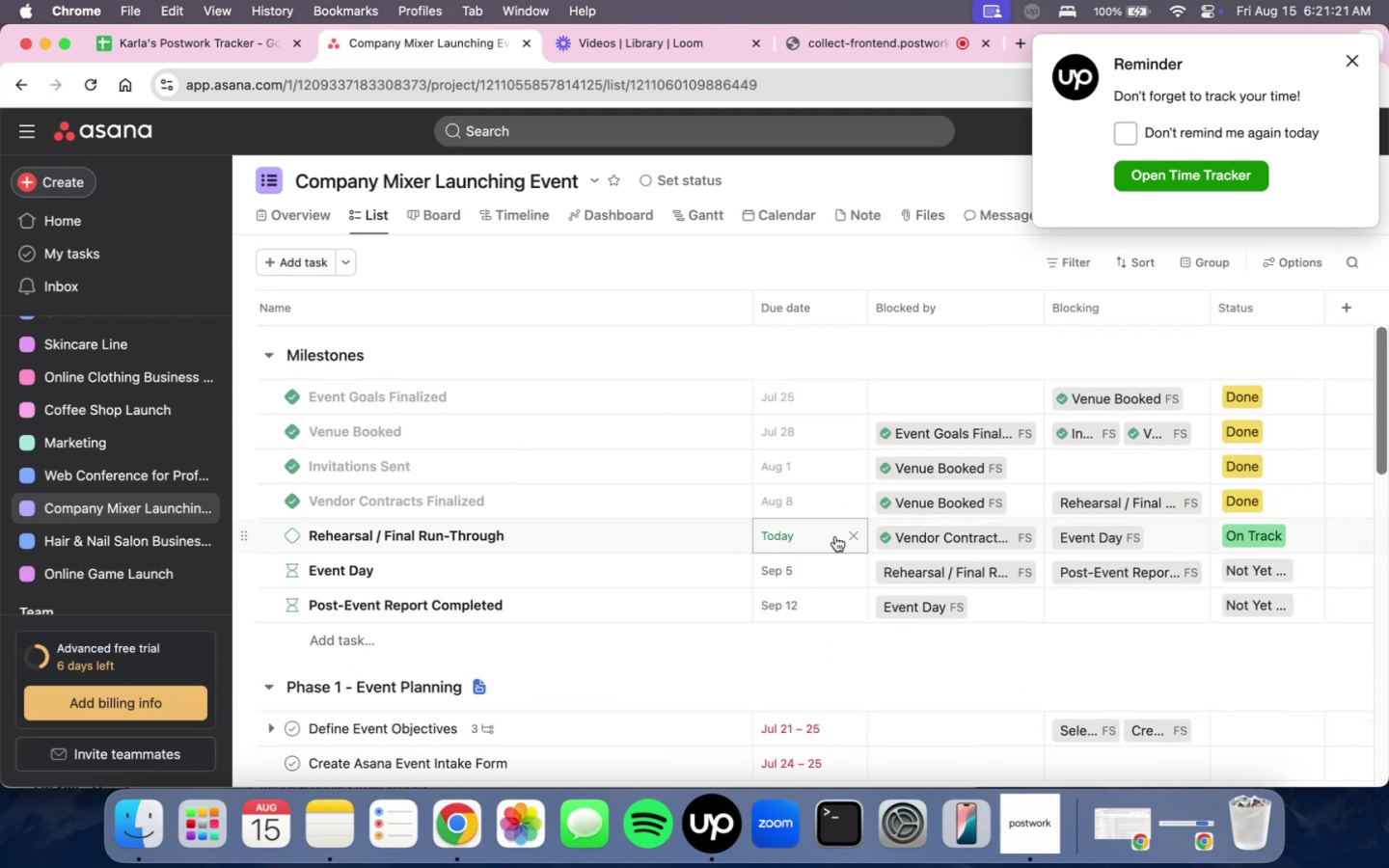 
scroll: coordinate [835, 536], scroll_direction: down, amount: 6.0
 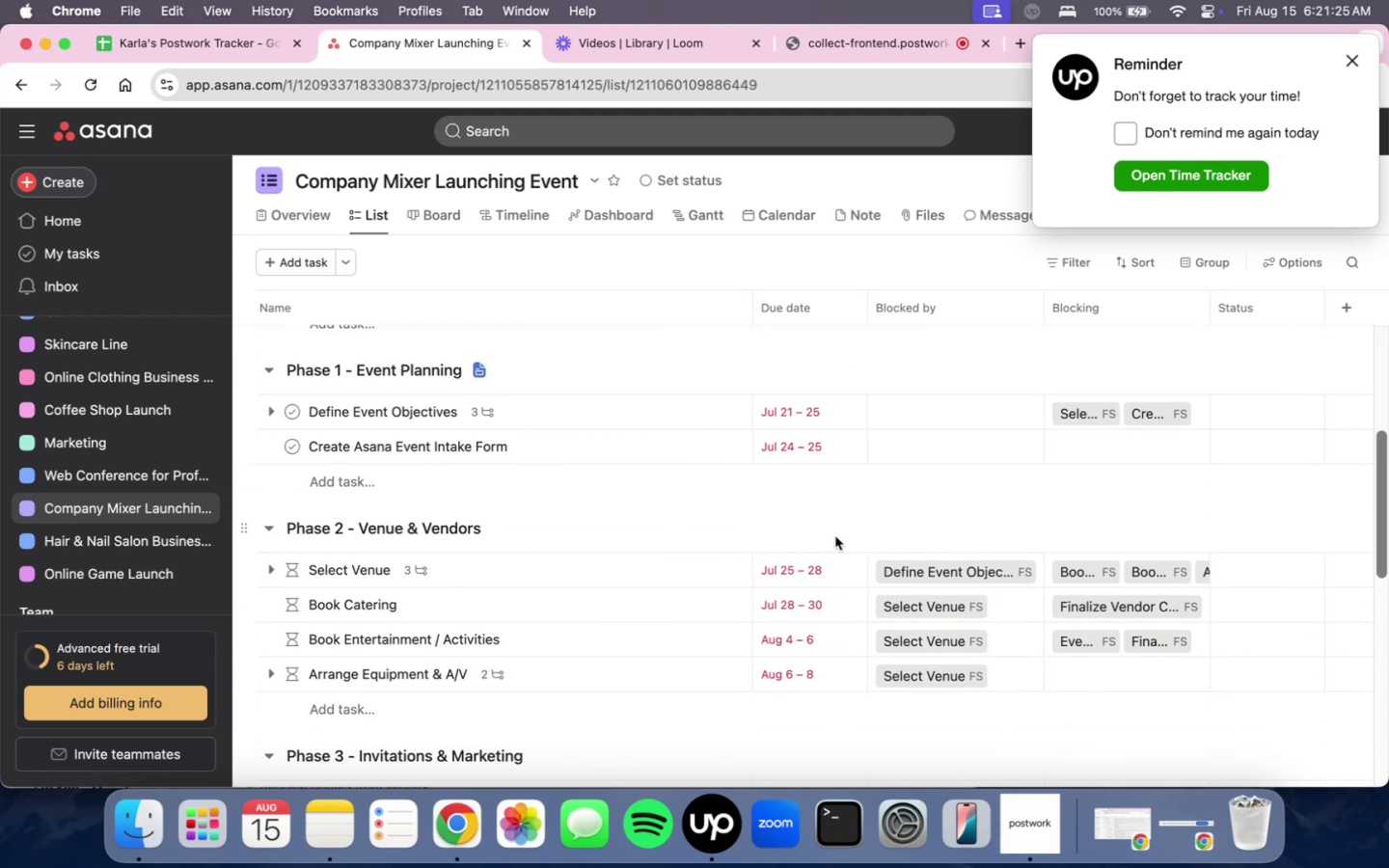 
scroll: coordinate [835, 536], scroll_direction: up, amount: 1.0
 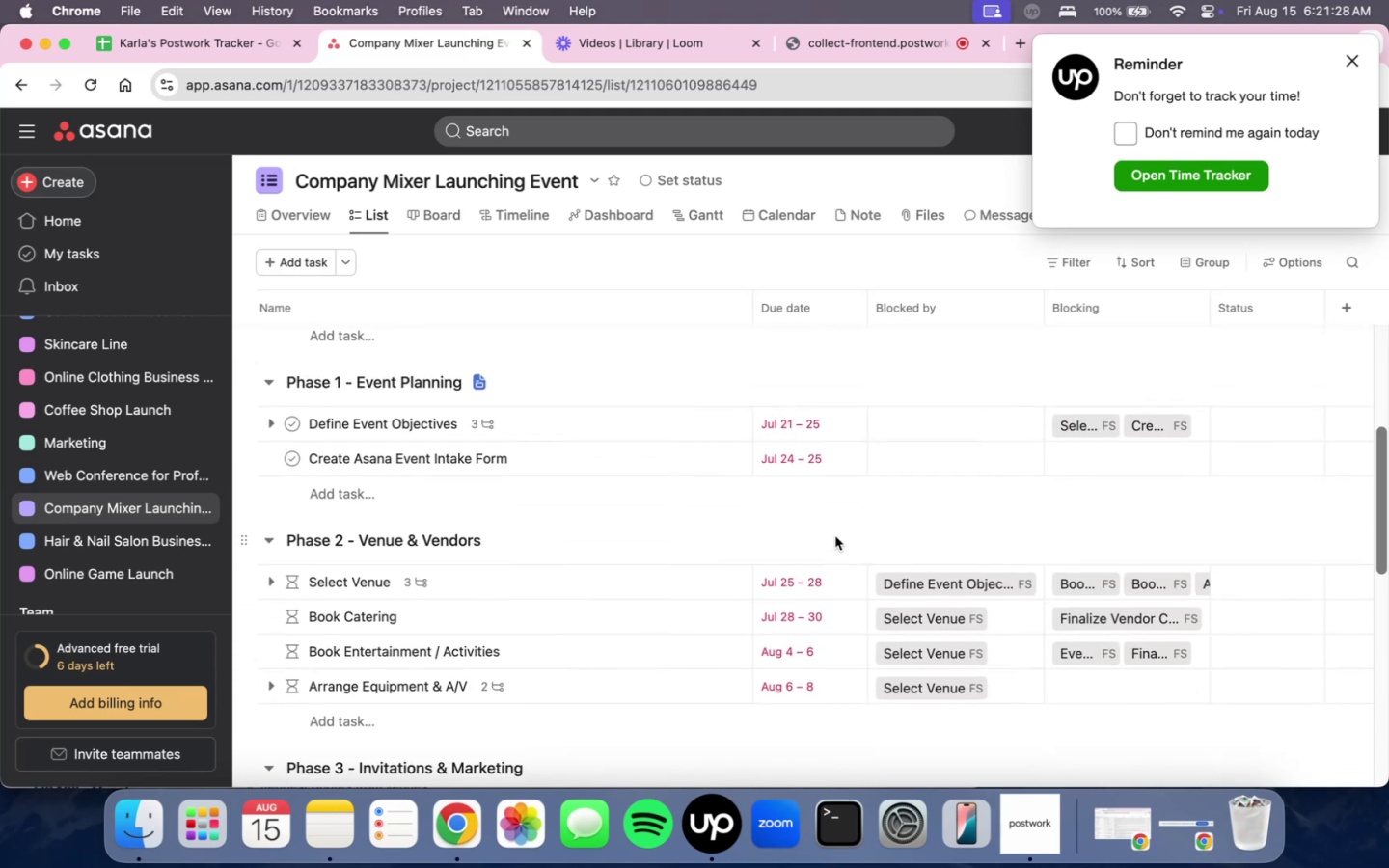 
scroll: coordinate [835, 536], scroll_direction: down, amount: 7.0
 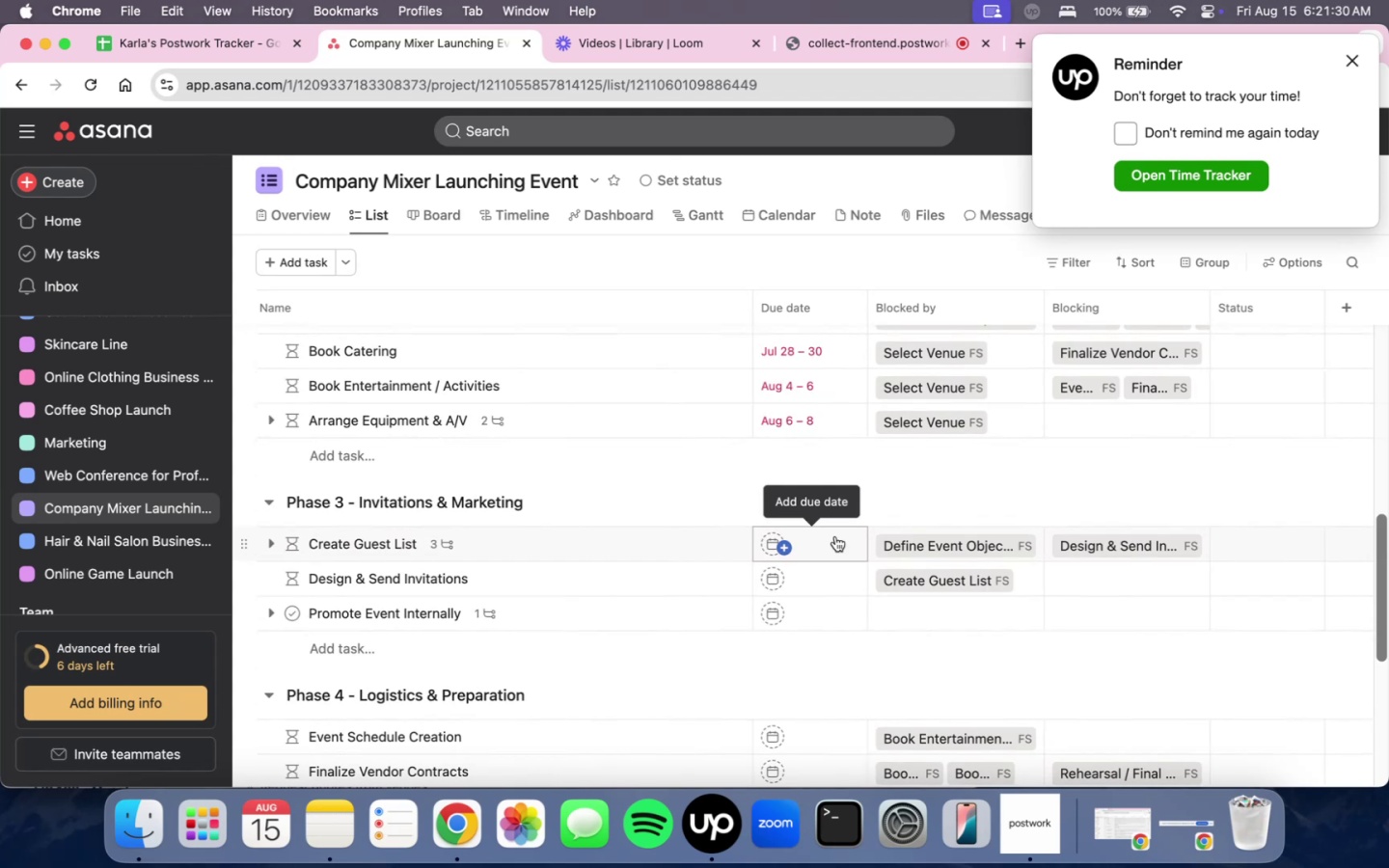 
left_click([835, 536])
 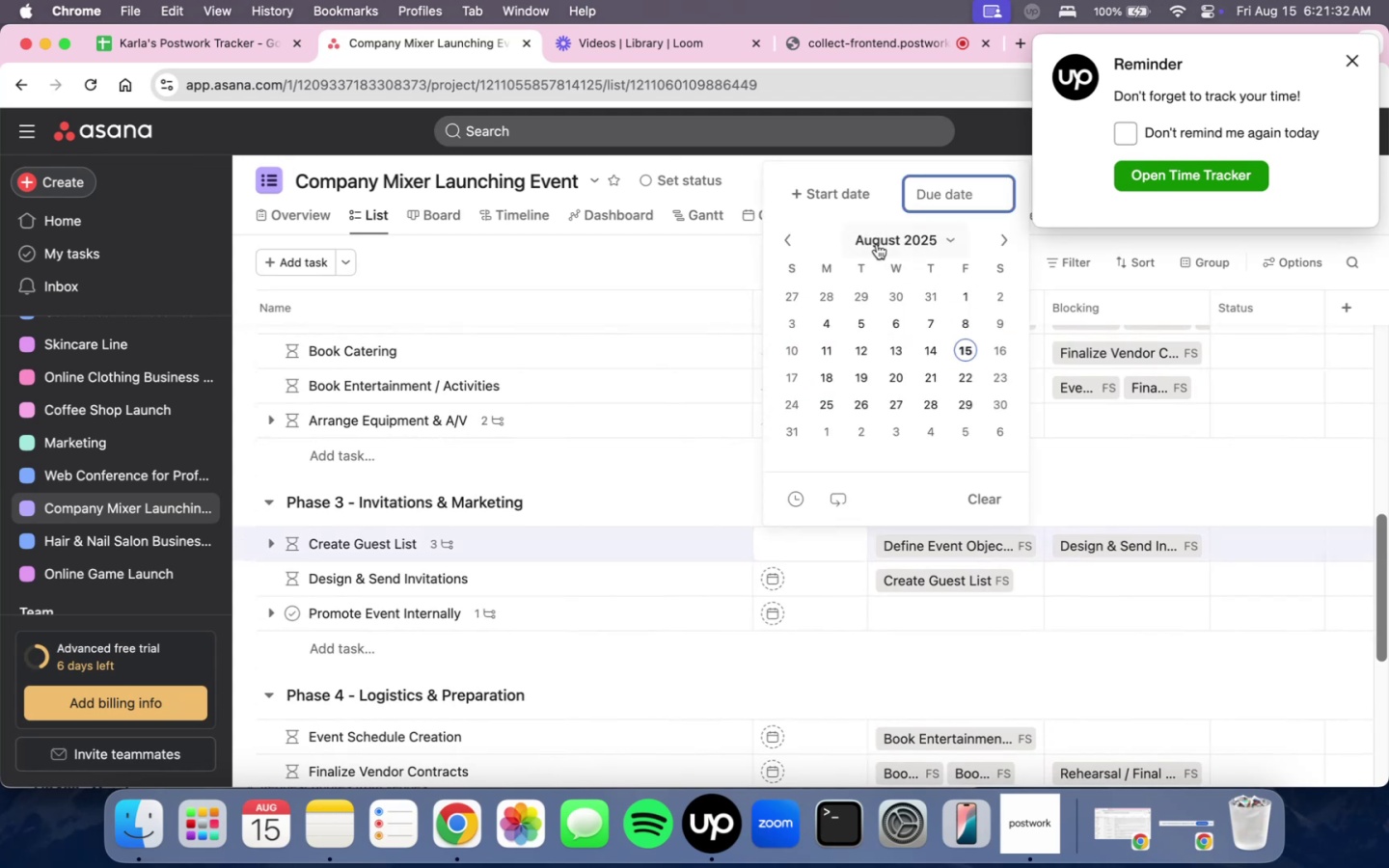 
left_click([784, 241])
 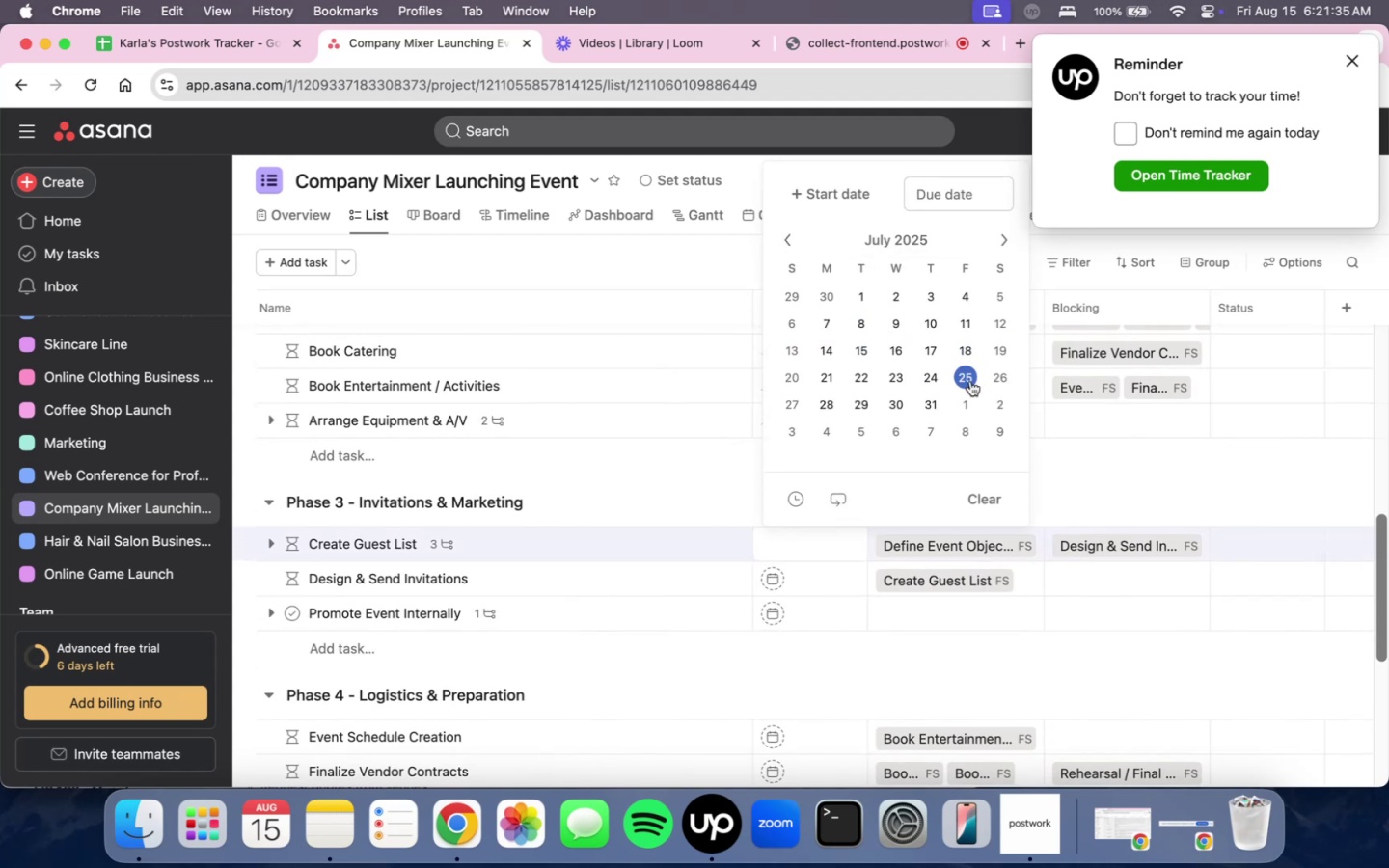 
left_click([958, 379])
 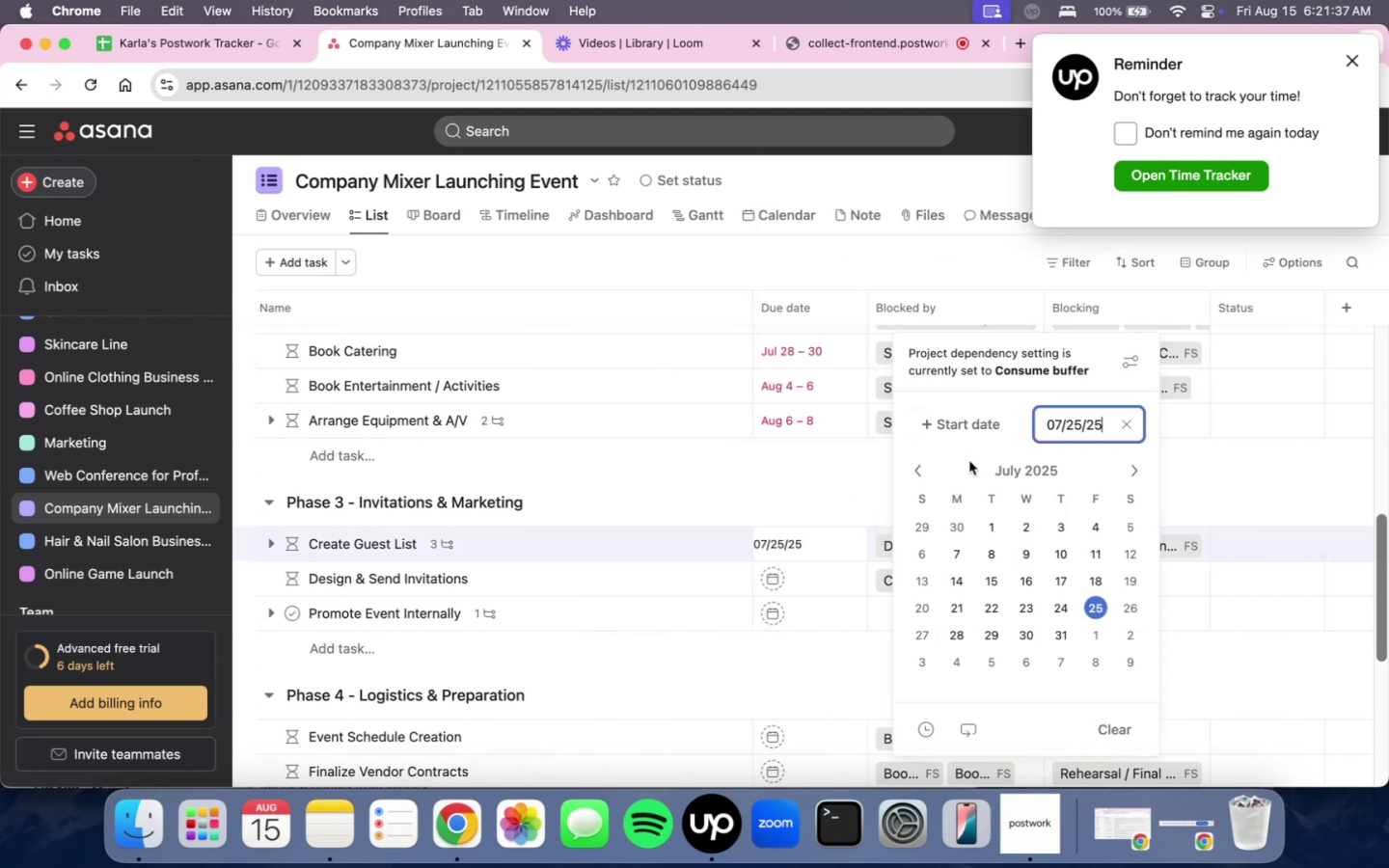 
left_click([962, 431])
 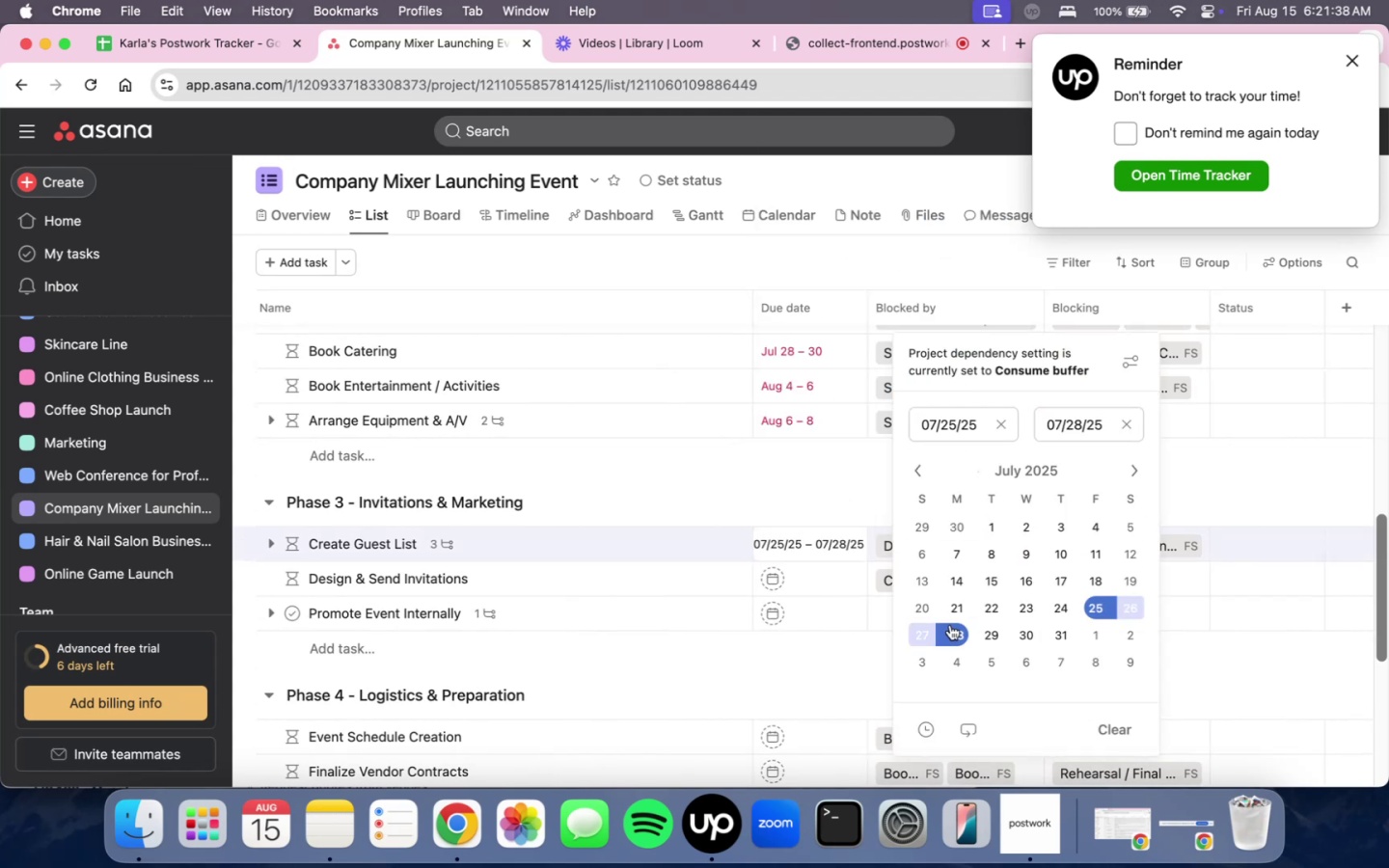 
double_click([835, 484])
 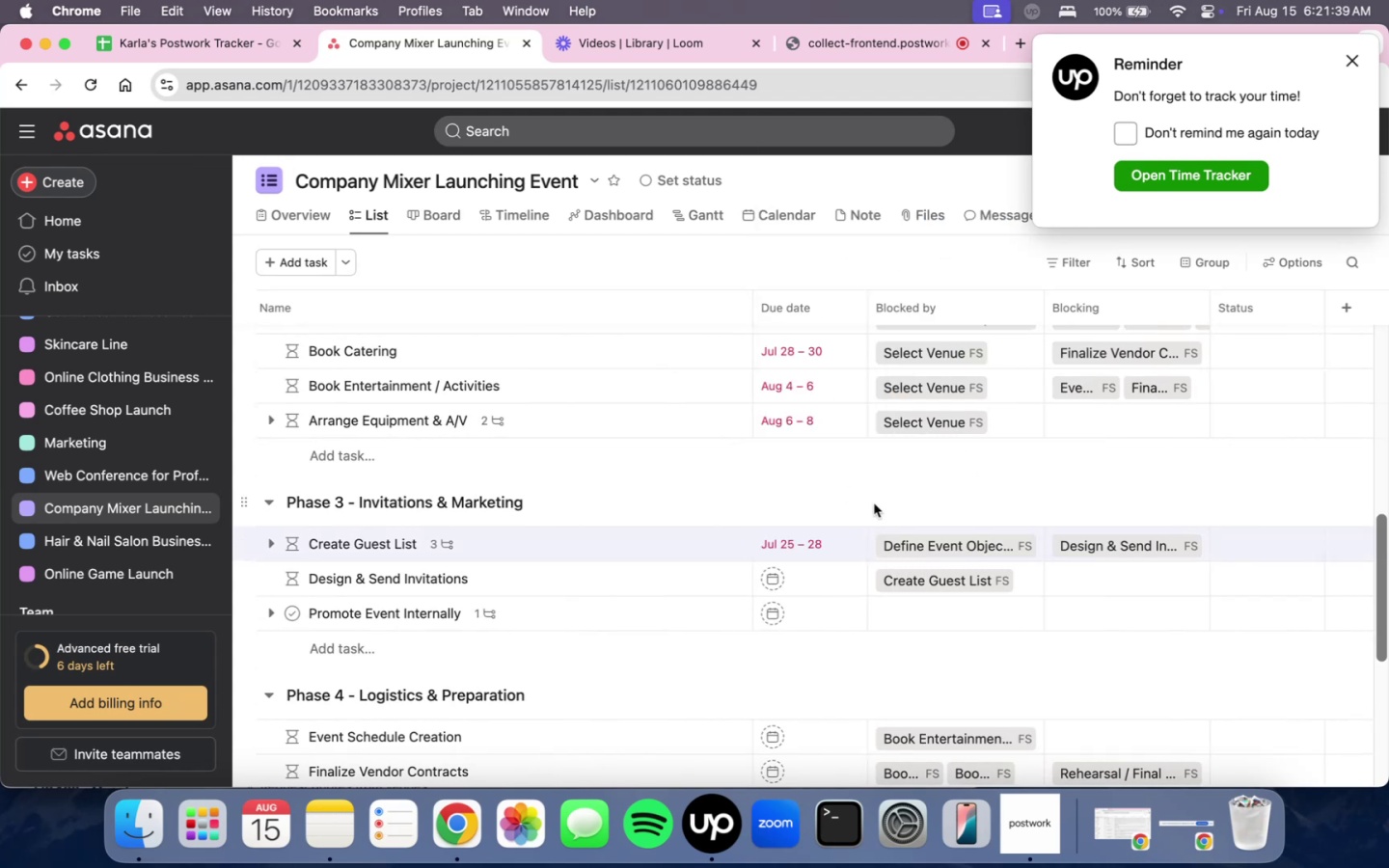 
scroll: coordinate [874, 503], scroll_direction: down, amount: 5.0
 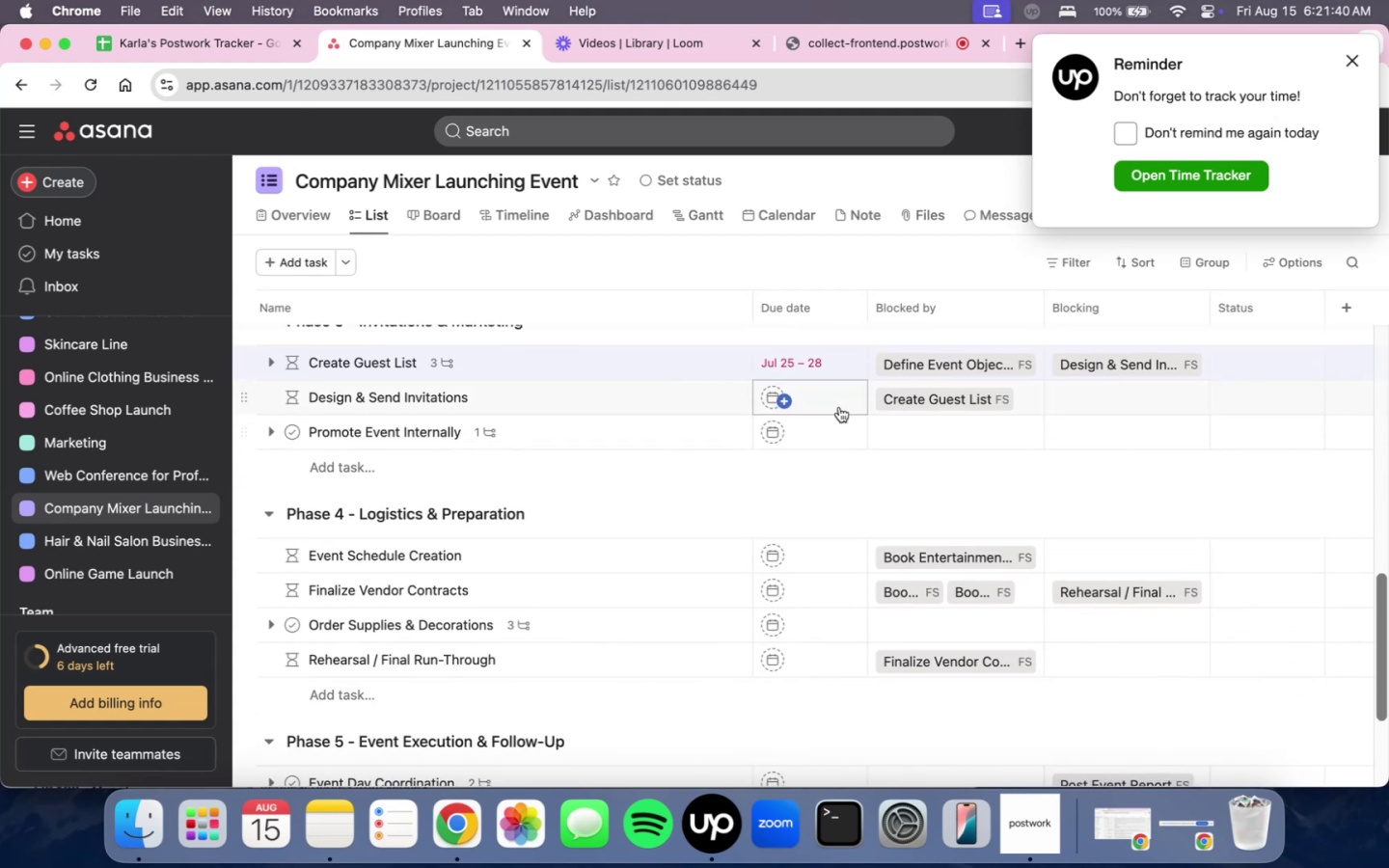 
left_click([839, 405])
 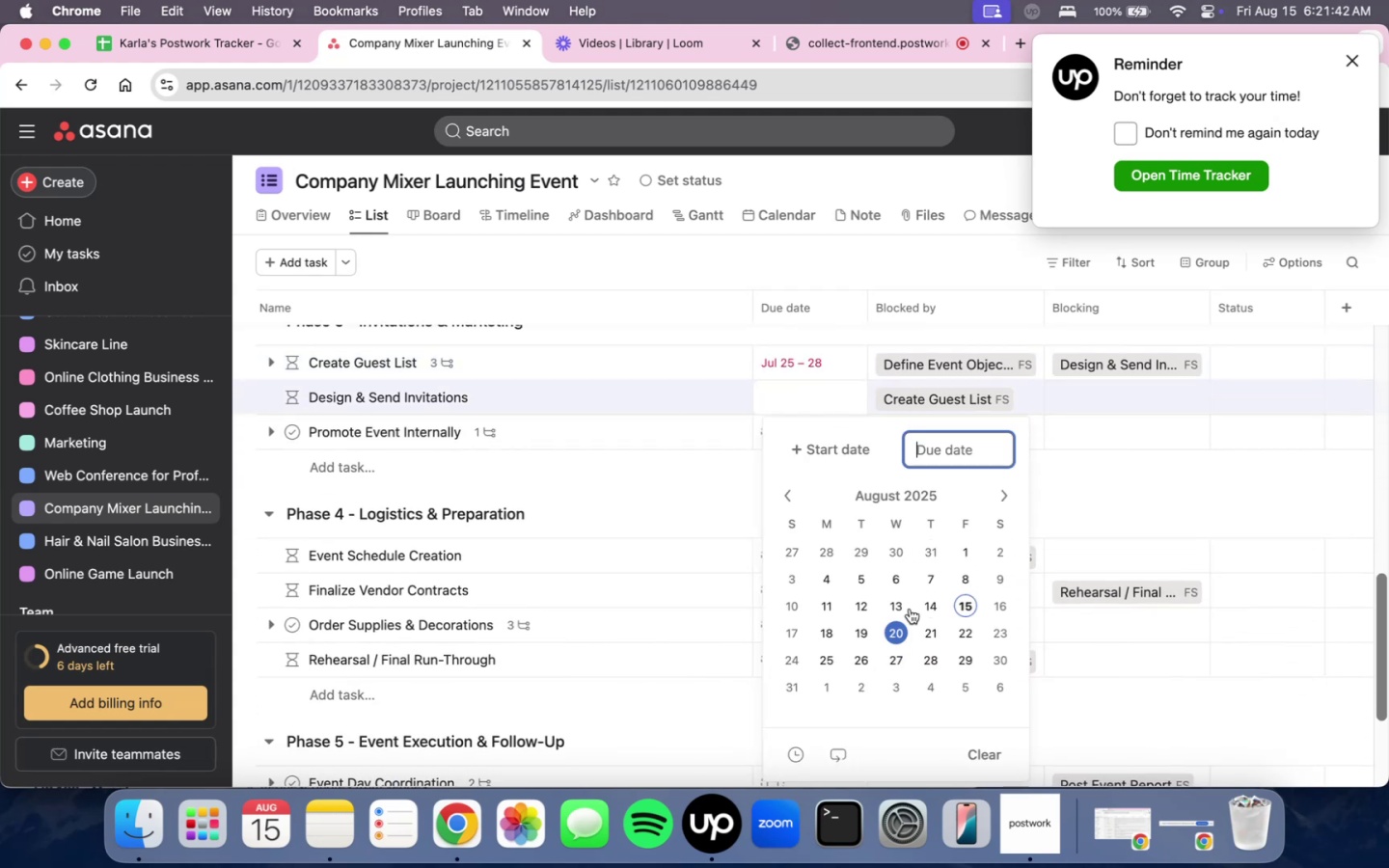 
left_click([1001, 495])
 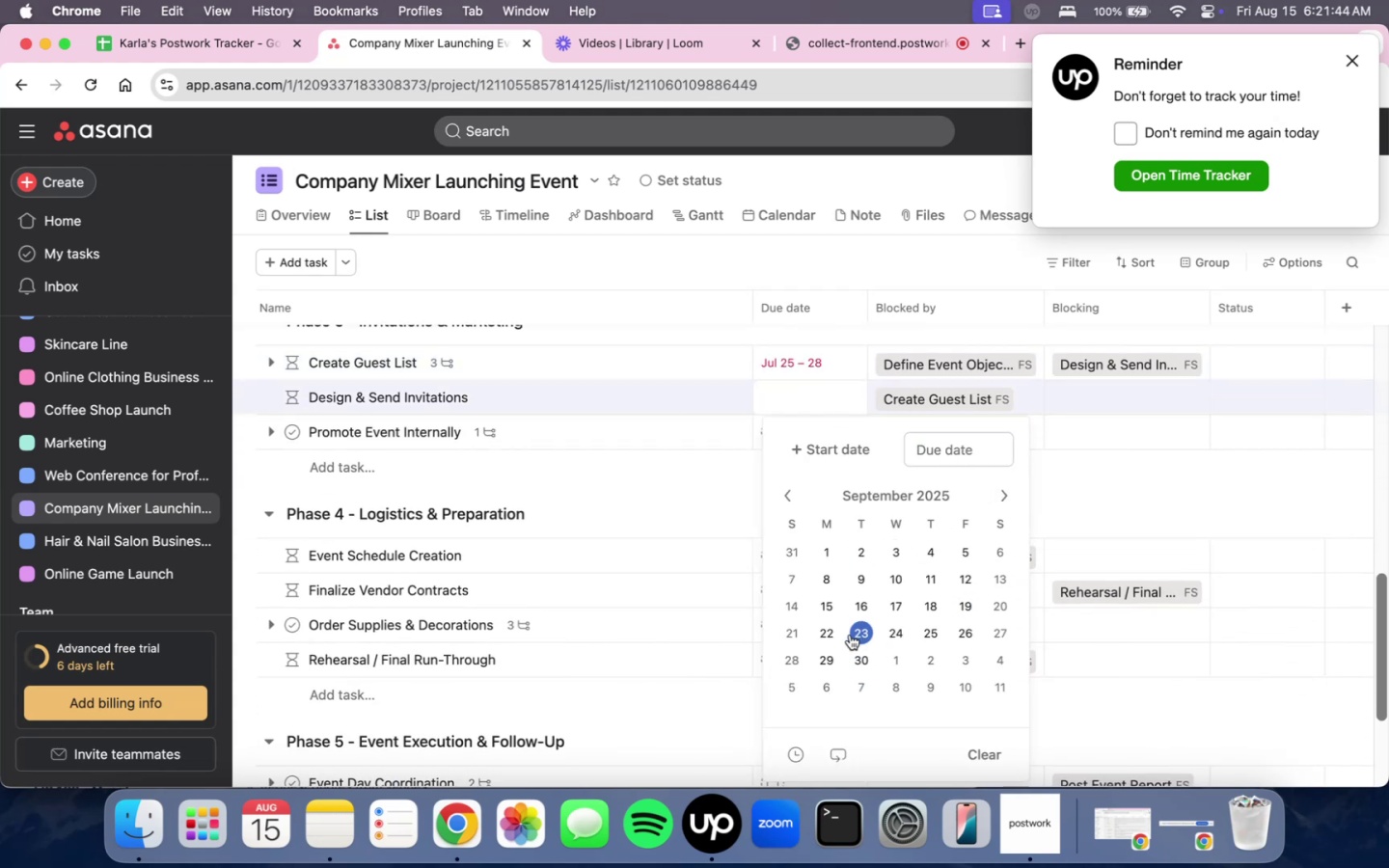 
left_click([825, 653])
 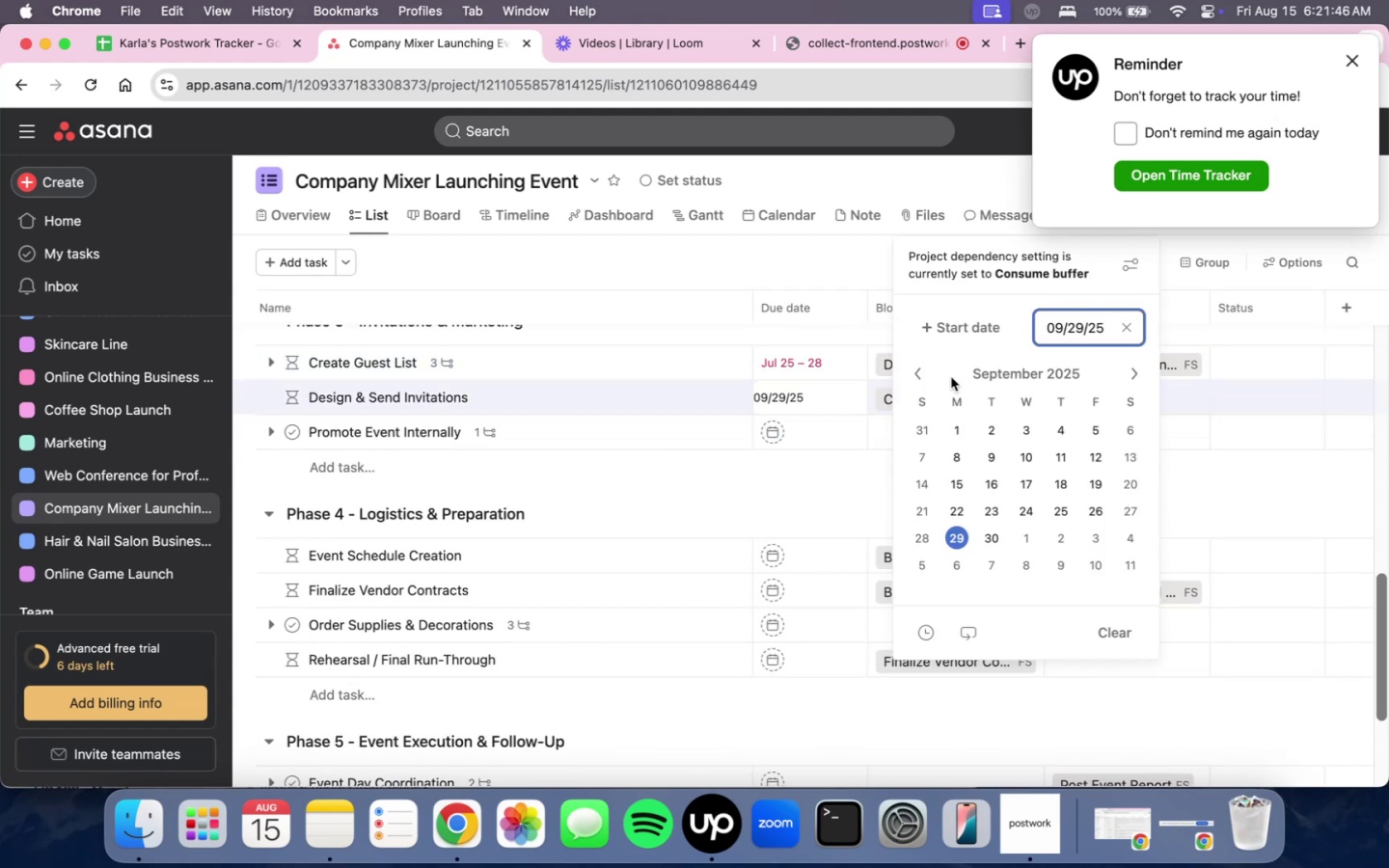 
double_click([928, 369])
 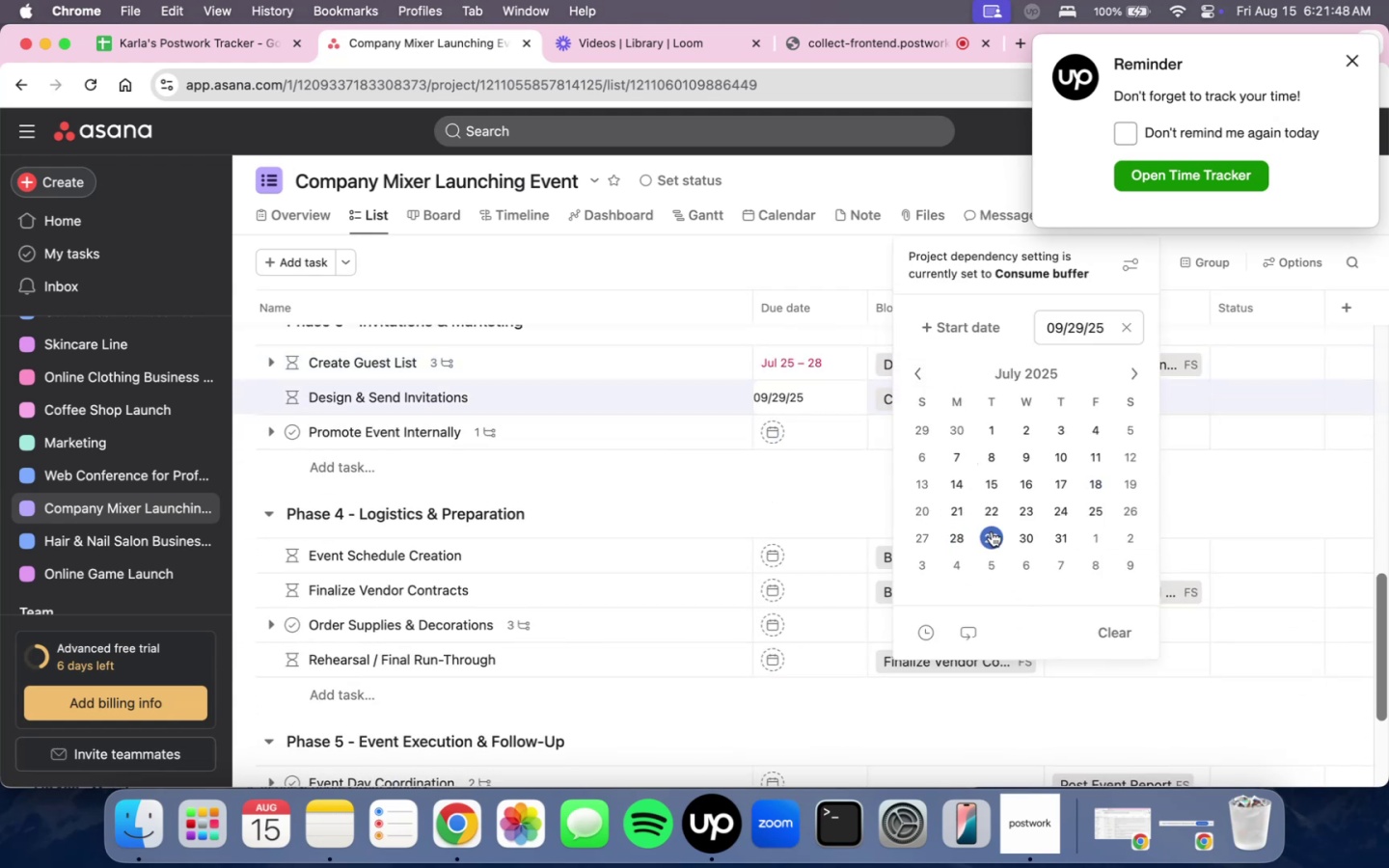 
left_click([994, 532])
 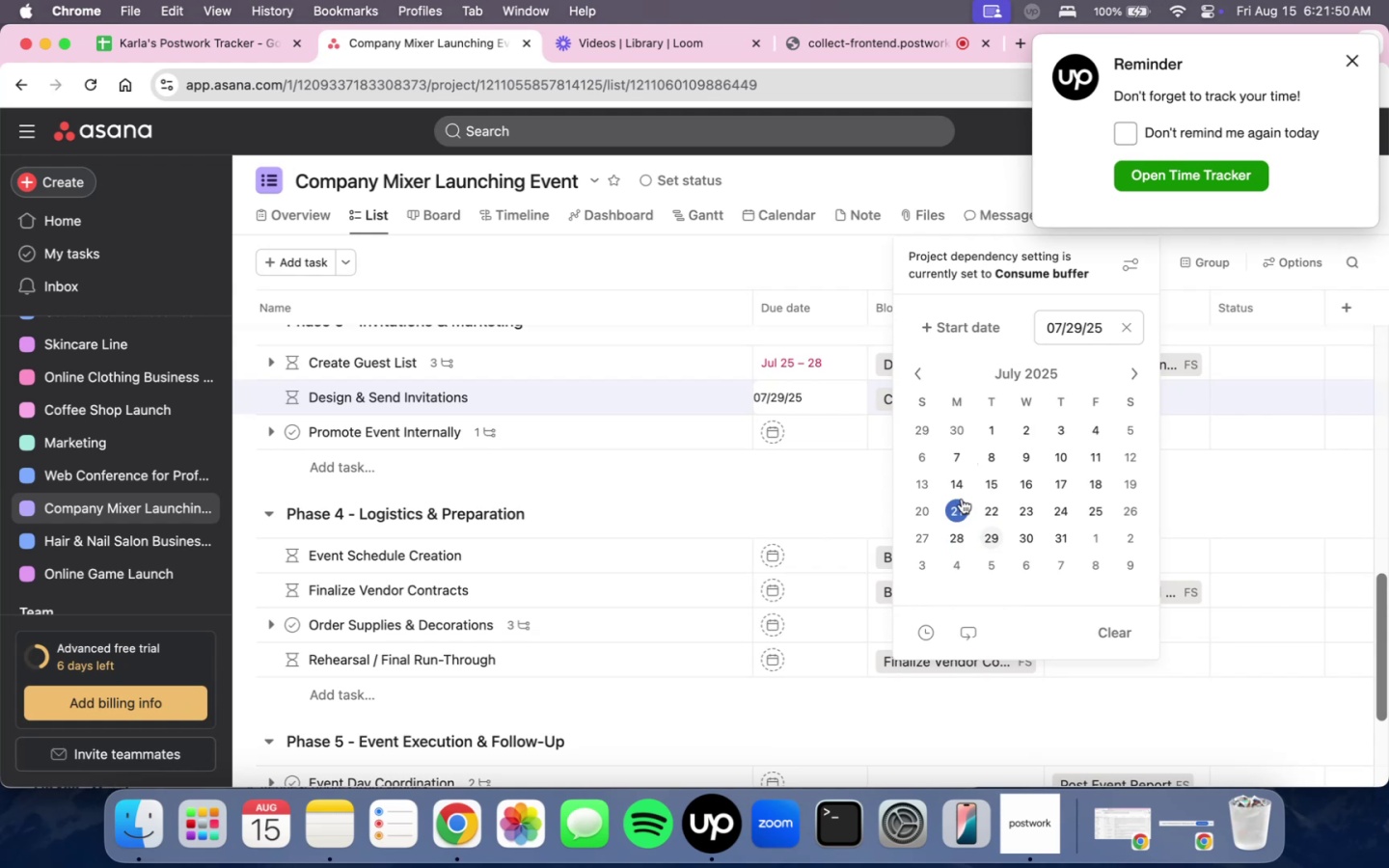 
left_click([948, 337])
 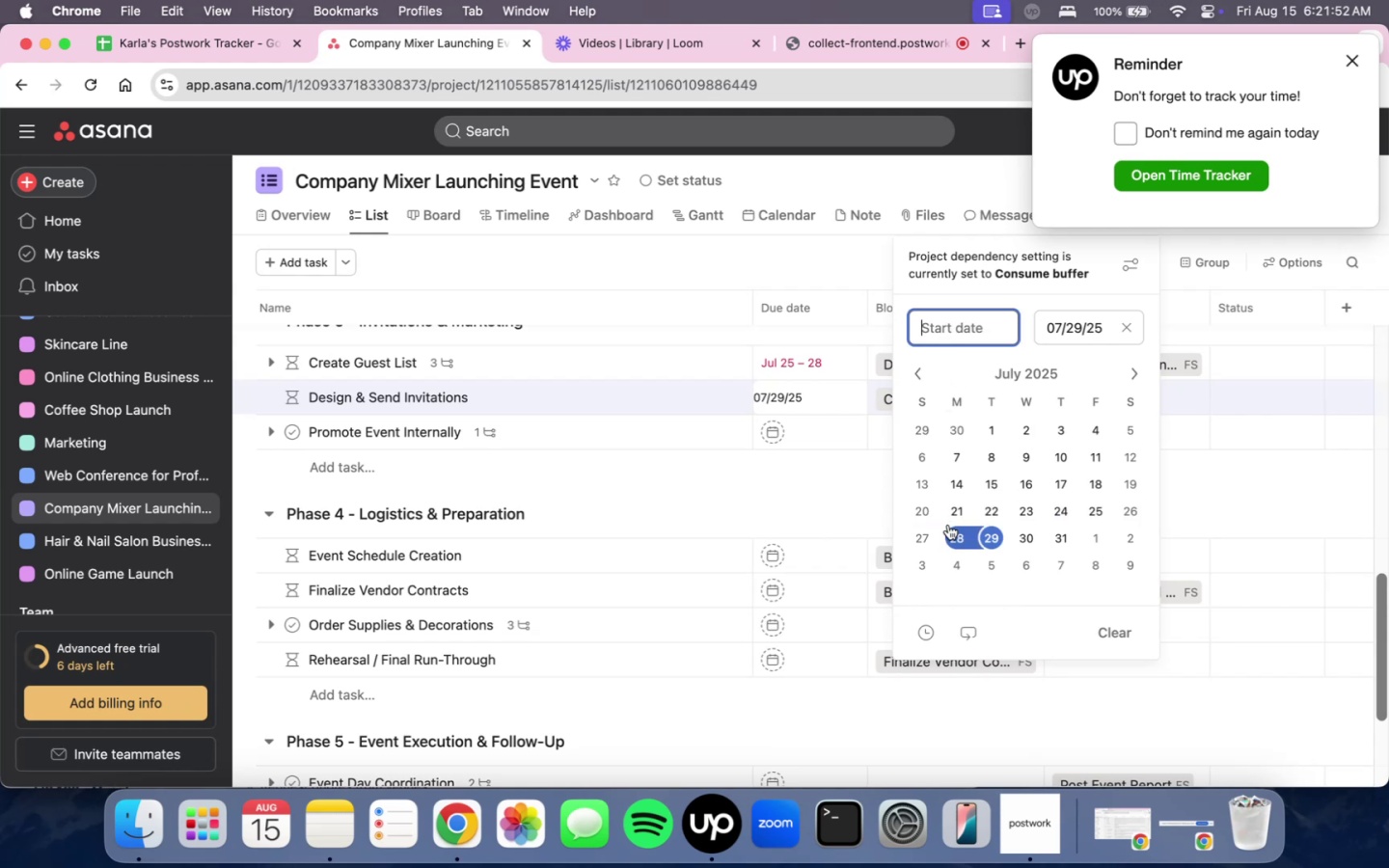 
left_click([952, 533])
 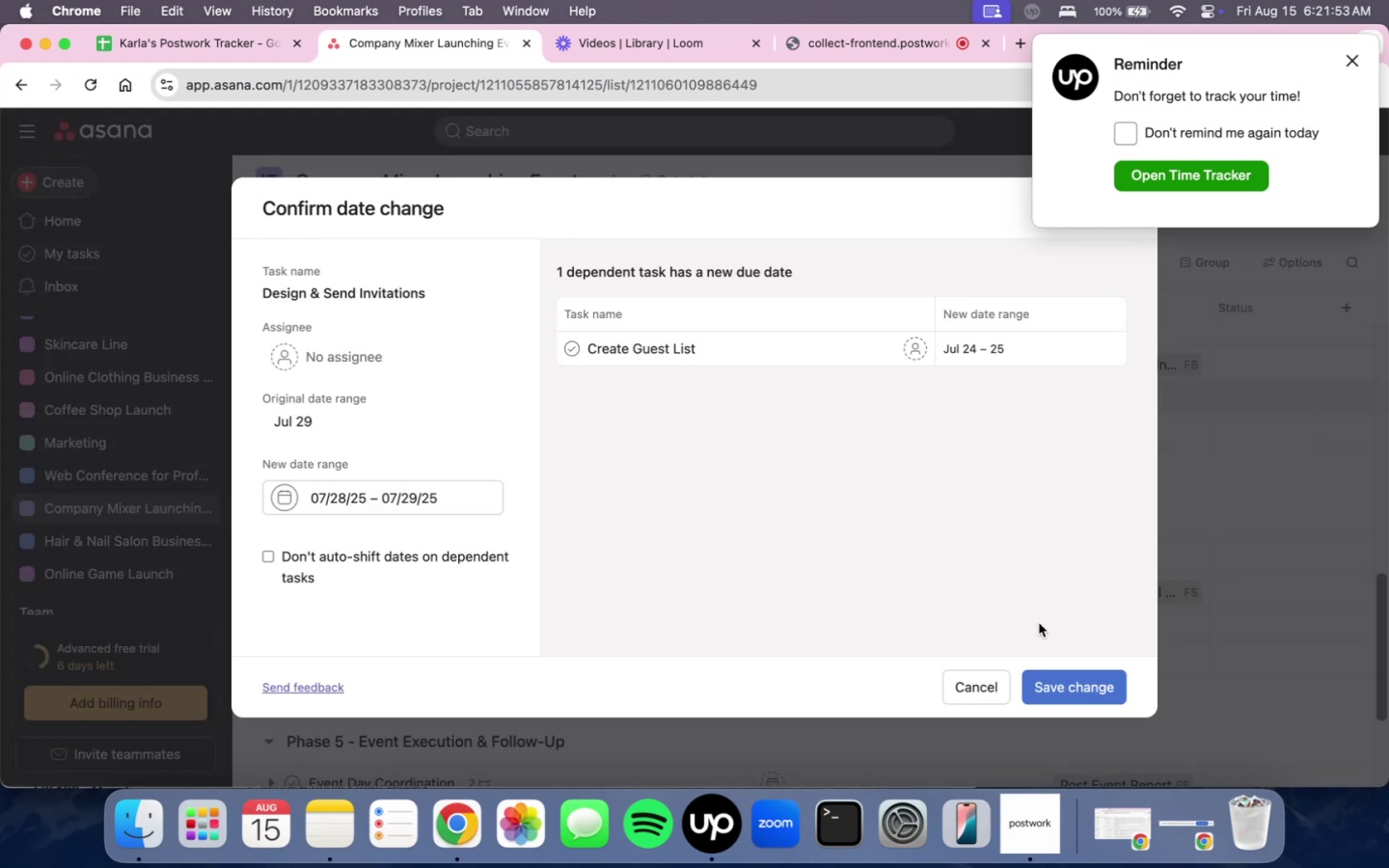 
left_click([966, 670])
 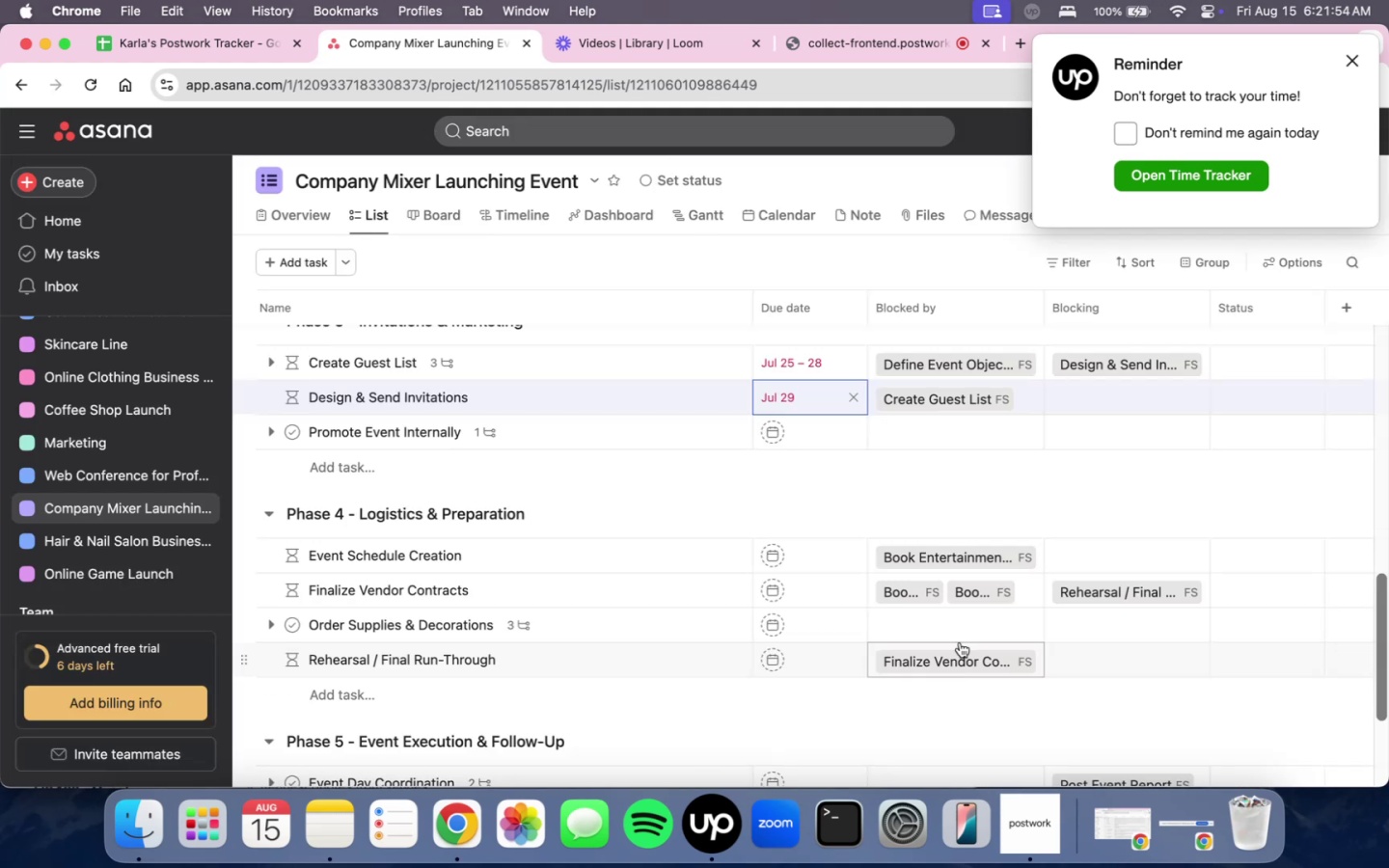 
double_click([837, 465])
 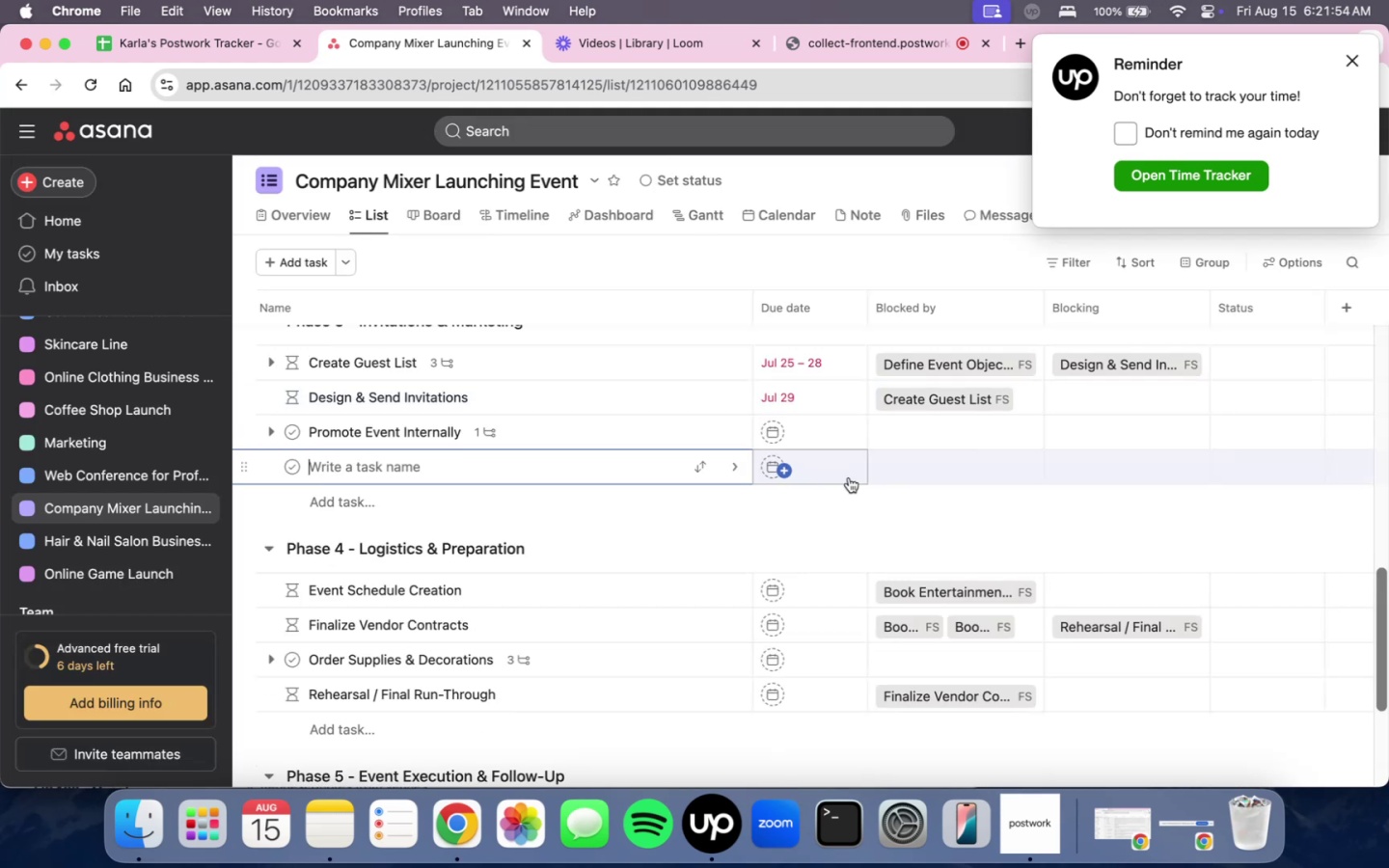 
scroll: coordinate [919, 575], scroll_direction: up, amount: 26.0
 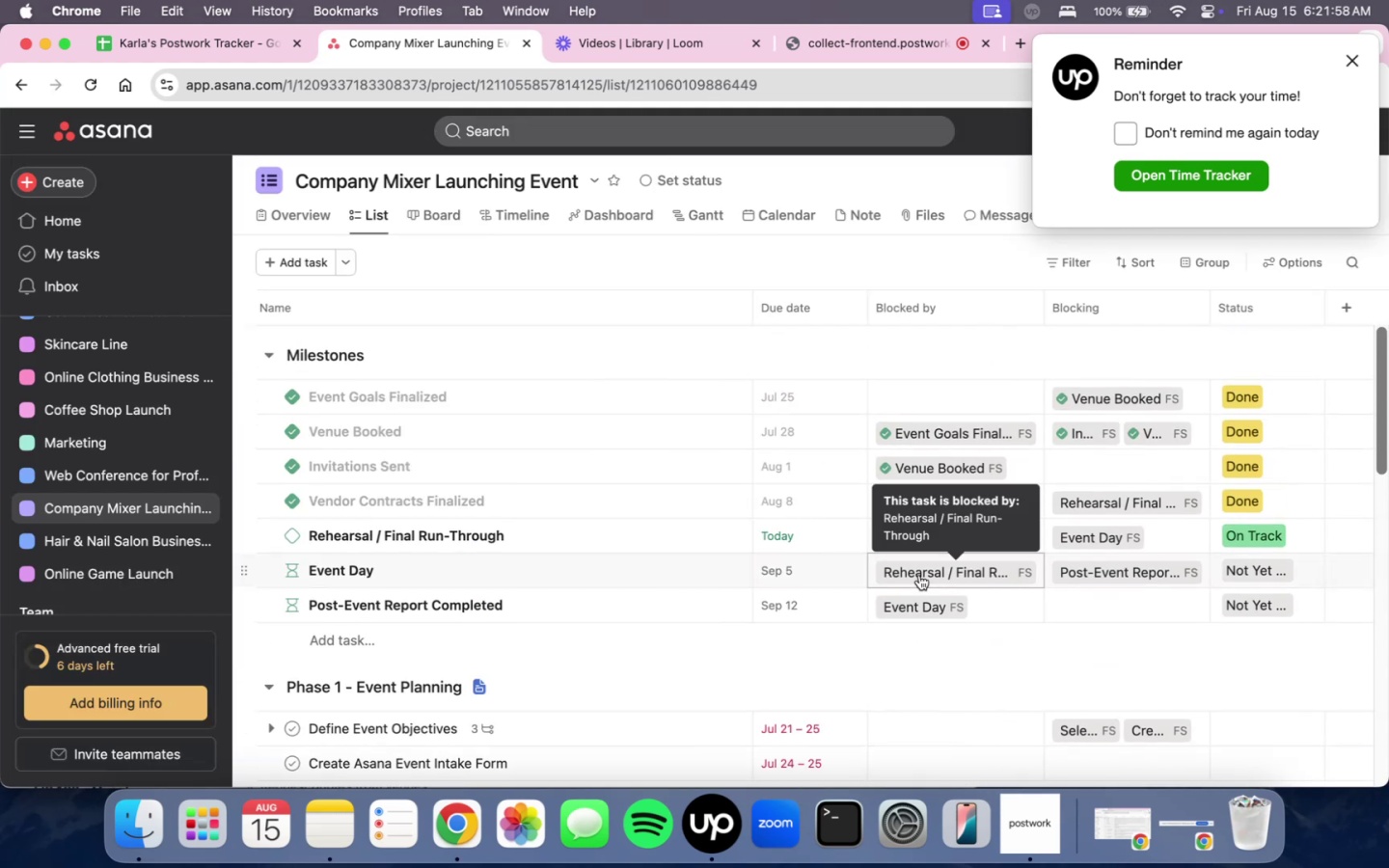 
scroll: coordinate [893, 573], scroll_direction: none, amount: 0.0
 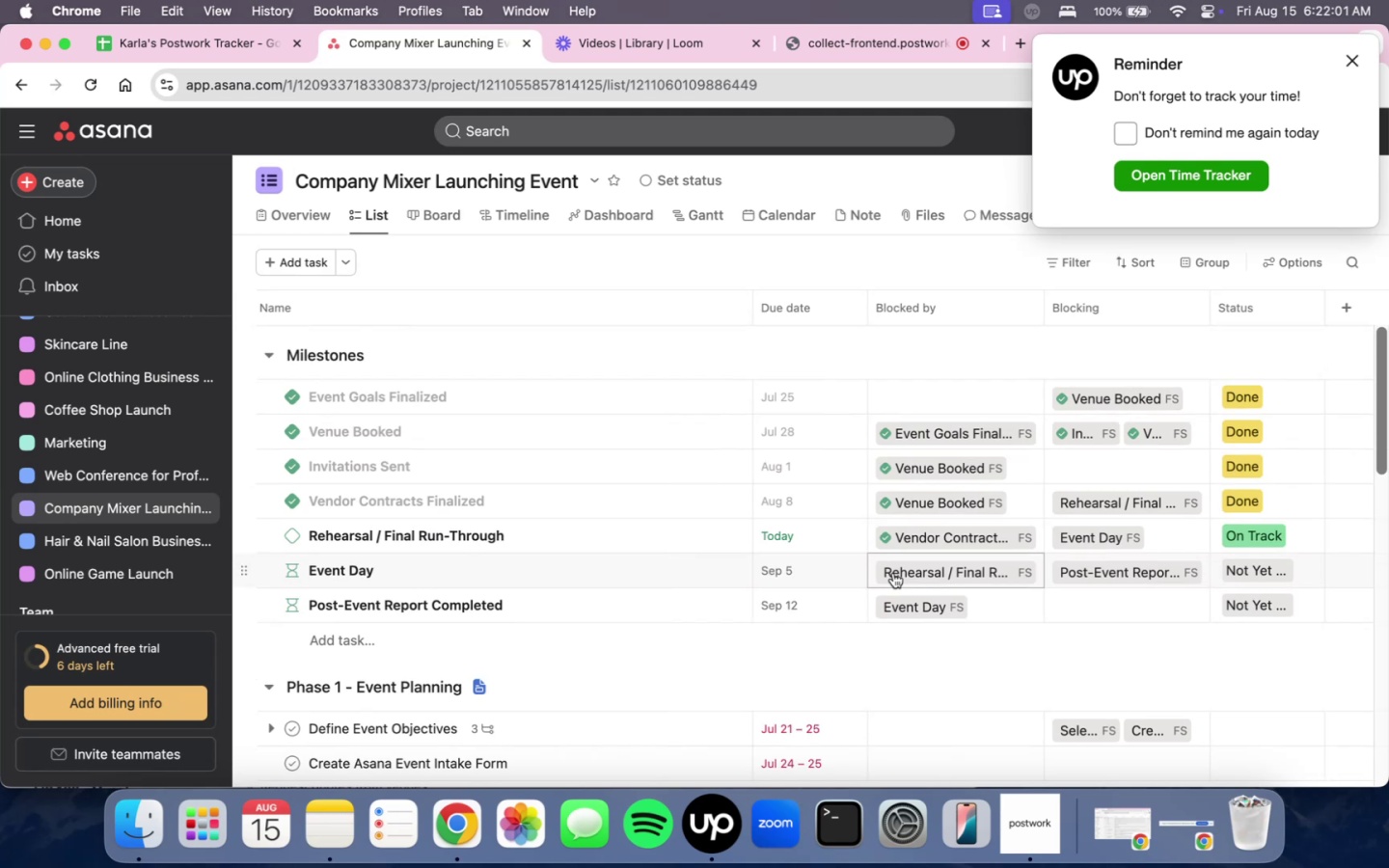 
scroll: coordinate [893, 573], scroll_direction: down, amount: 12.0
 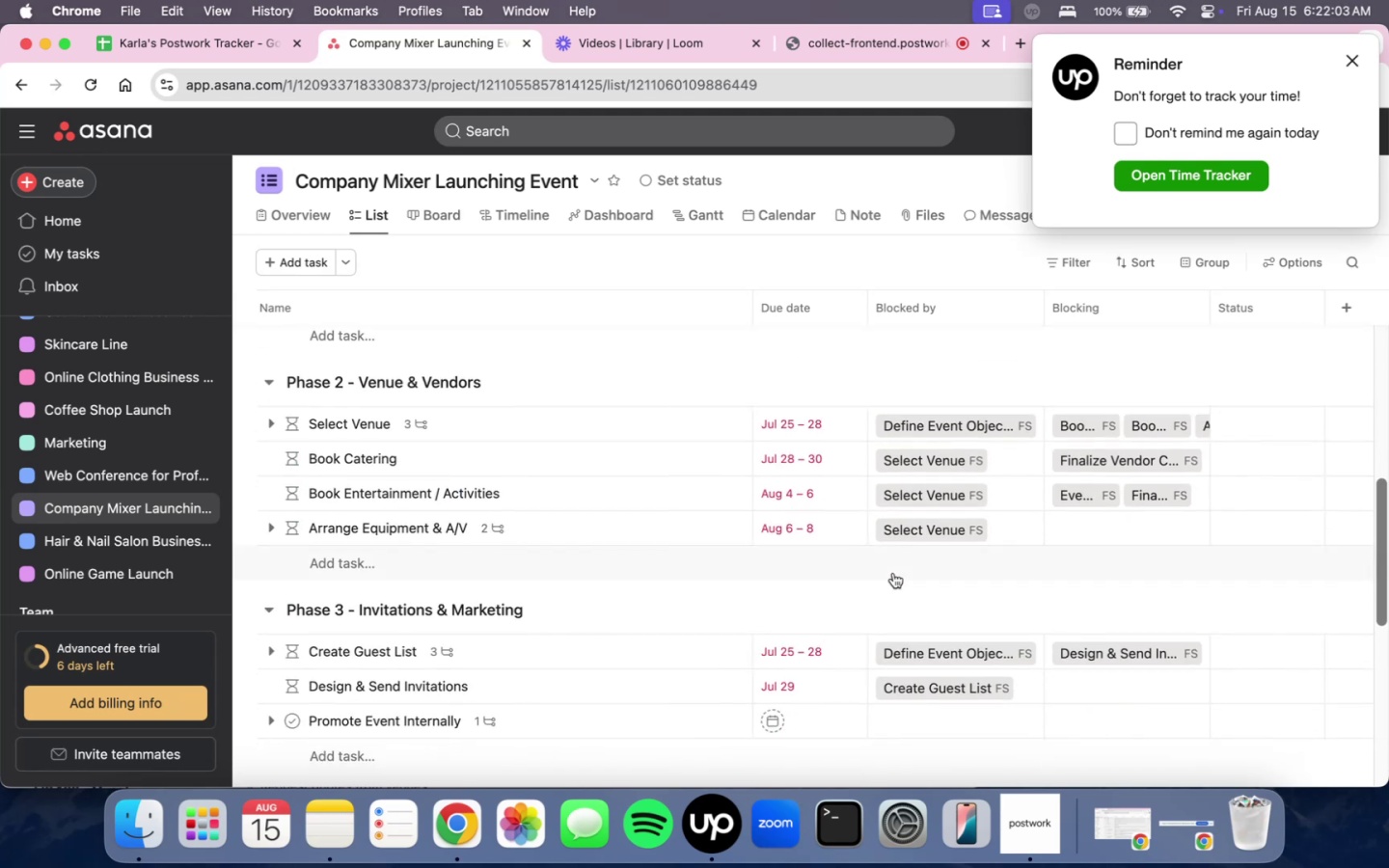 
scroll: coordinate [893, 573], scroll_direction: up, amount: 11.0
 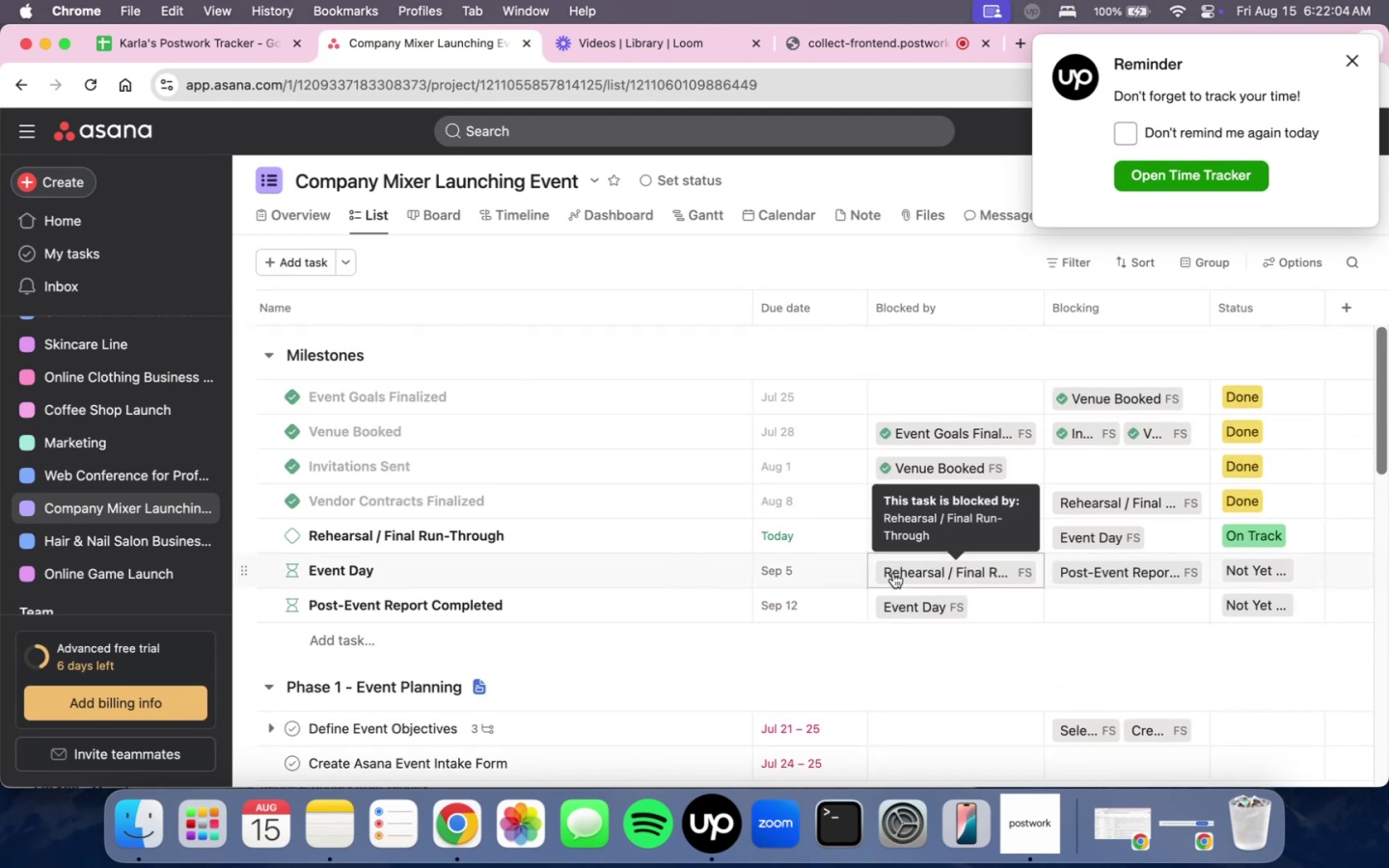 
scroll: coordinate [893, 573], scroll_direction: down, amount: 14.0
 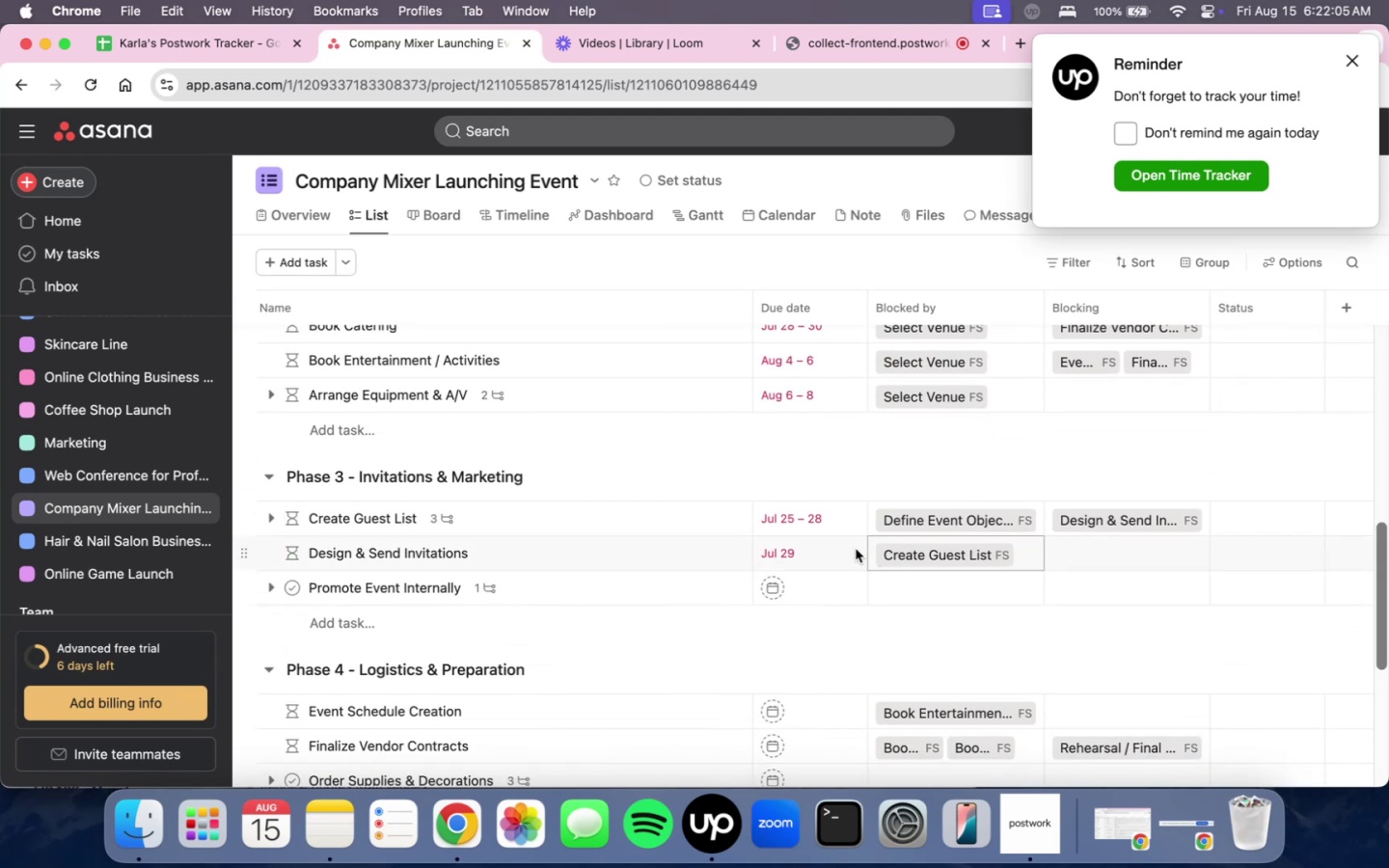 
left_click([820, 549])
 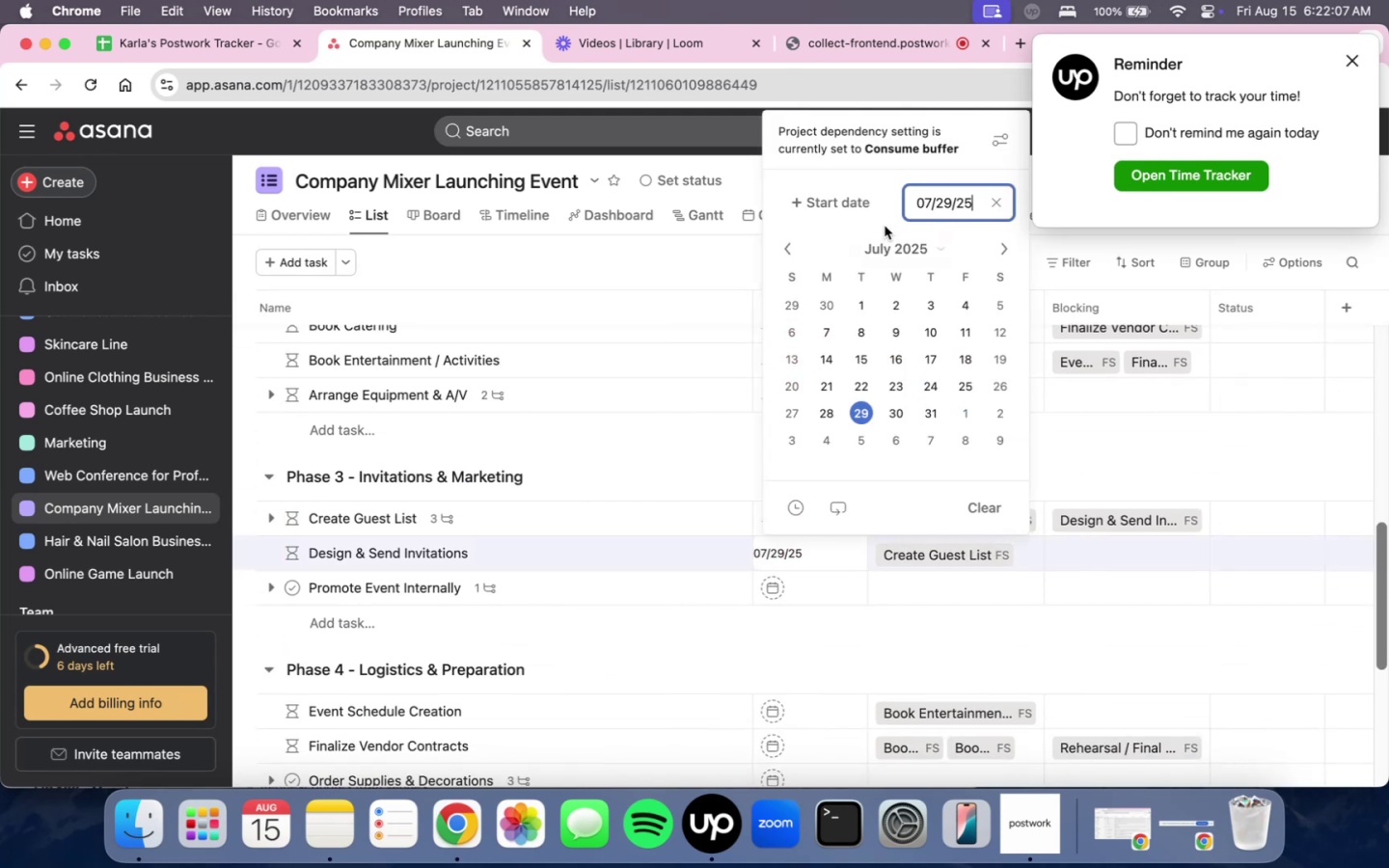 
left_click([863, 207])
 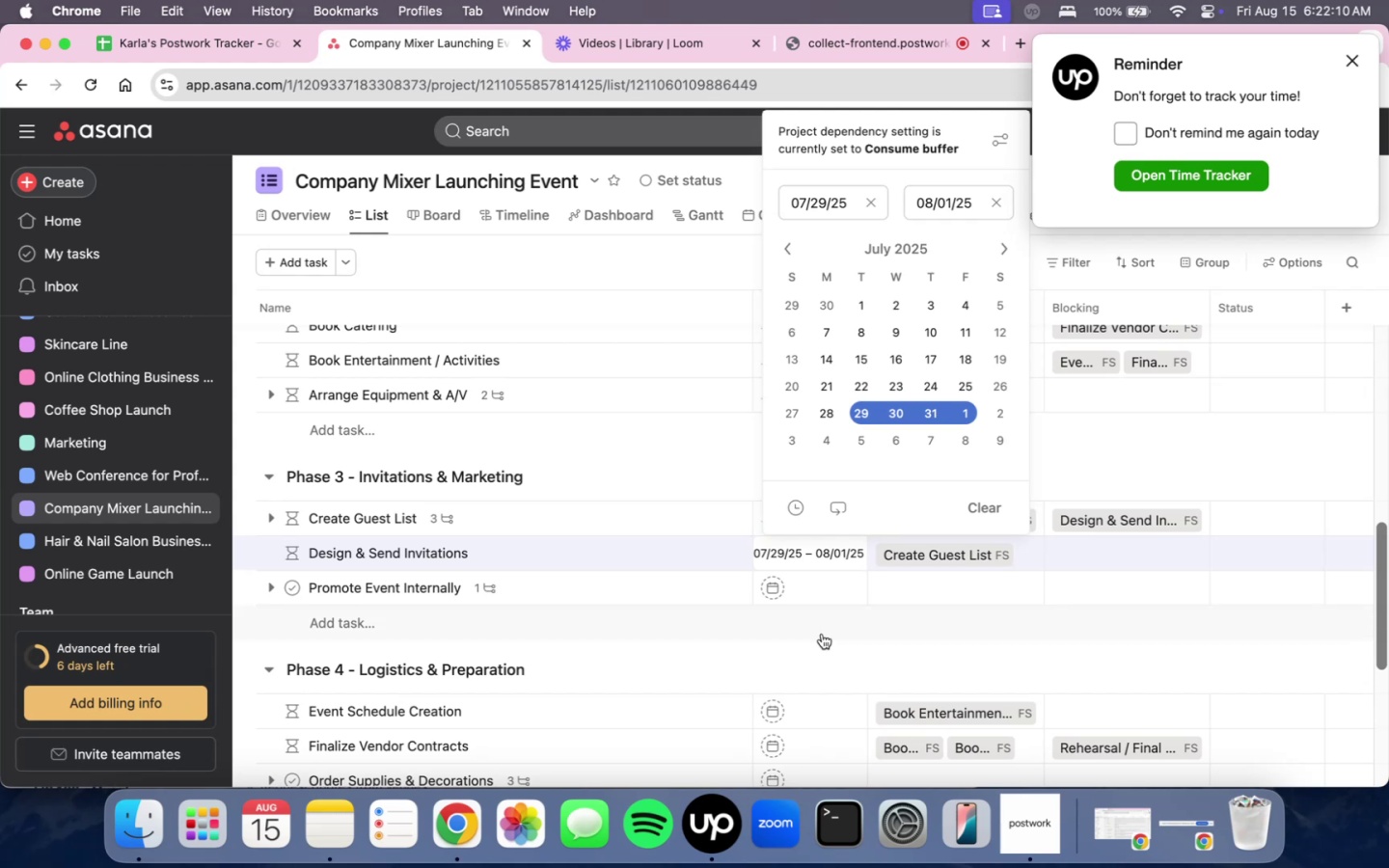 
scroll: coordinate [849, 522], scroll_direction: up, amount: 14.0
 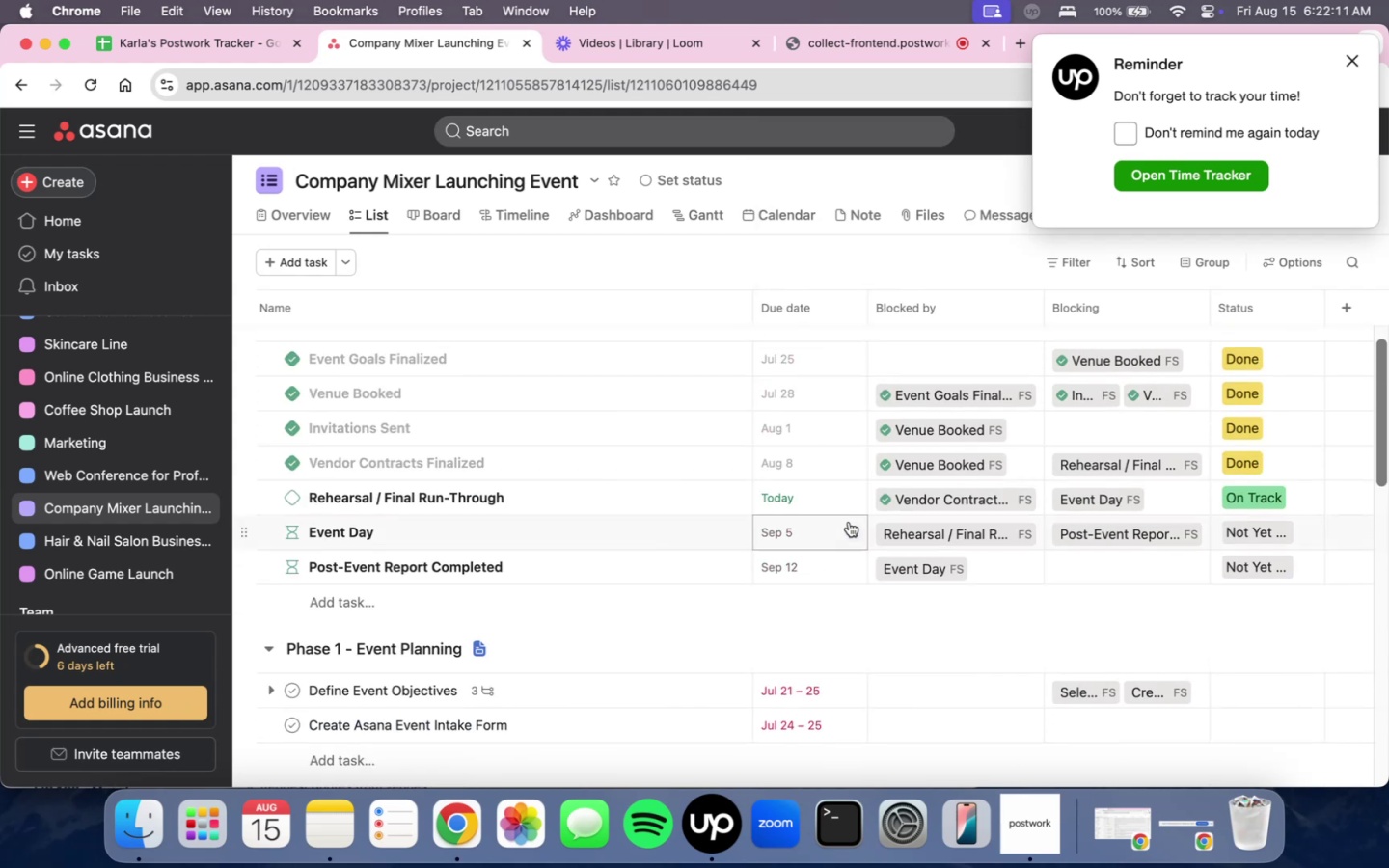 
scroll: coordinate [849, 522], scroll_direction: down, amount: 12.0
 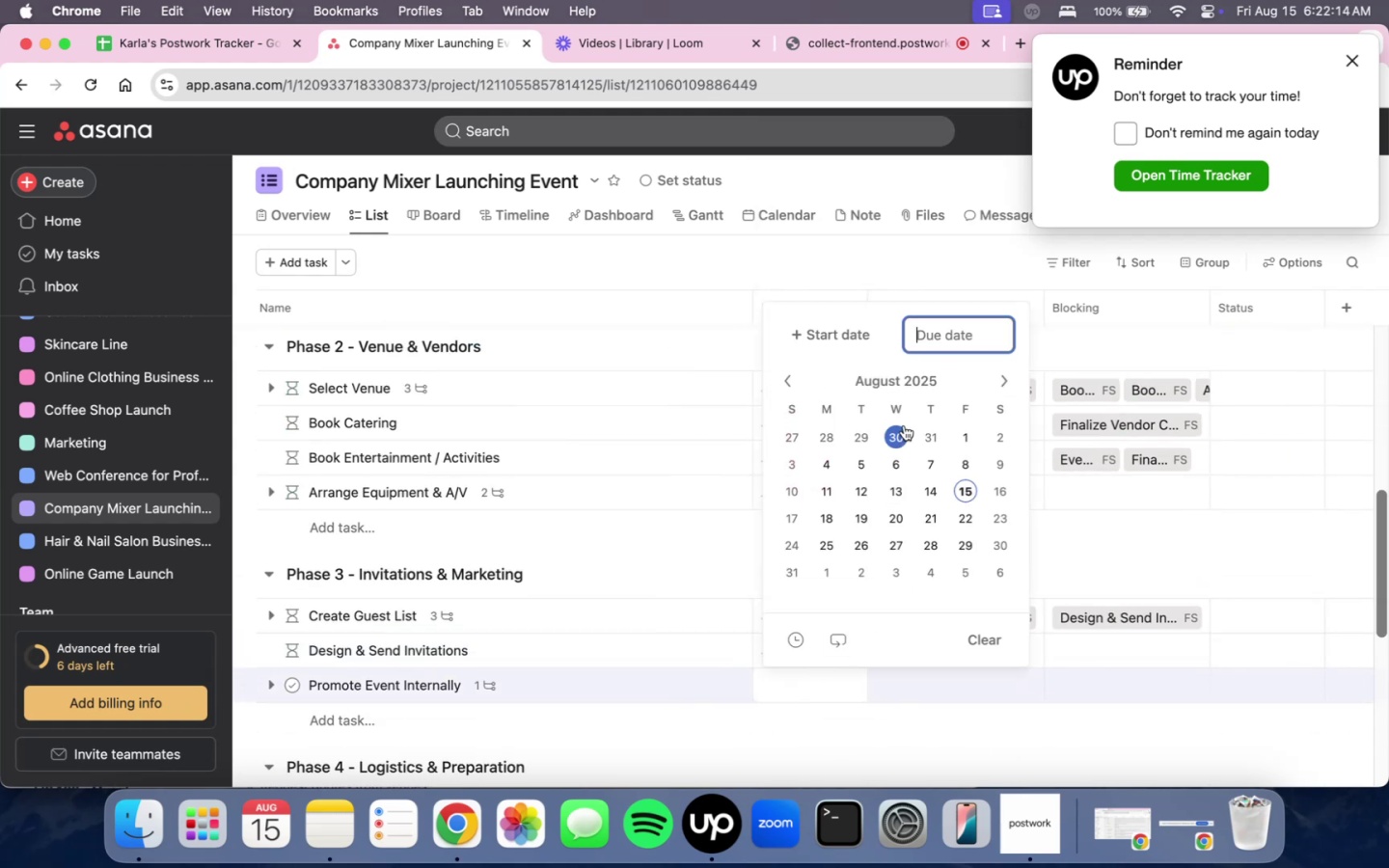 
left_click([789, 376])
 